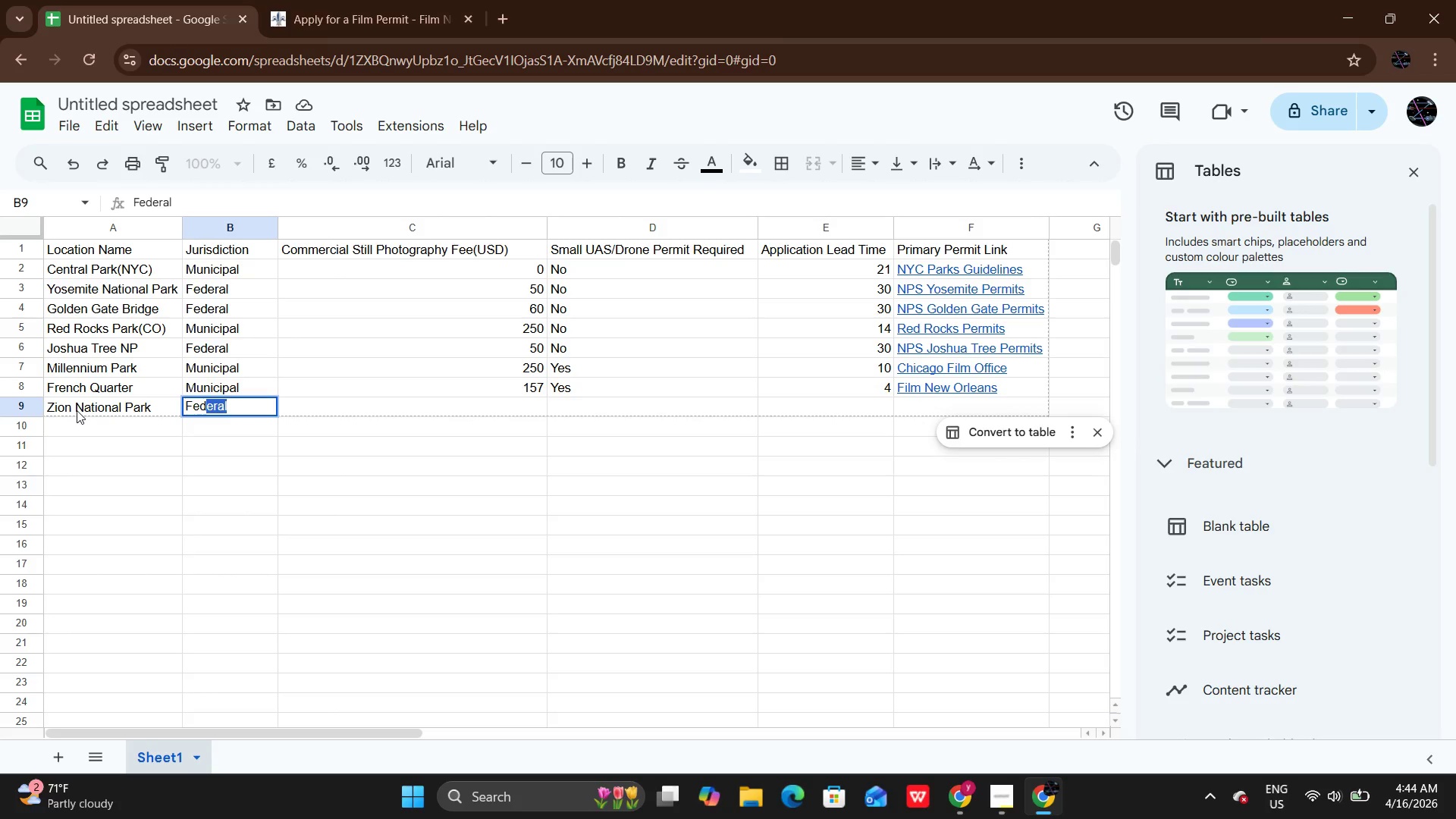 
key(Enter)
 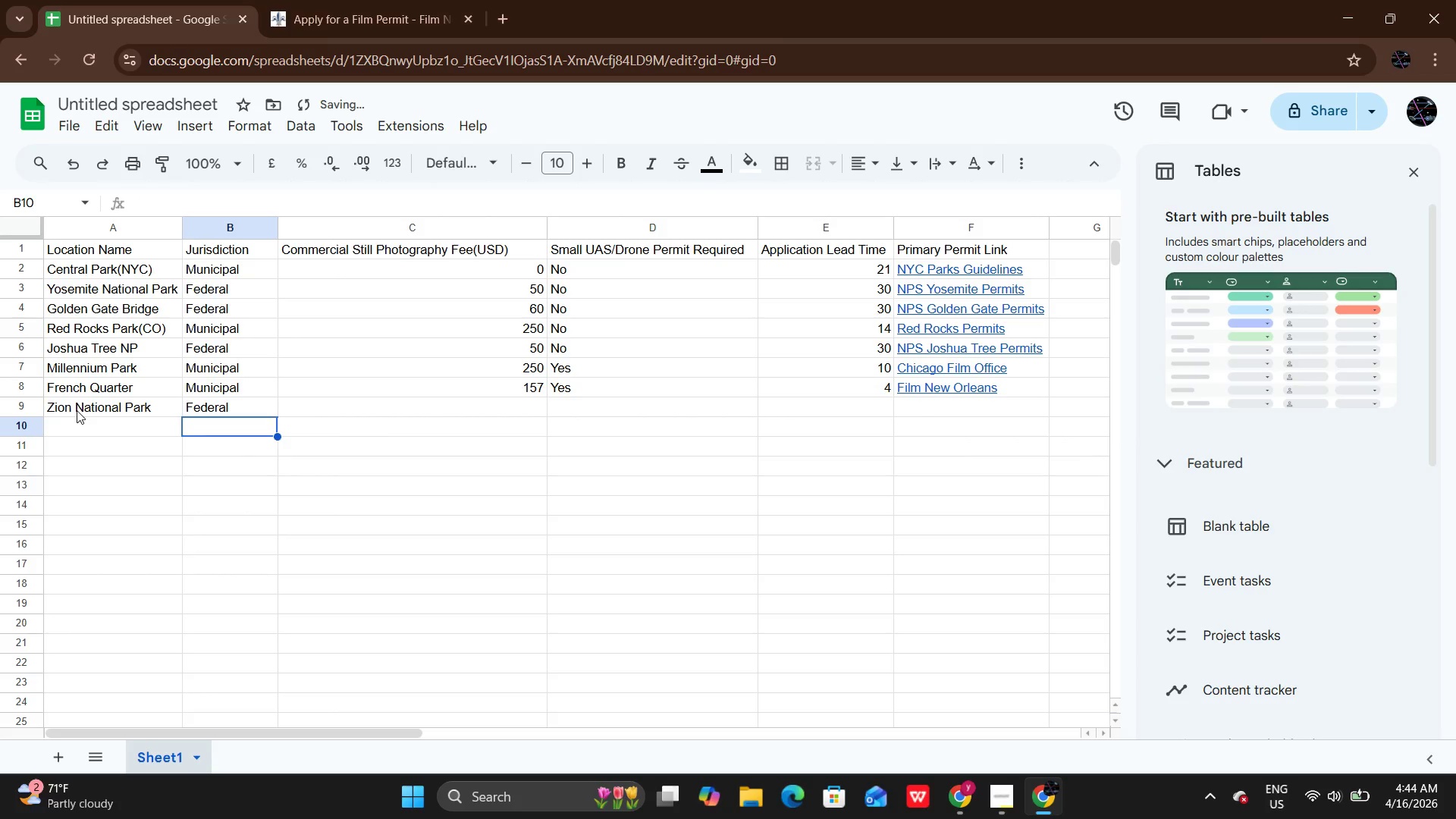 
key(ArrowUp)
 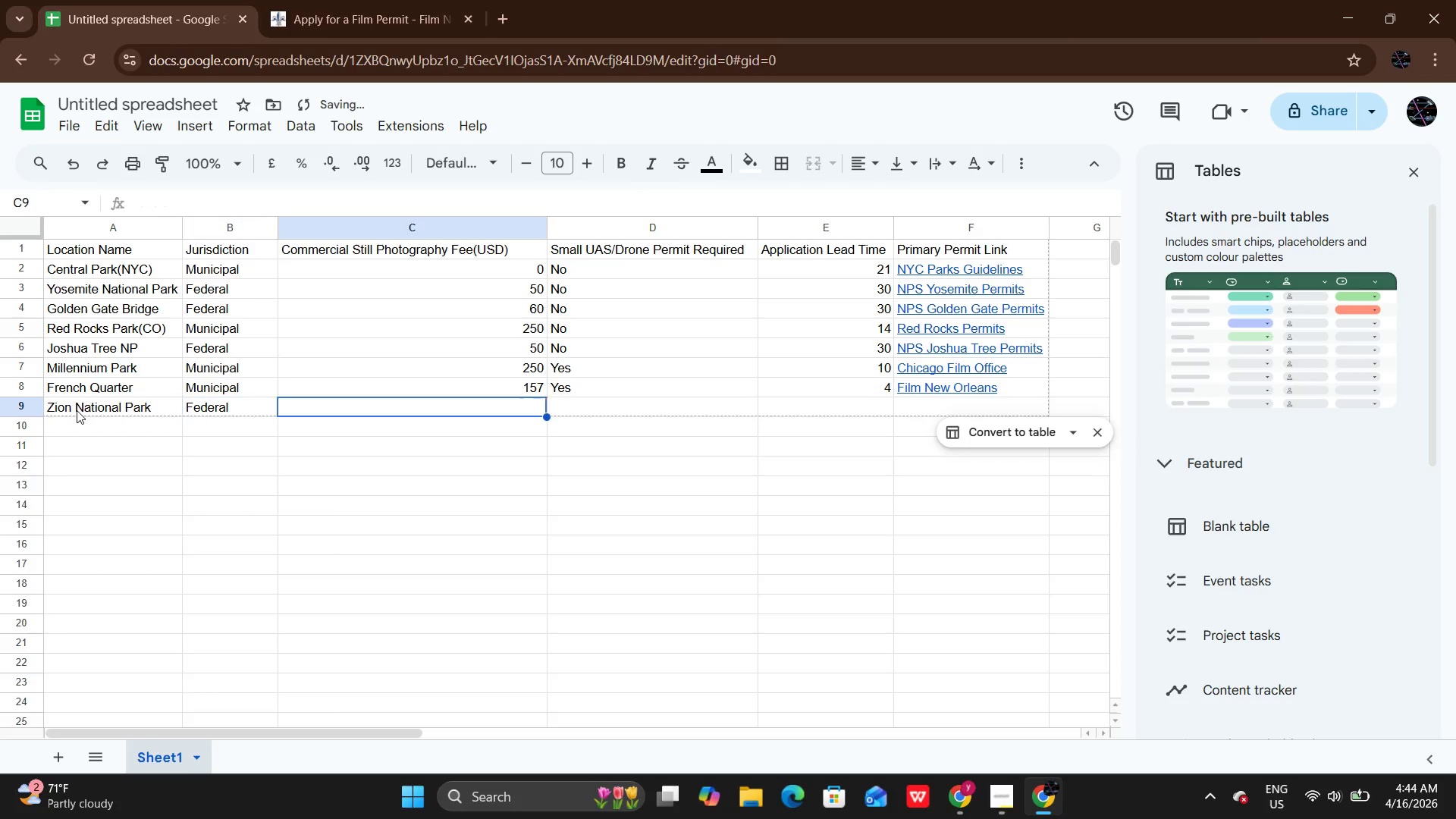 
key(ArrowRight)
 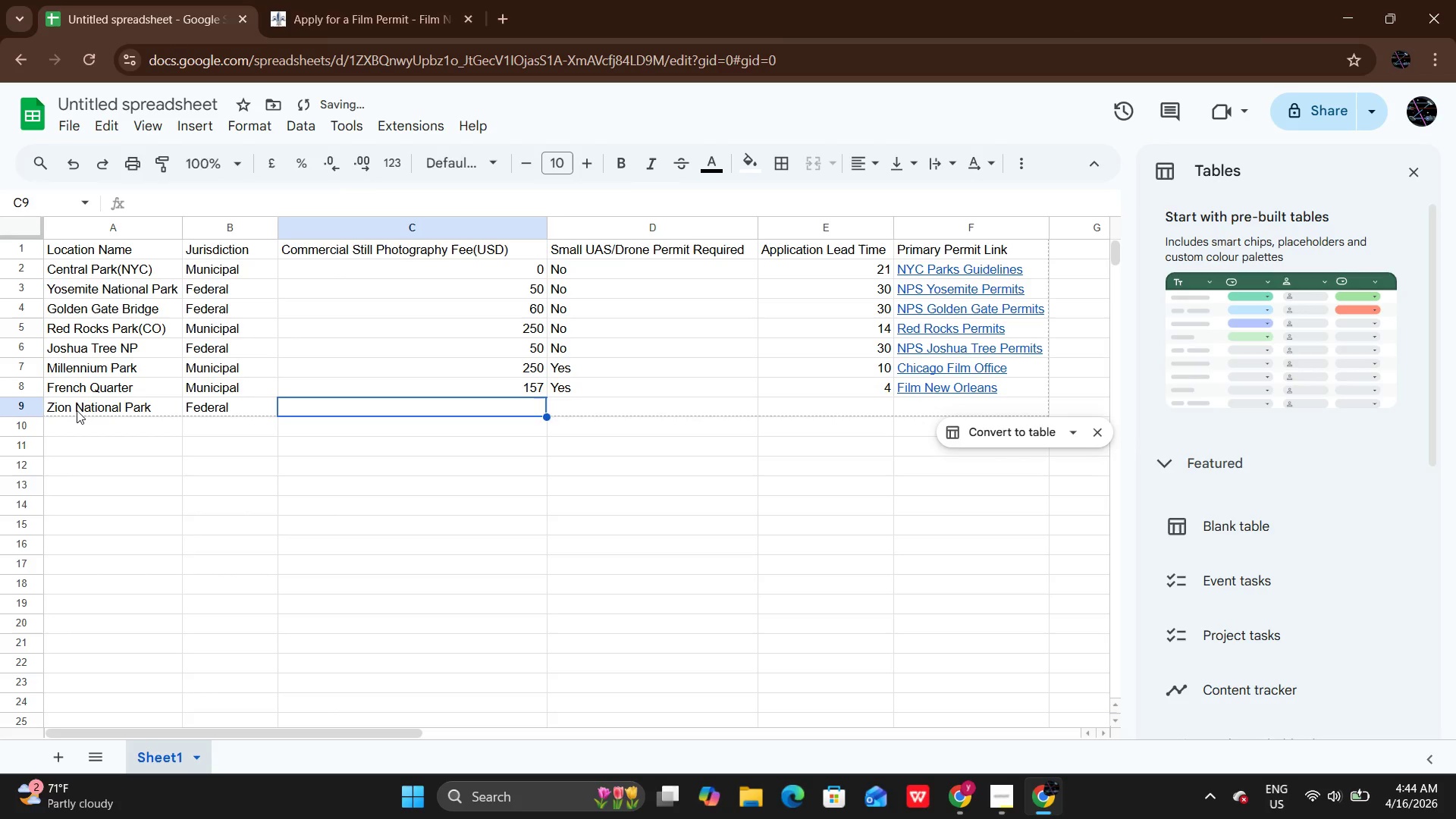 
key(Enter)
 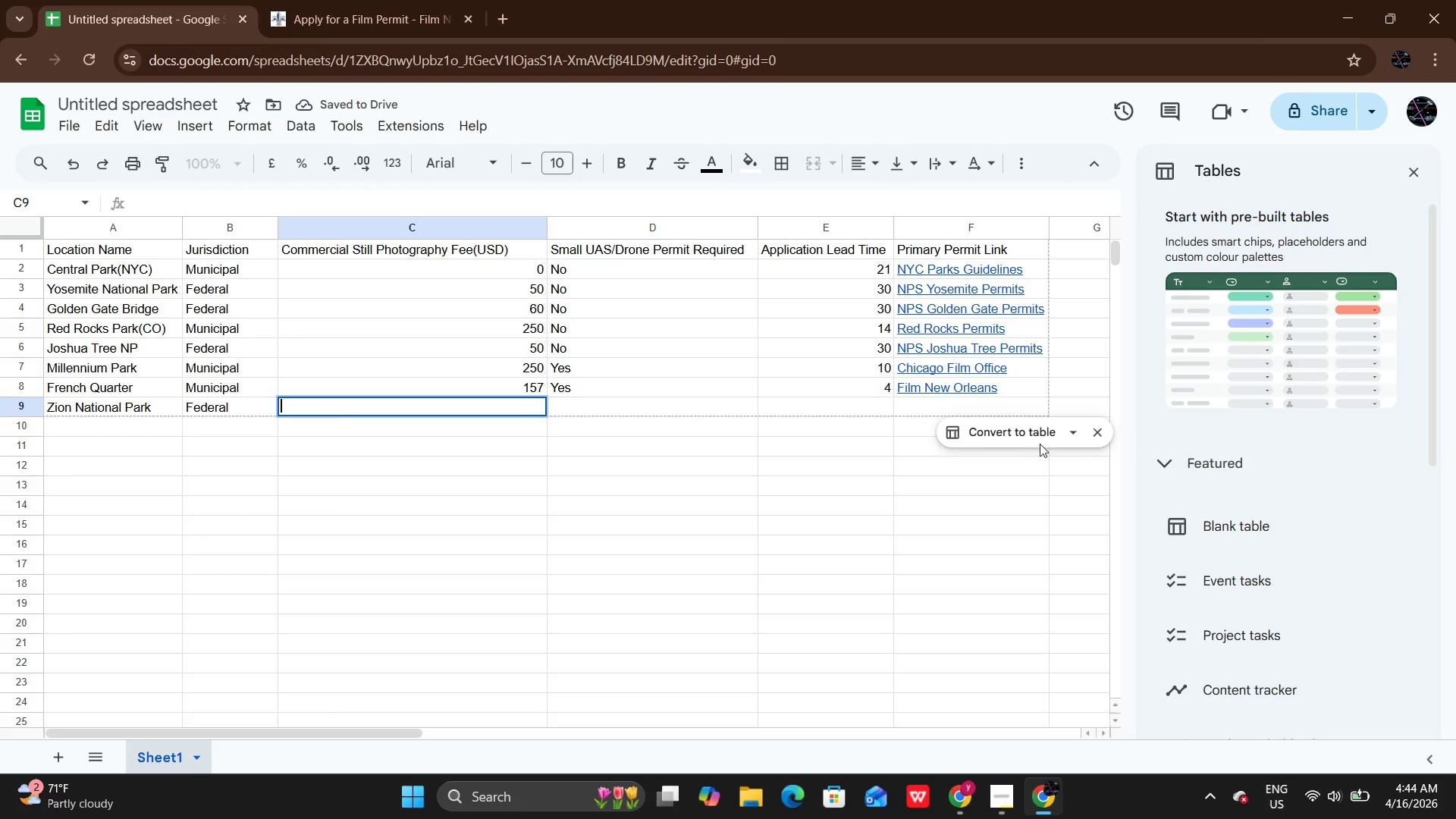 
left_click([1096, 431])
 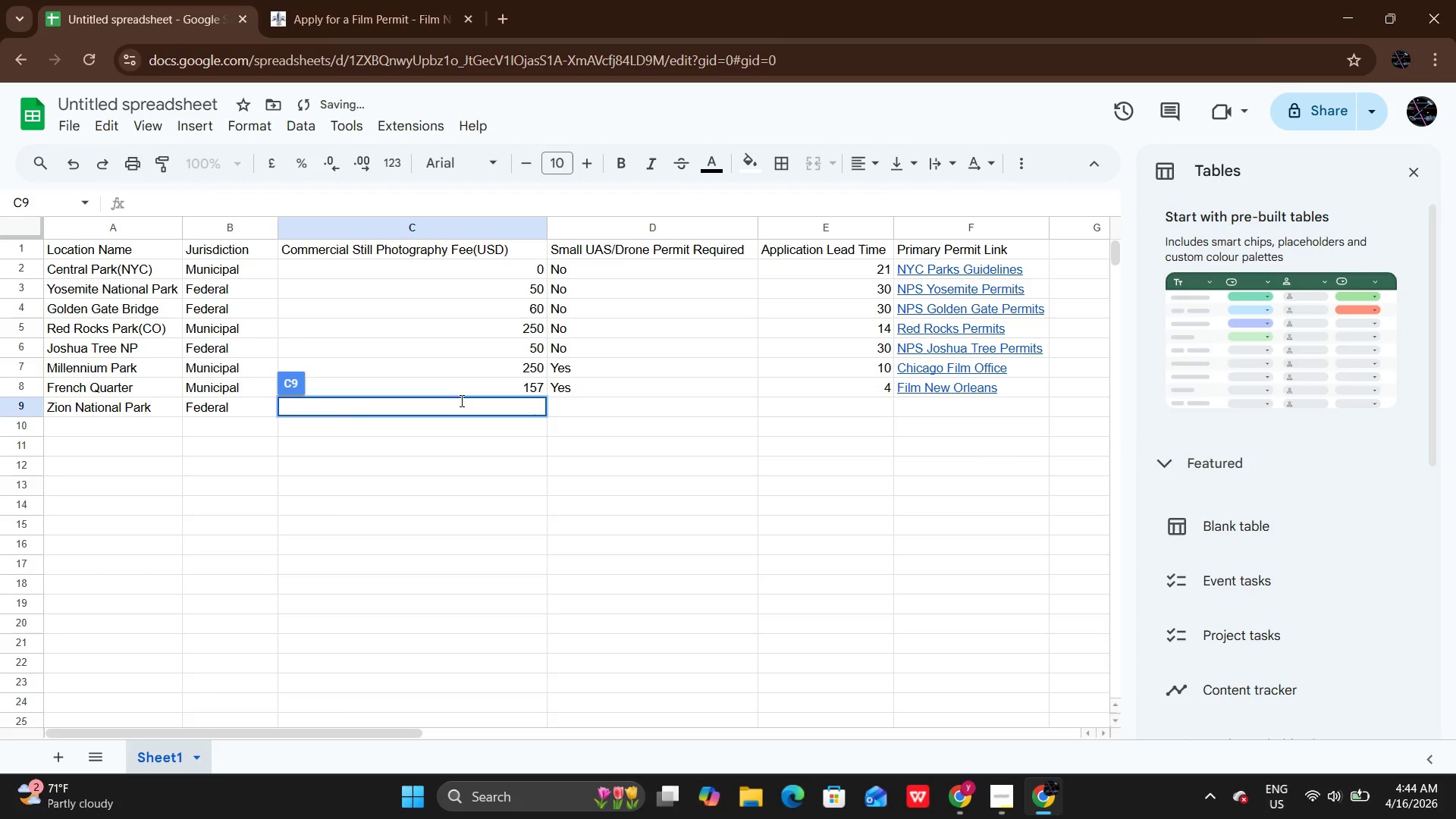 
left_click([460, 400])
 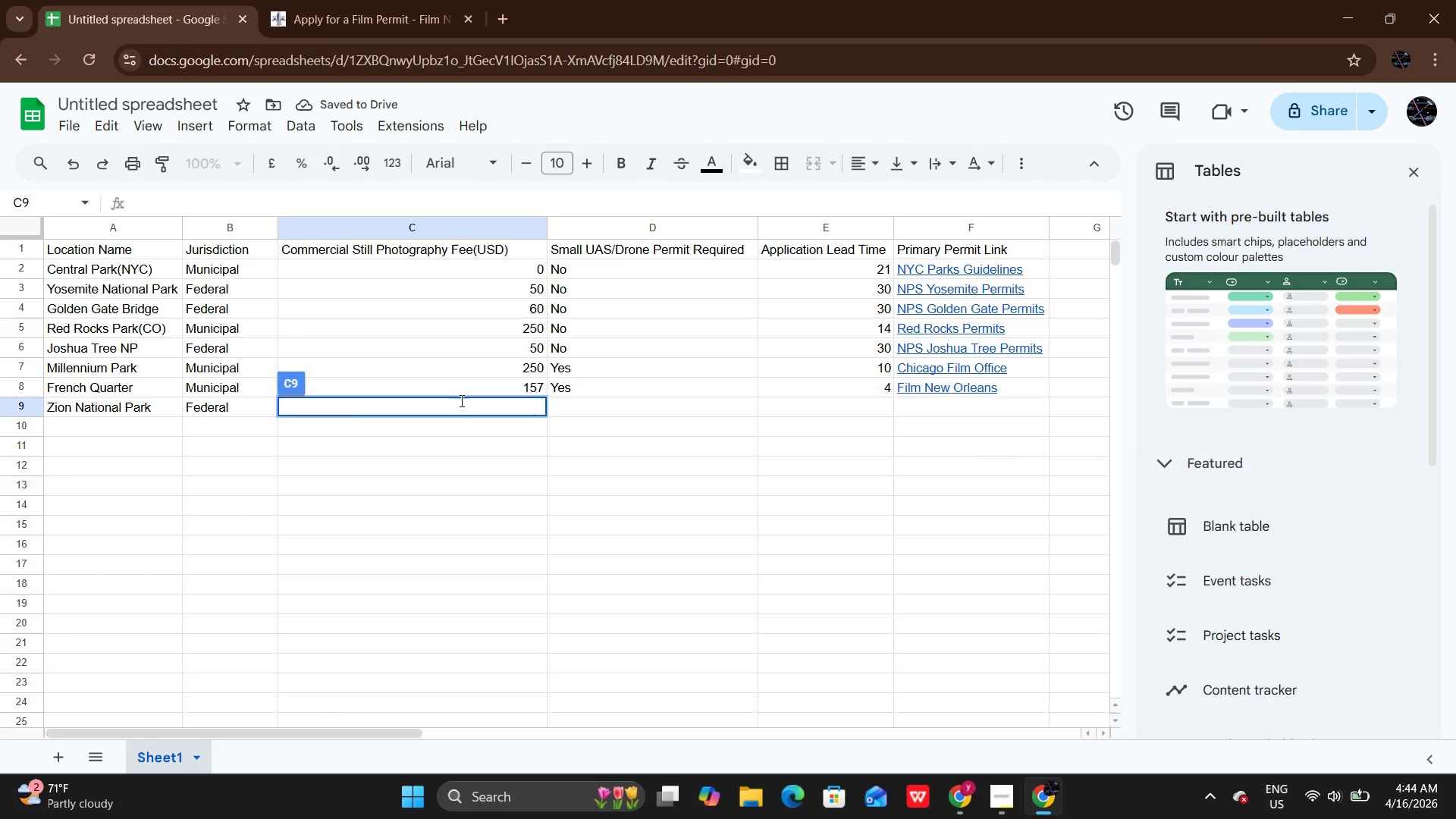 
type(150)
 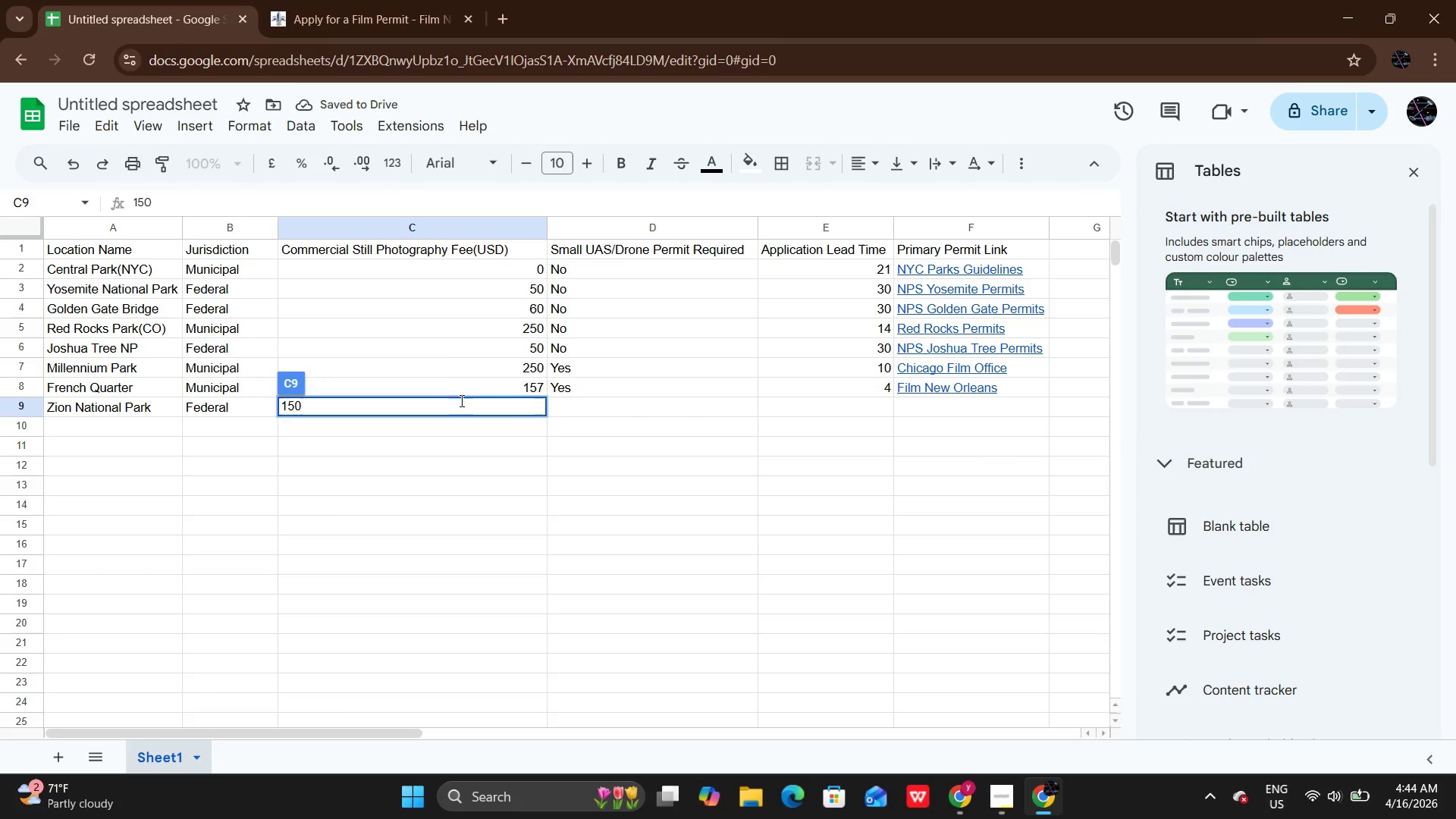 
key(Enter)
 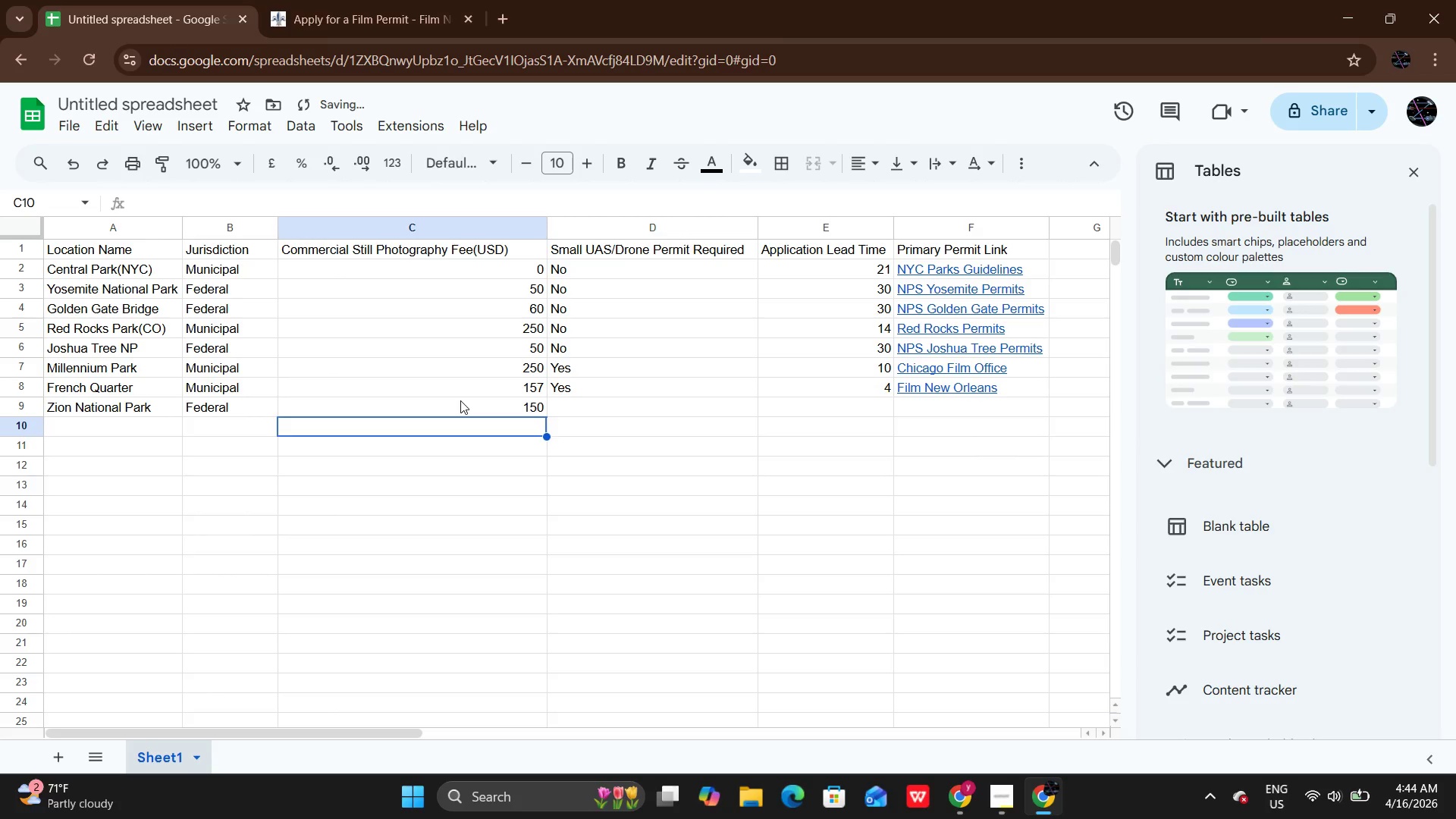 
key(ArrowUp)
 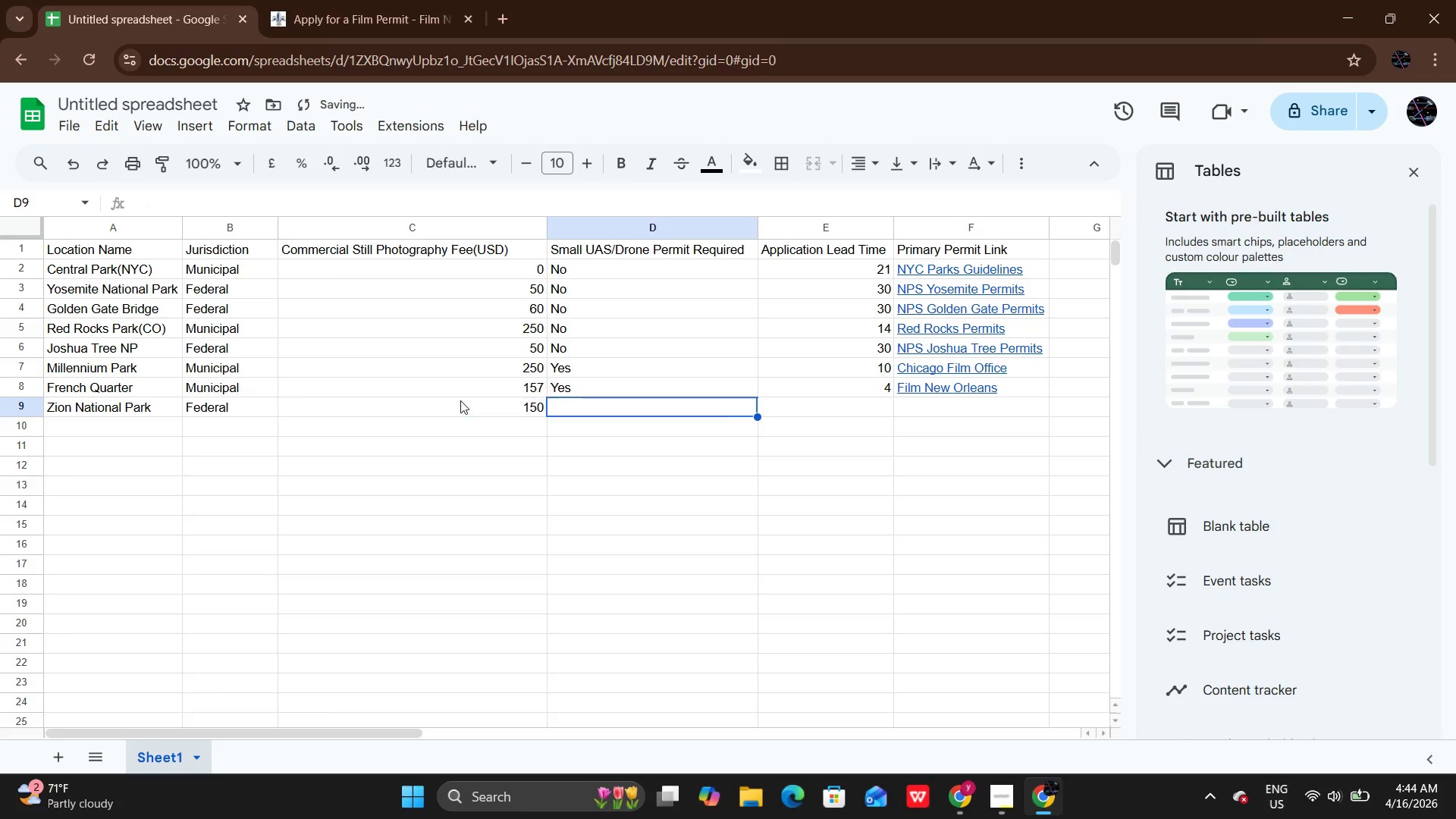 
key(ArrowRight)
 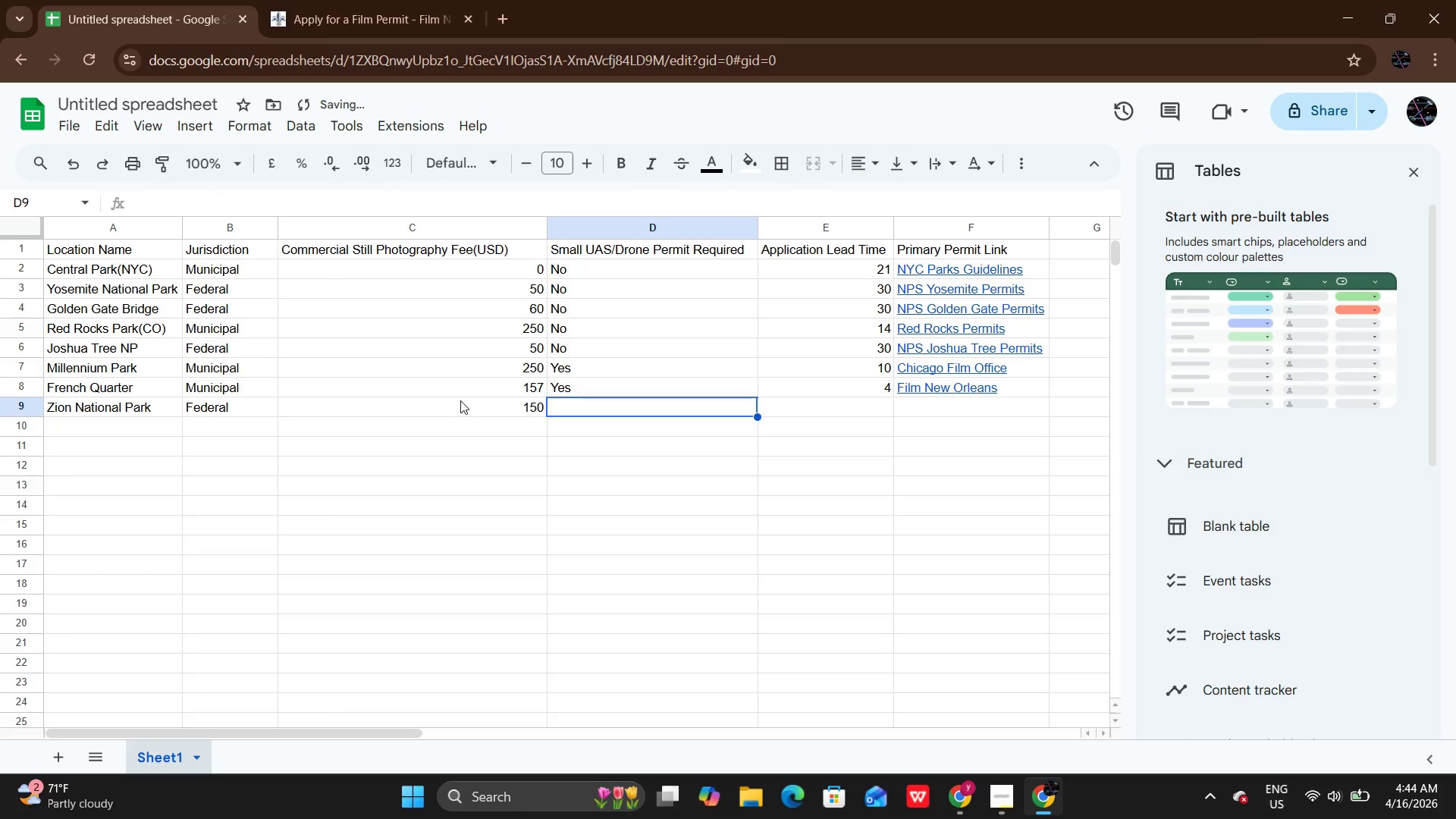 
key(Enter)
 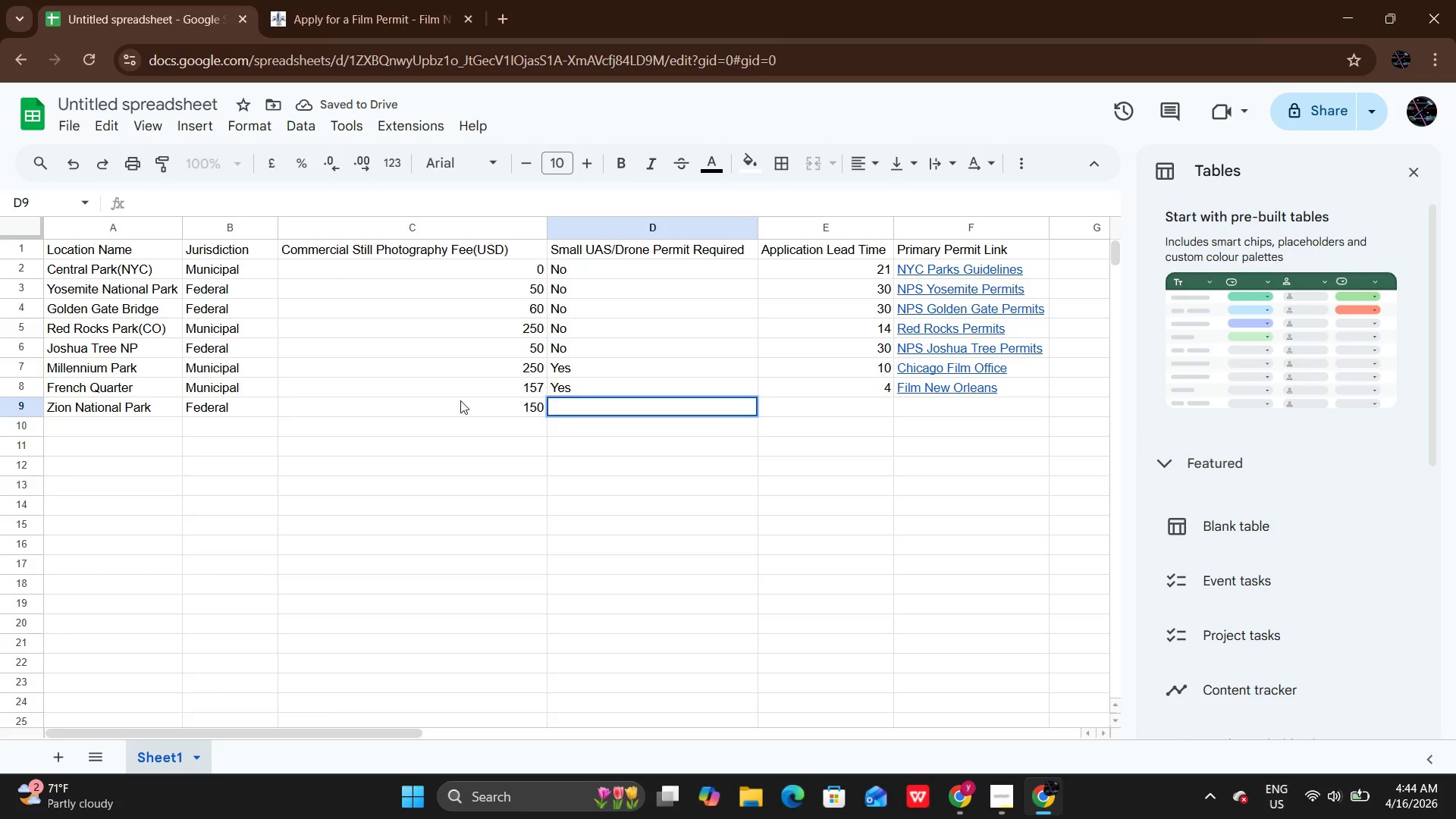 
key(CapsLock)
 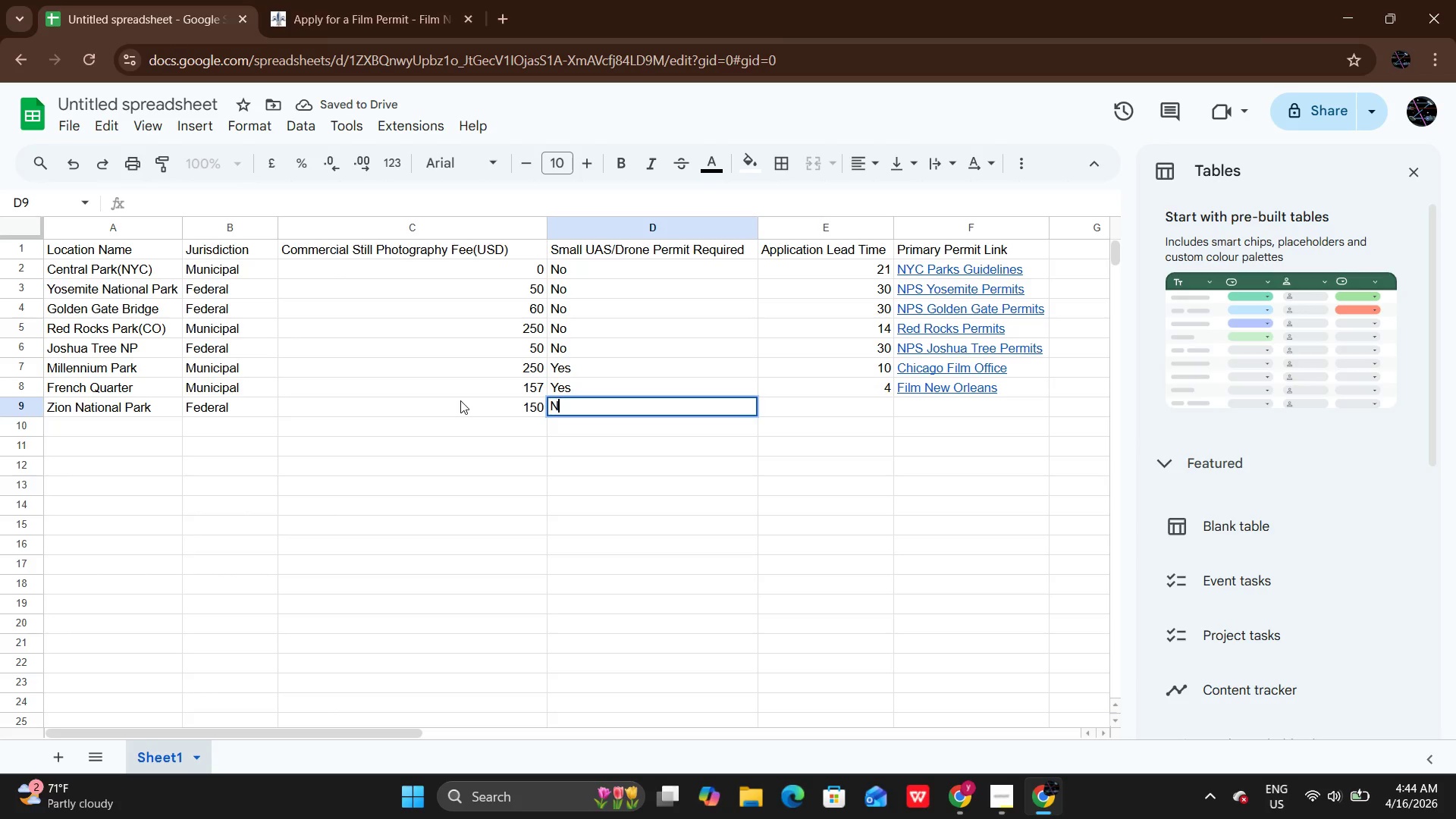 
key(N)
 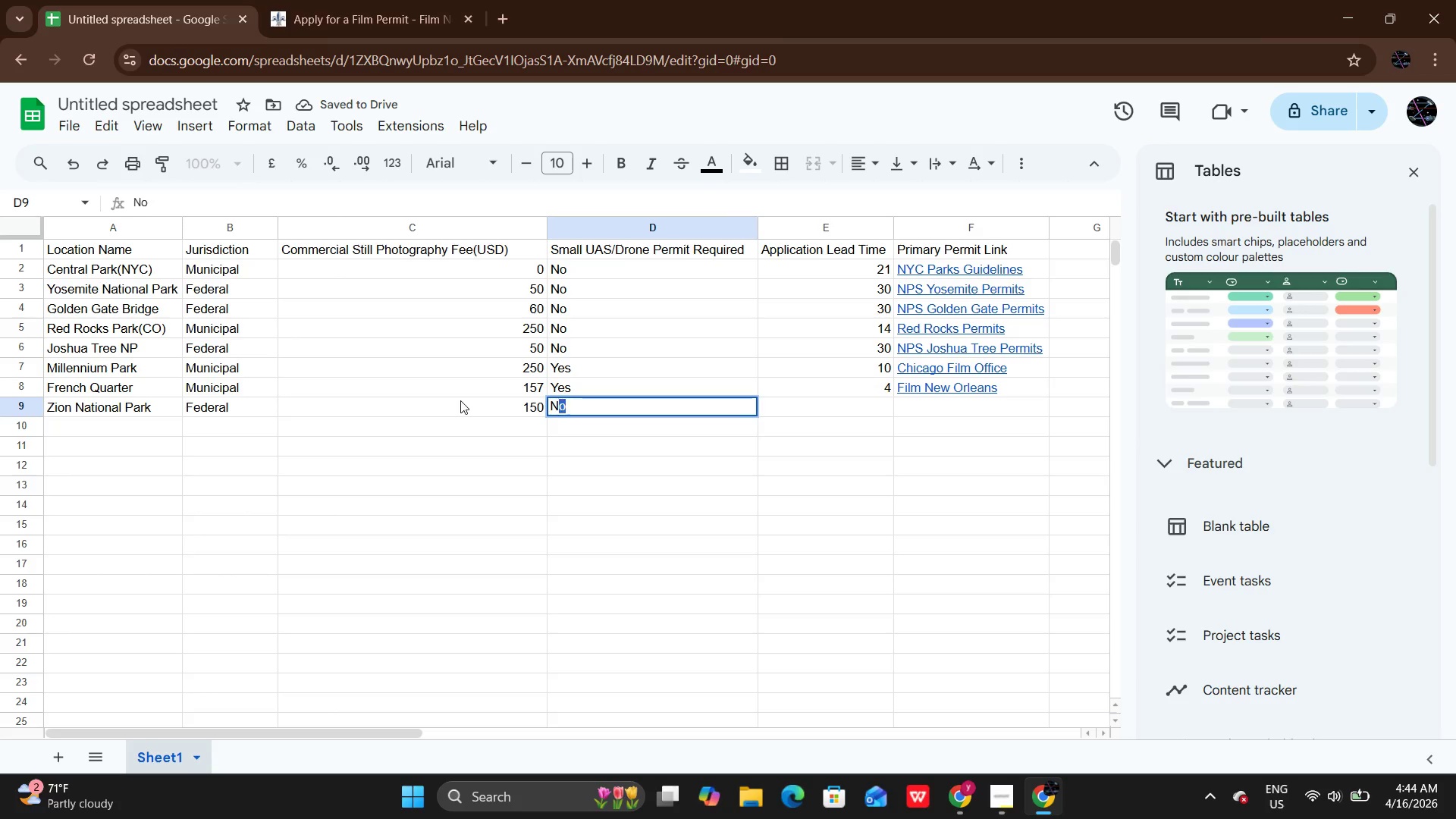 
key(CapsLock)
 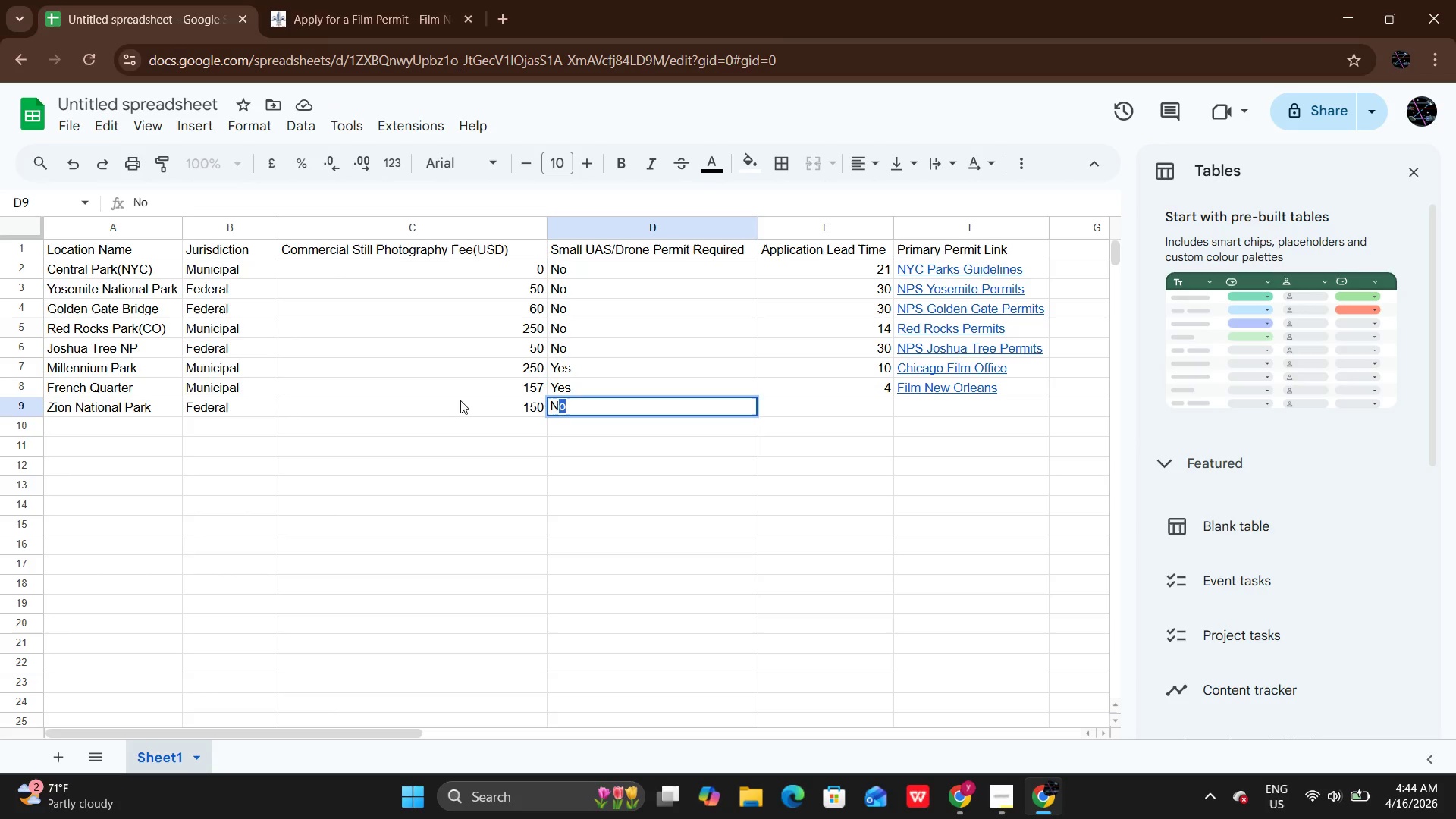 
key(Enter)
 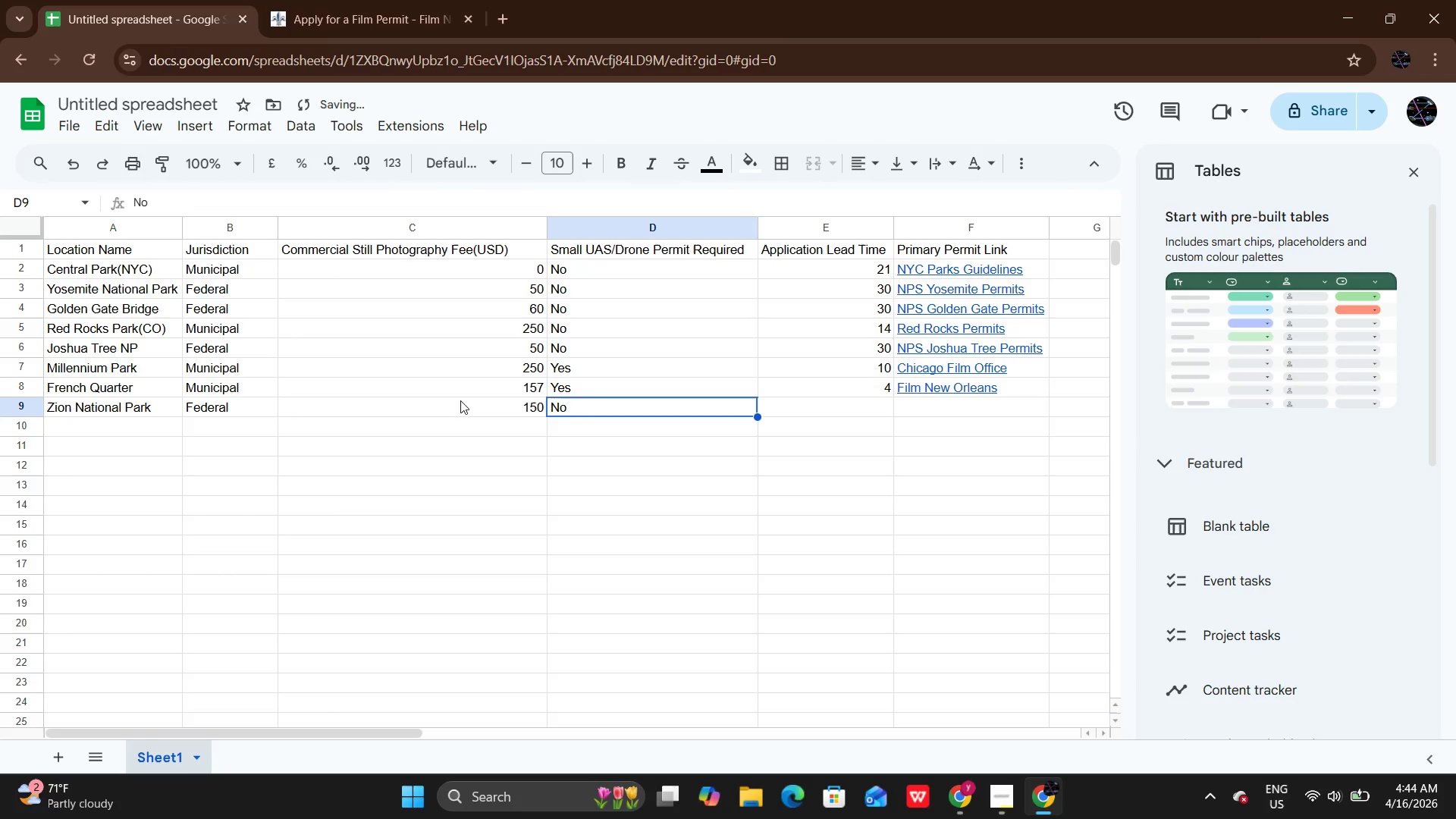 
key(ArrowUp)
 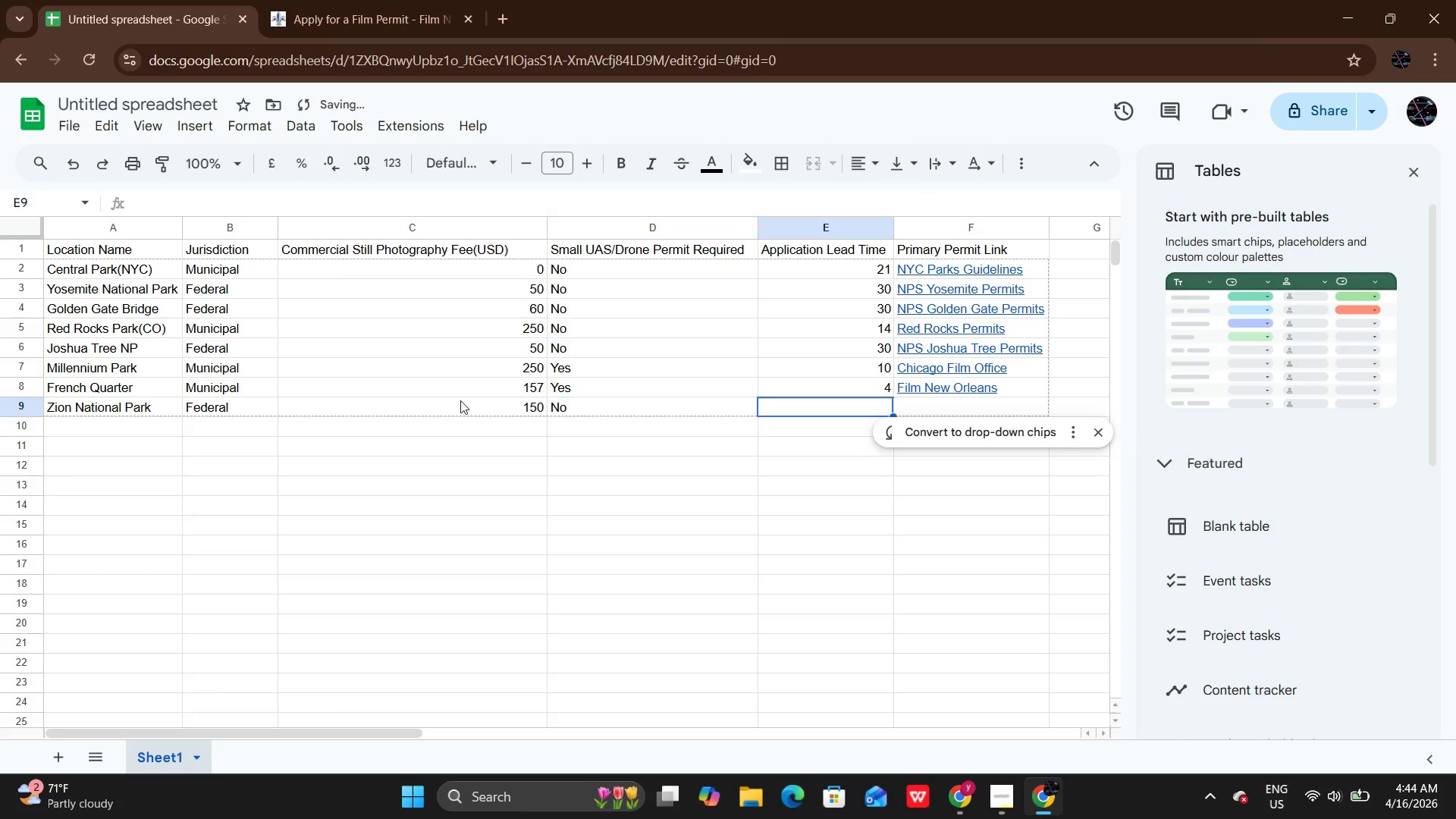 
key(ArrowRight)
 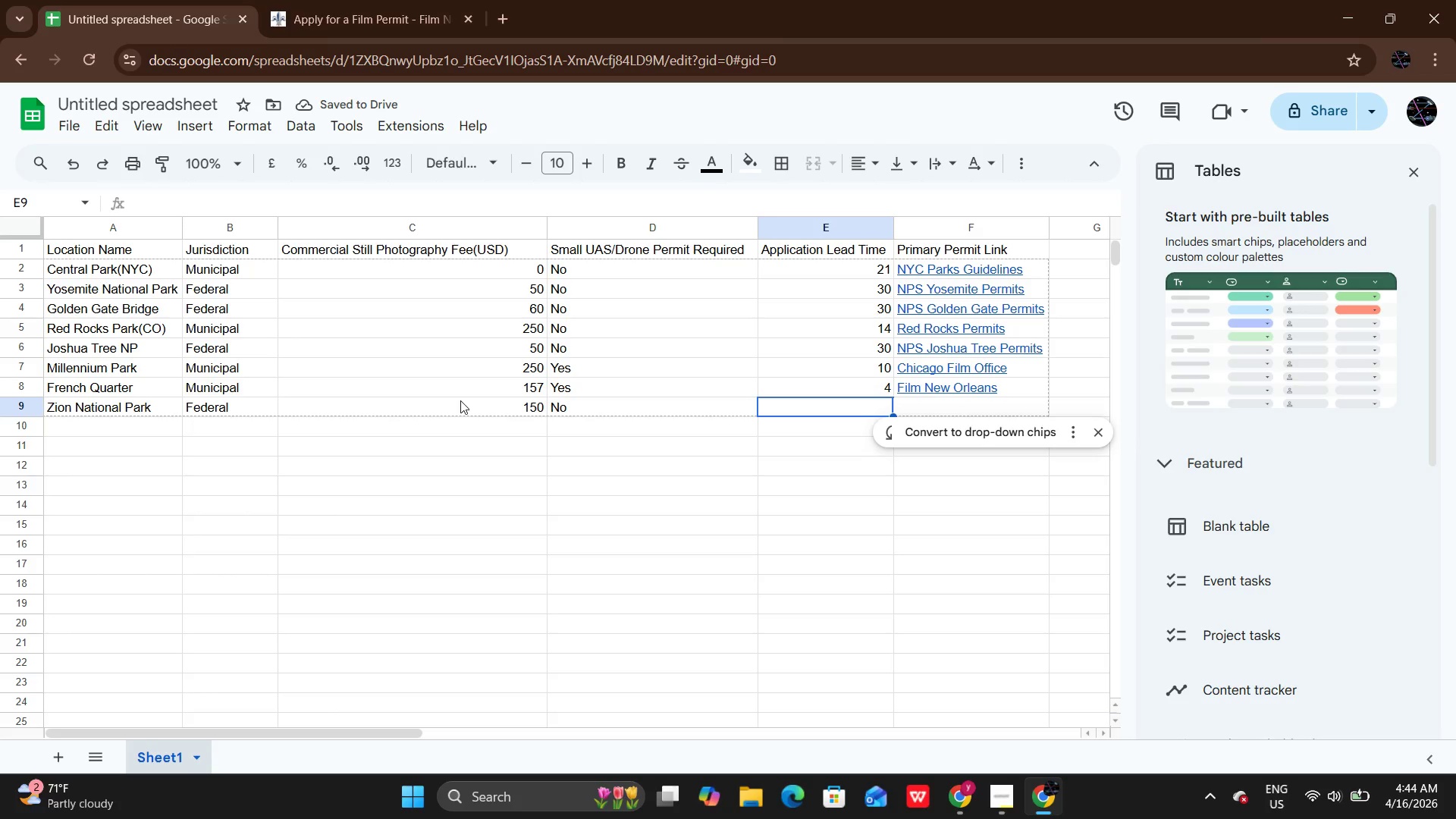 
key(Enter)
 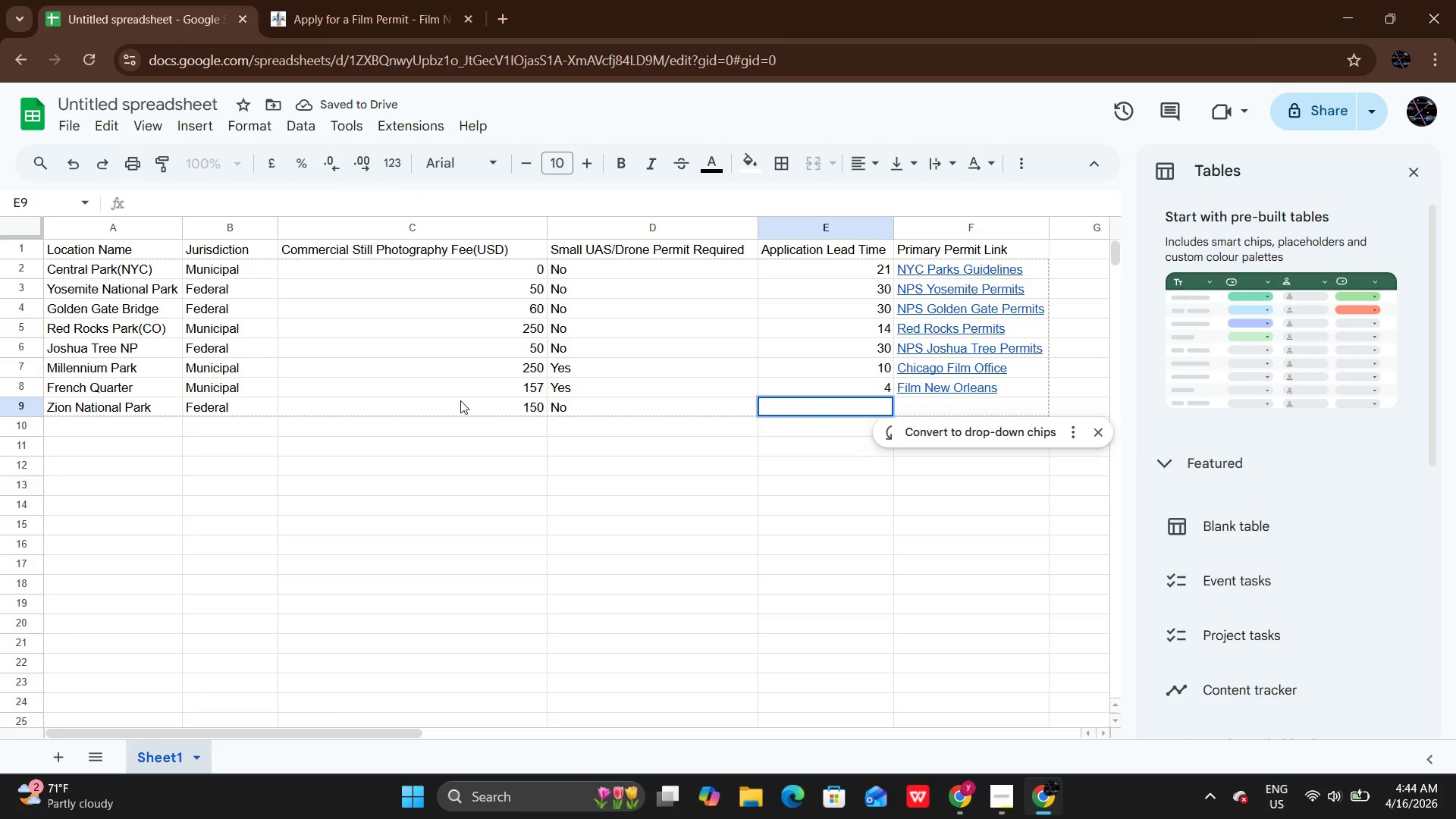 
type(30)
 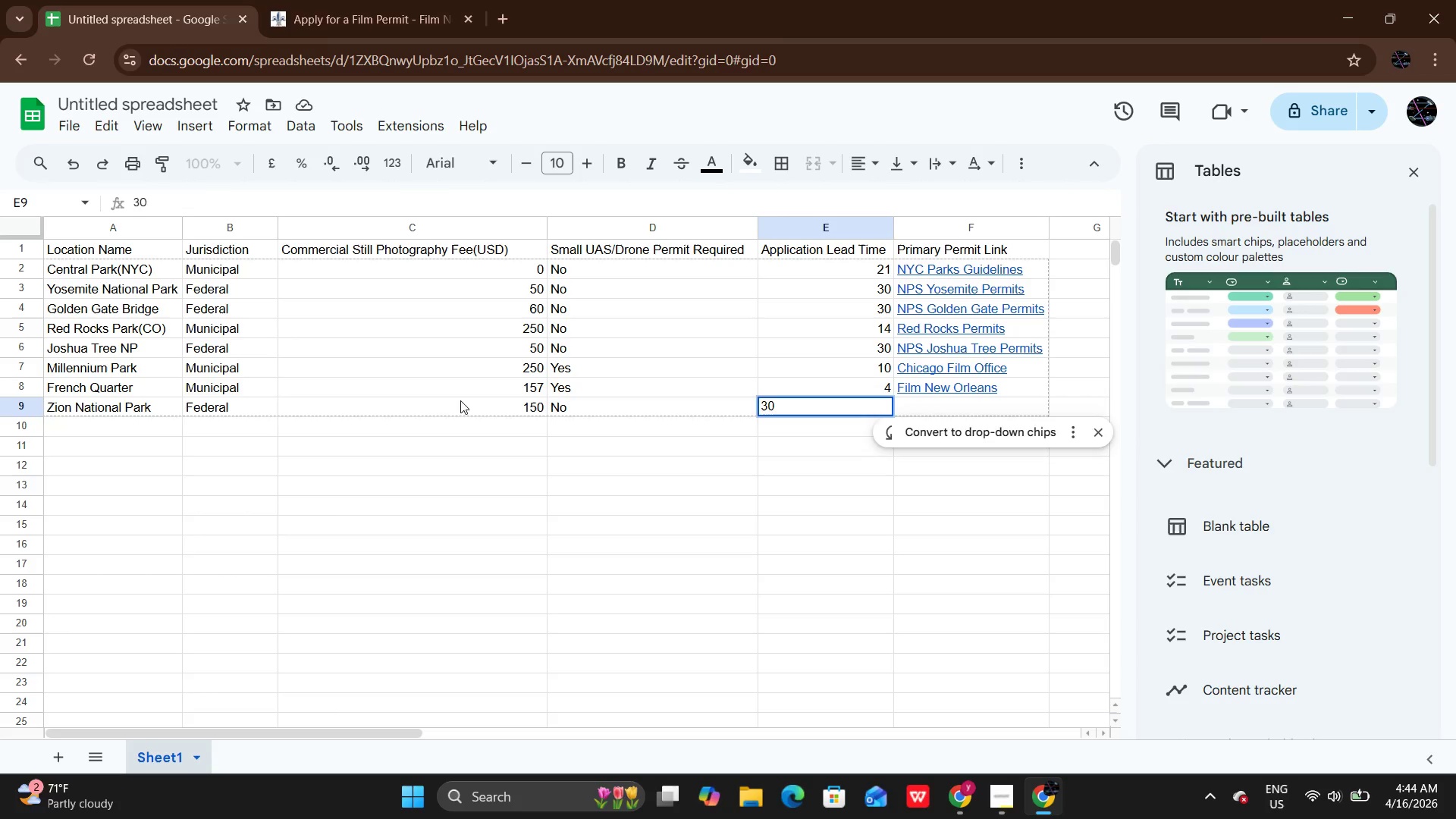 
key(Enter)
 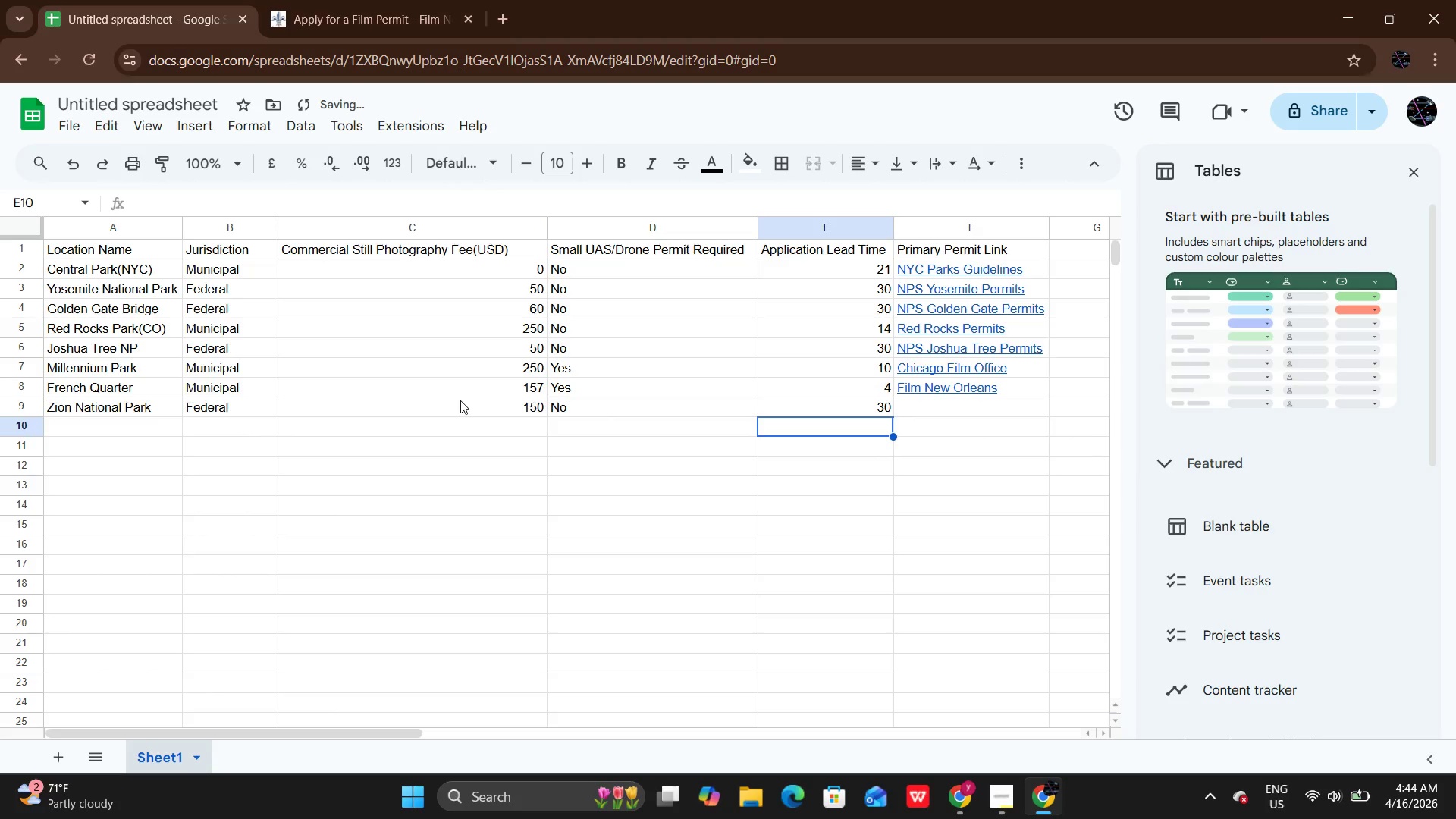 
key(ArrowUp)
 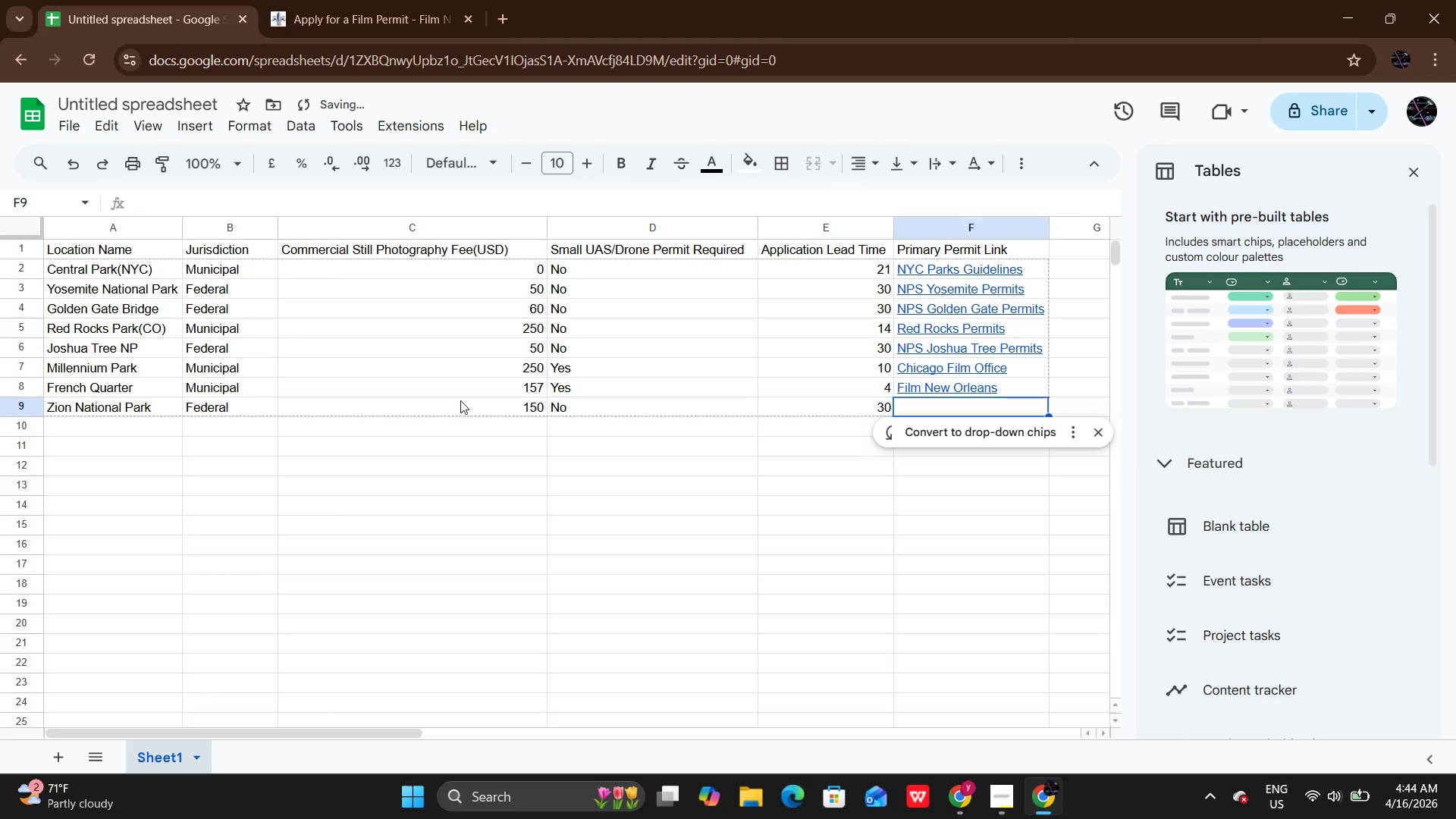 
key(ArrowRight)
 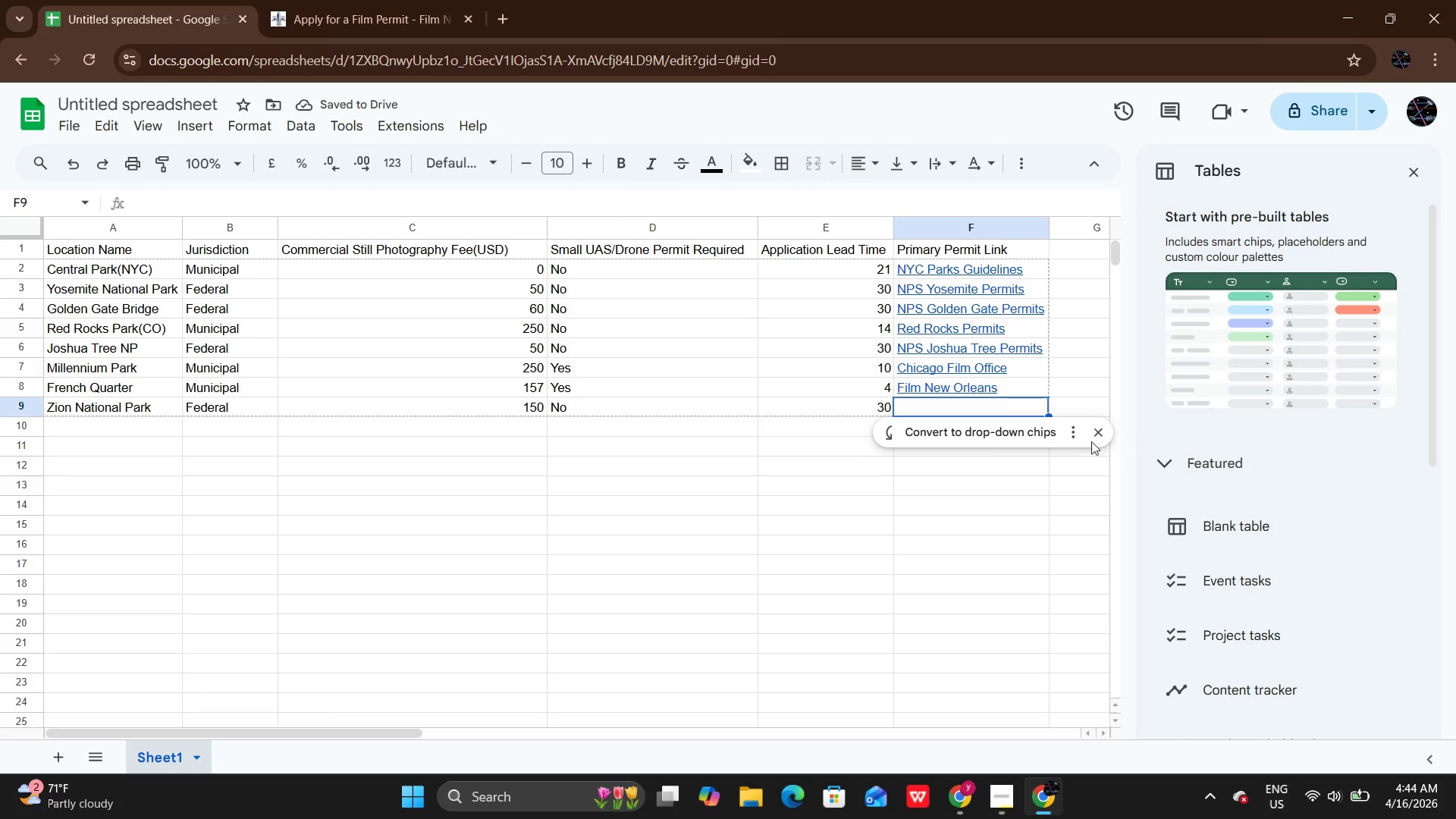 
left_click([1097, 429])
 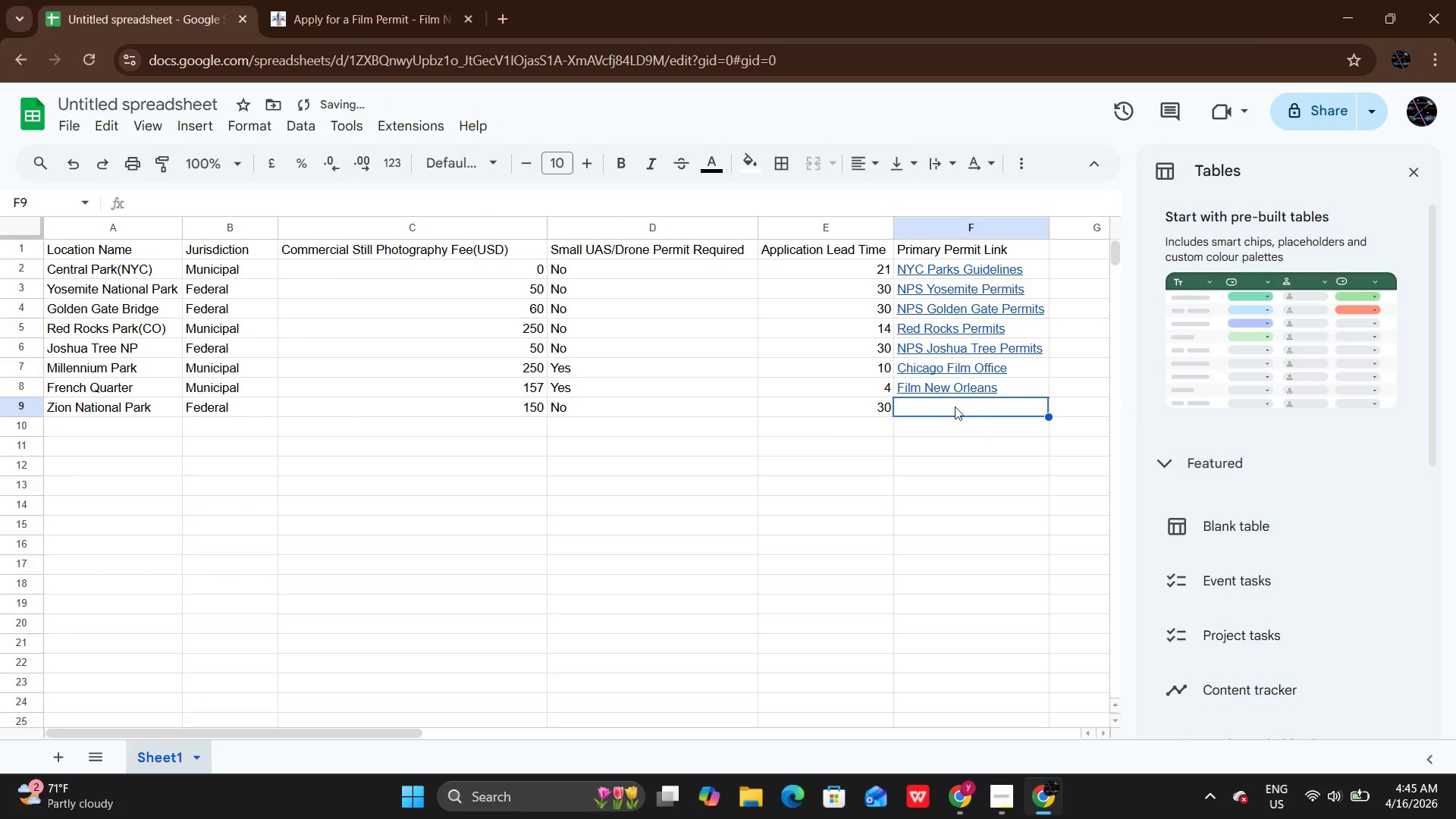 
left_click([953, 406])
 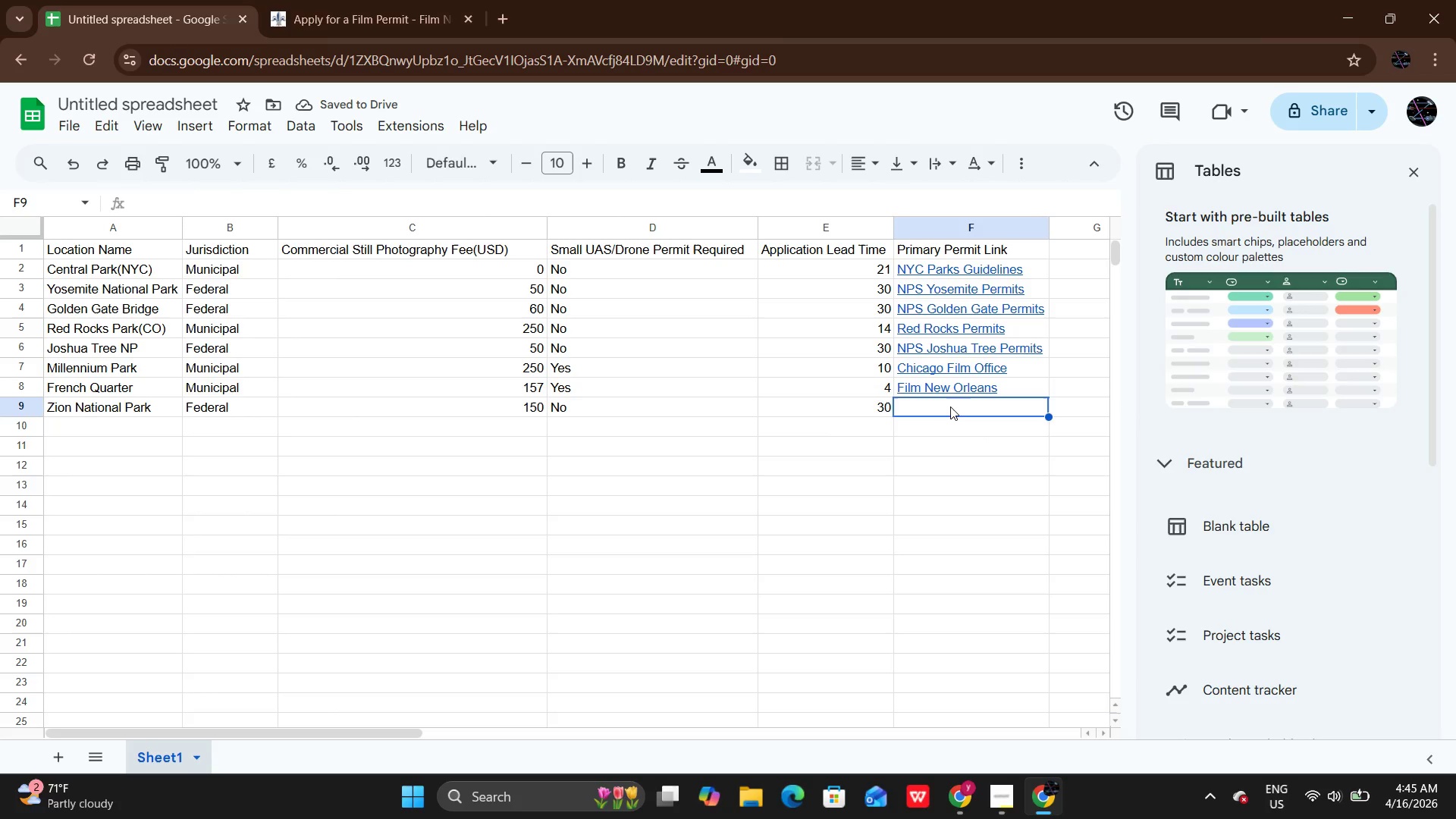 
double_click([950, 406])
 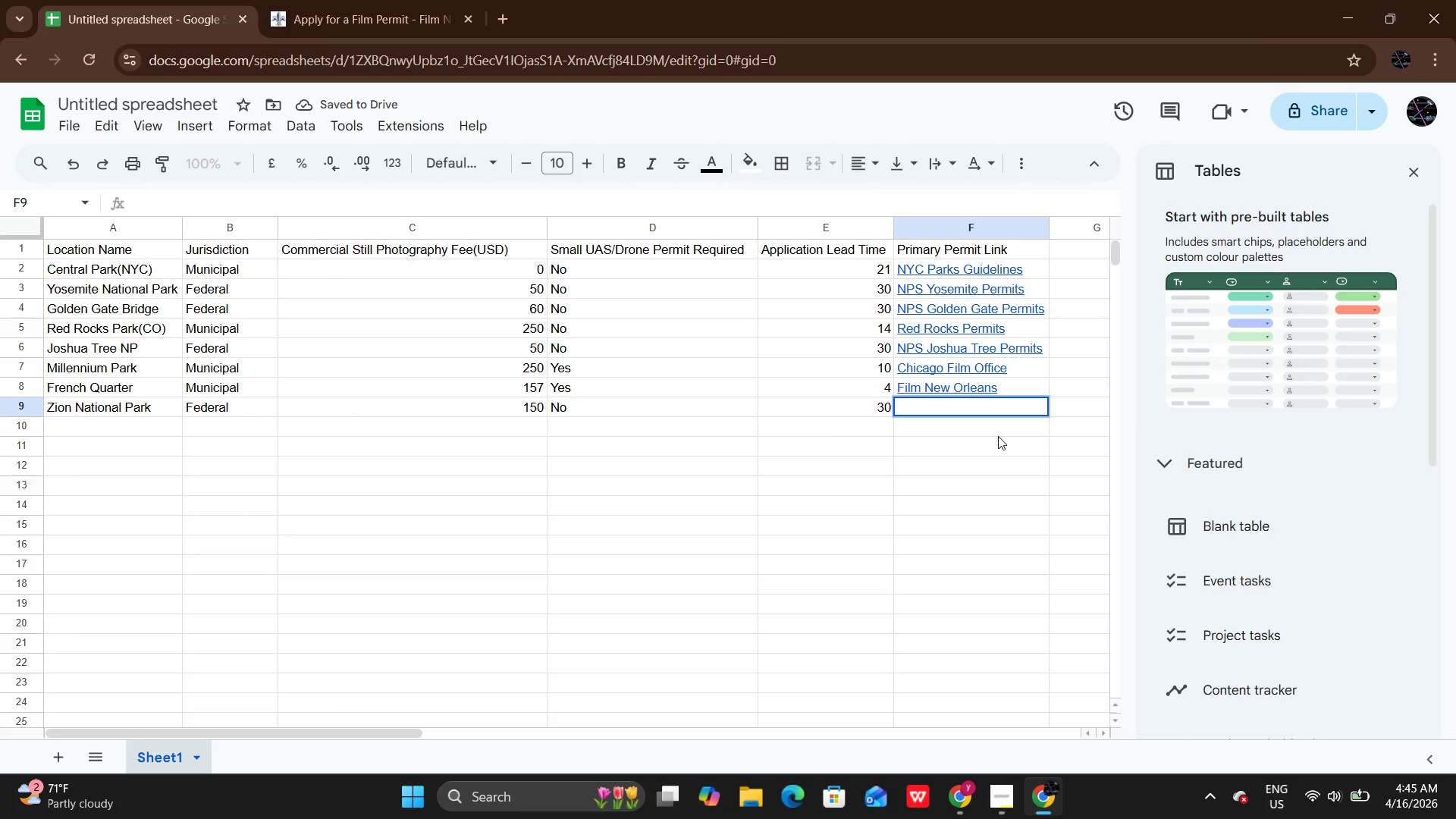 
type(NPS ZION)
key(Backspace)
key(Backspace)
key(Backspace)
type(ion Permits)
 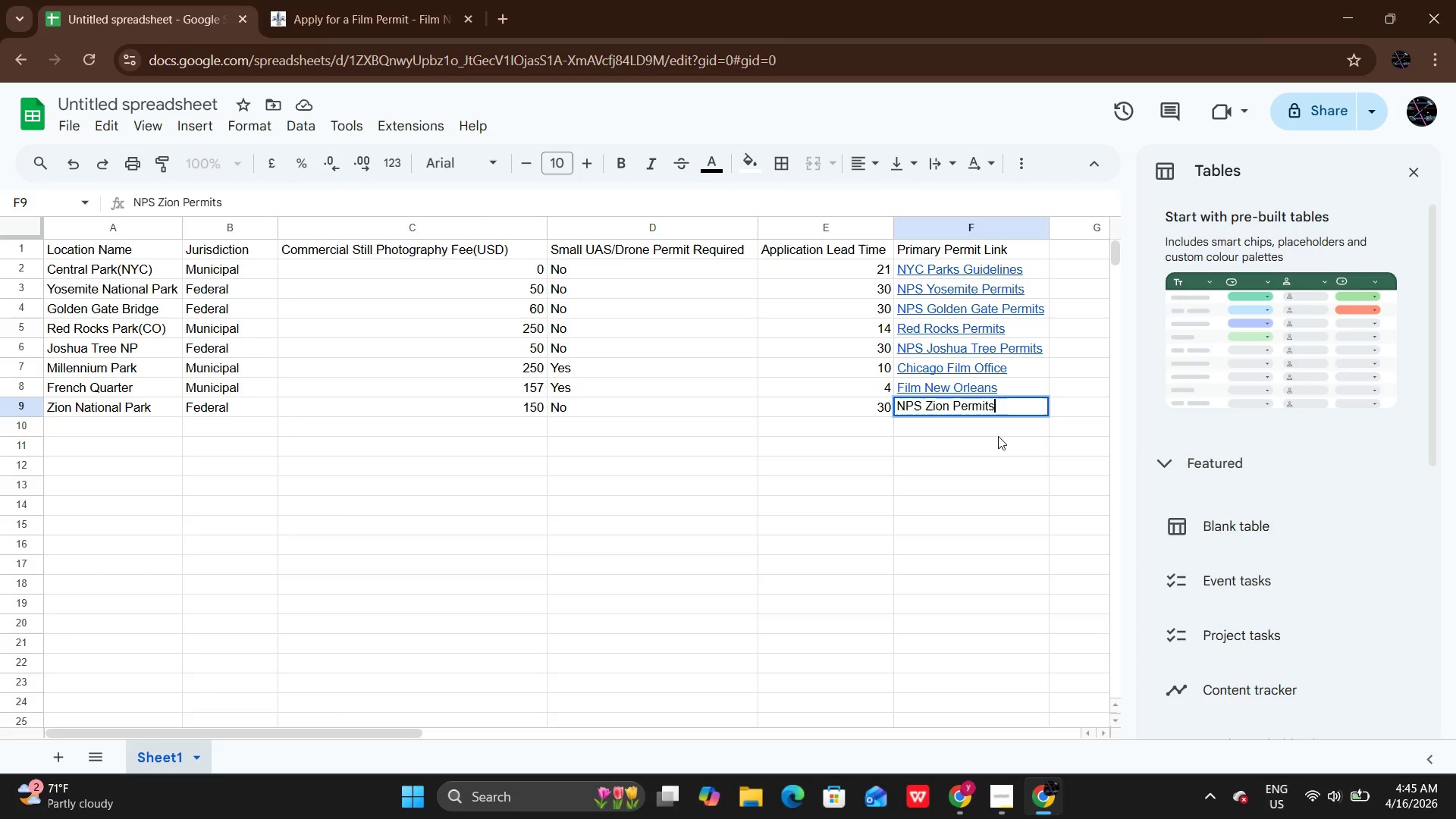 
key(Enter)
 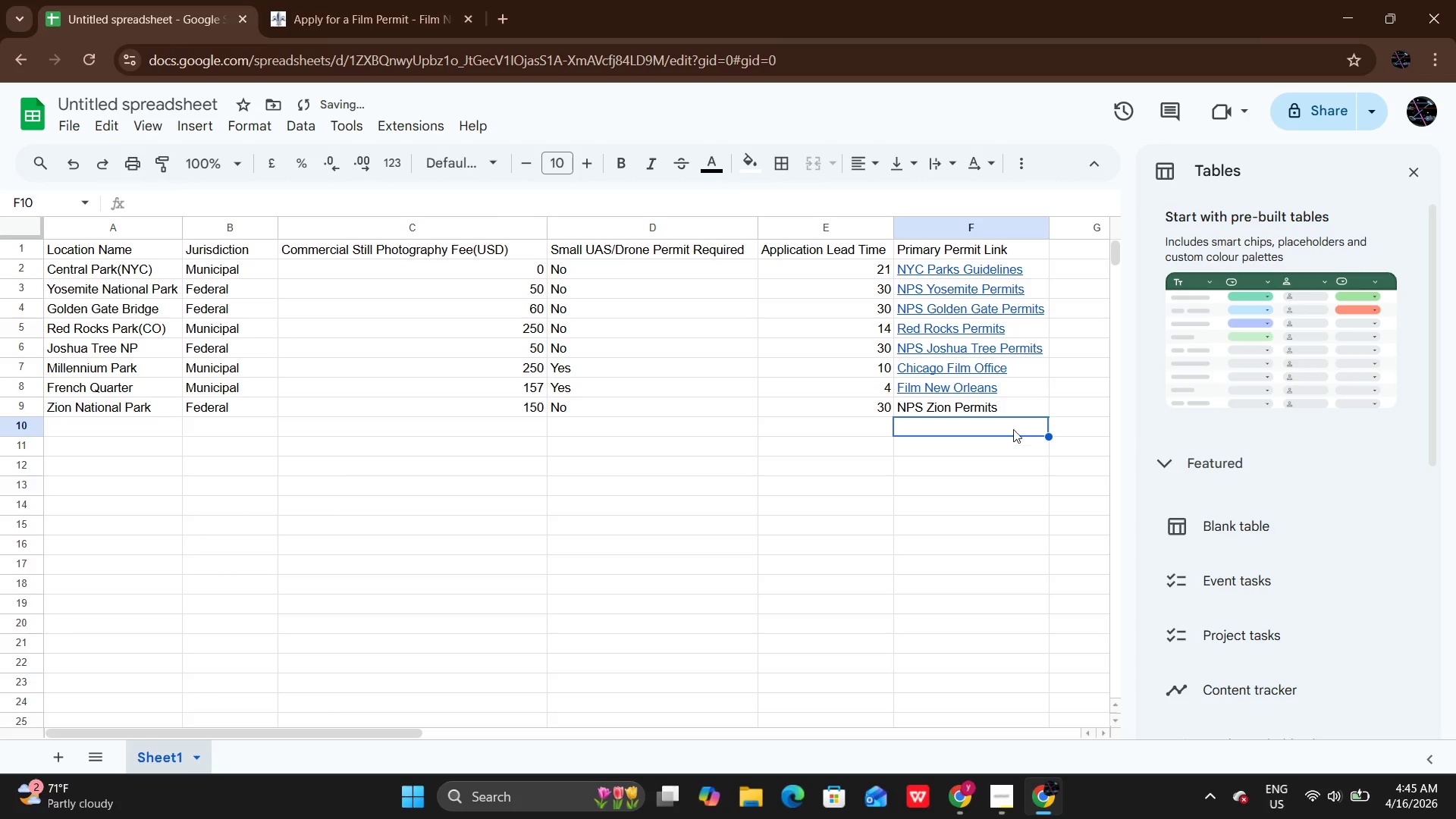 
left_click([1012, 409])
 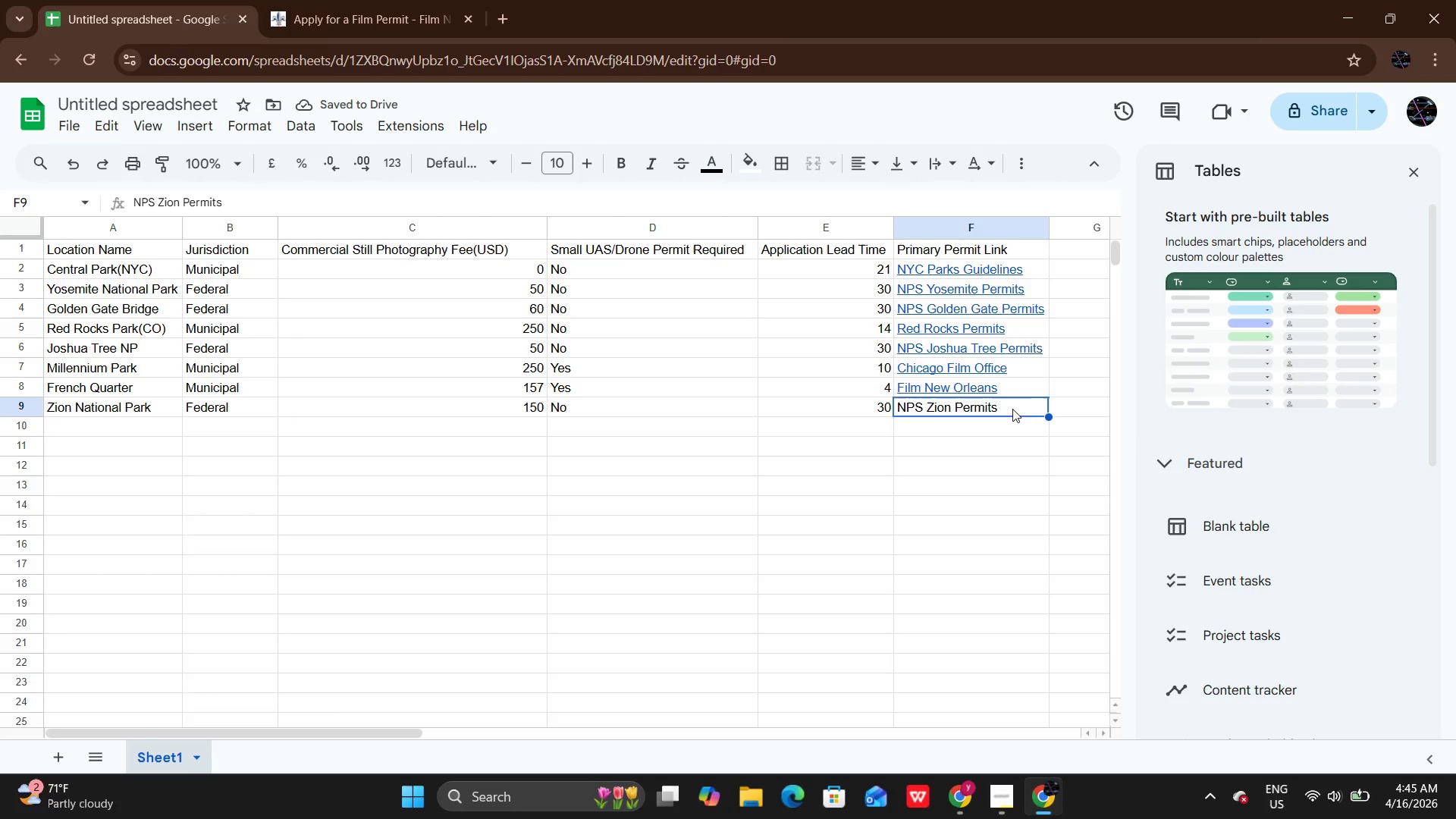 
key(Control+C)
 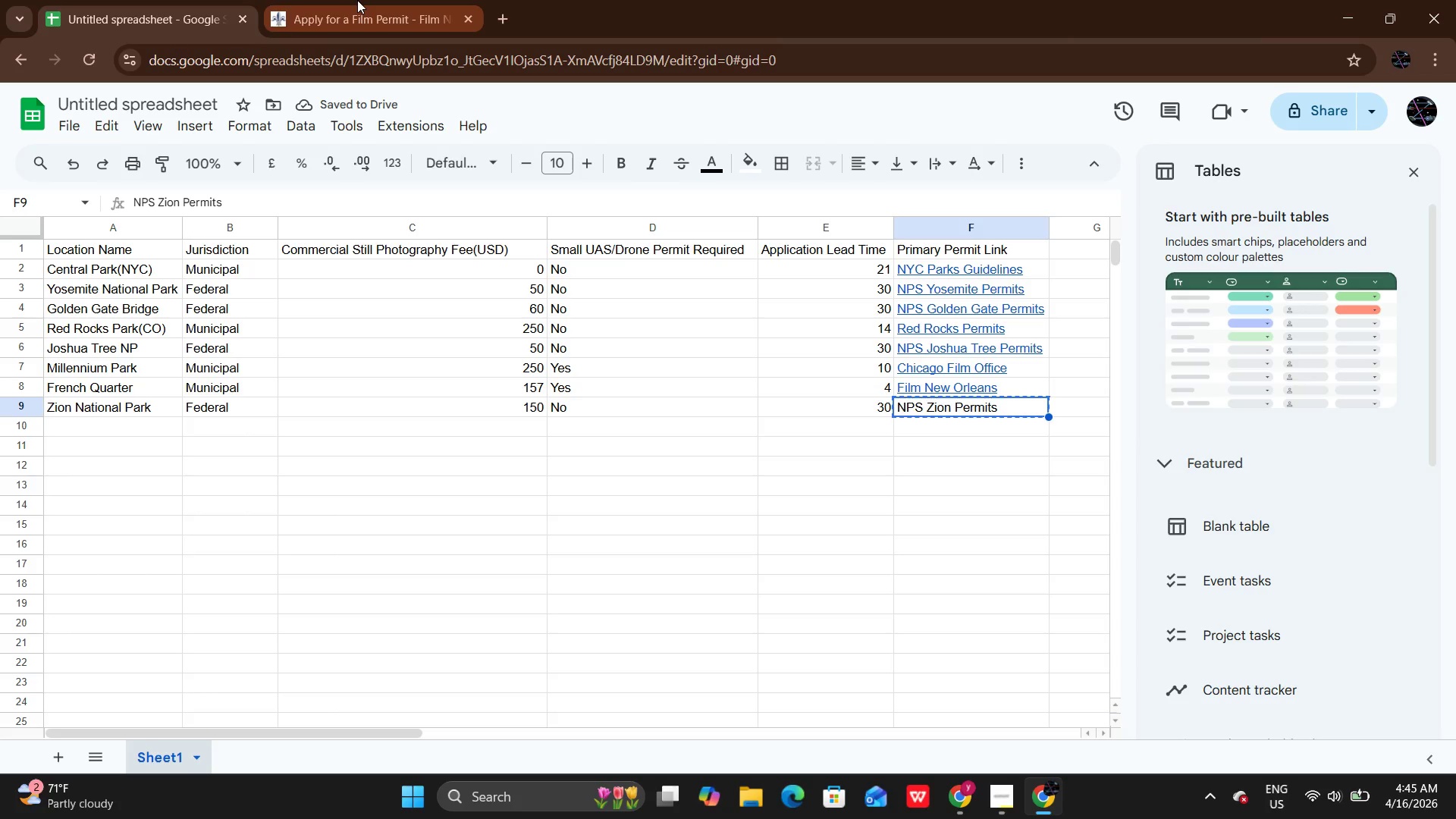 
left_click([357, 0])
 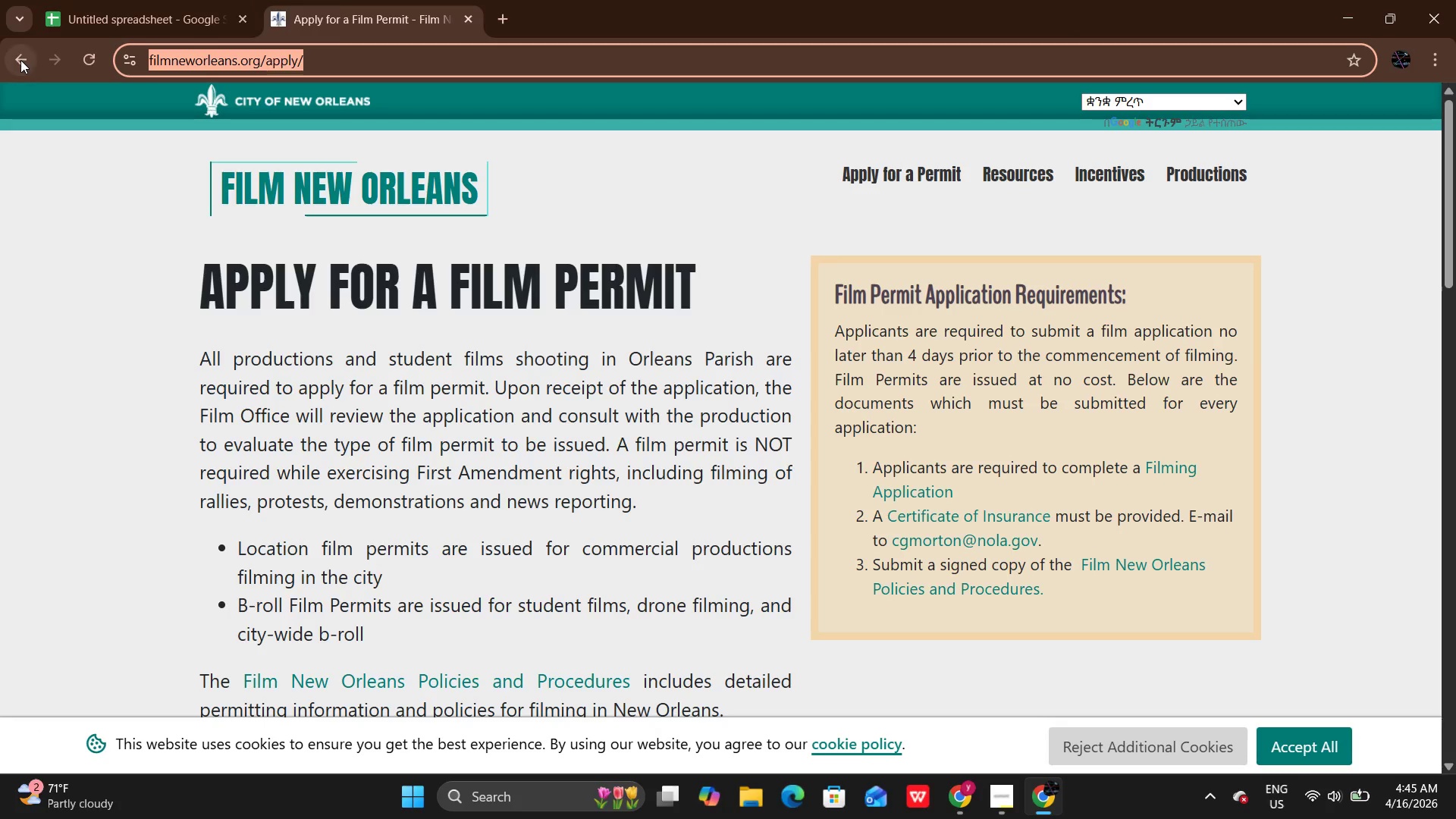 
left_click([20, 60])
 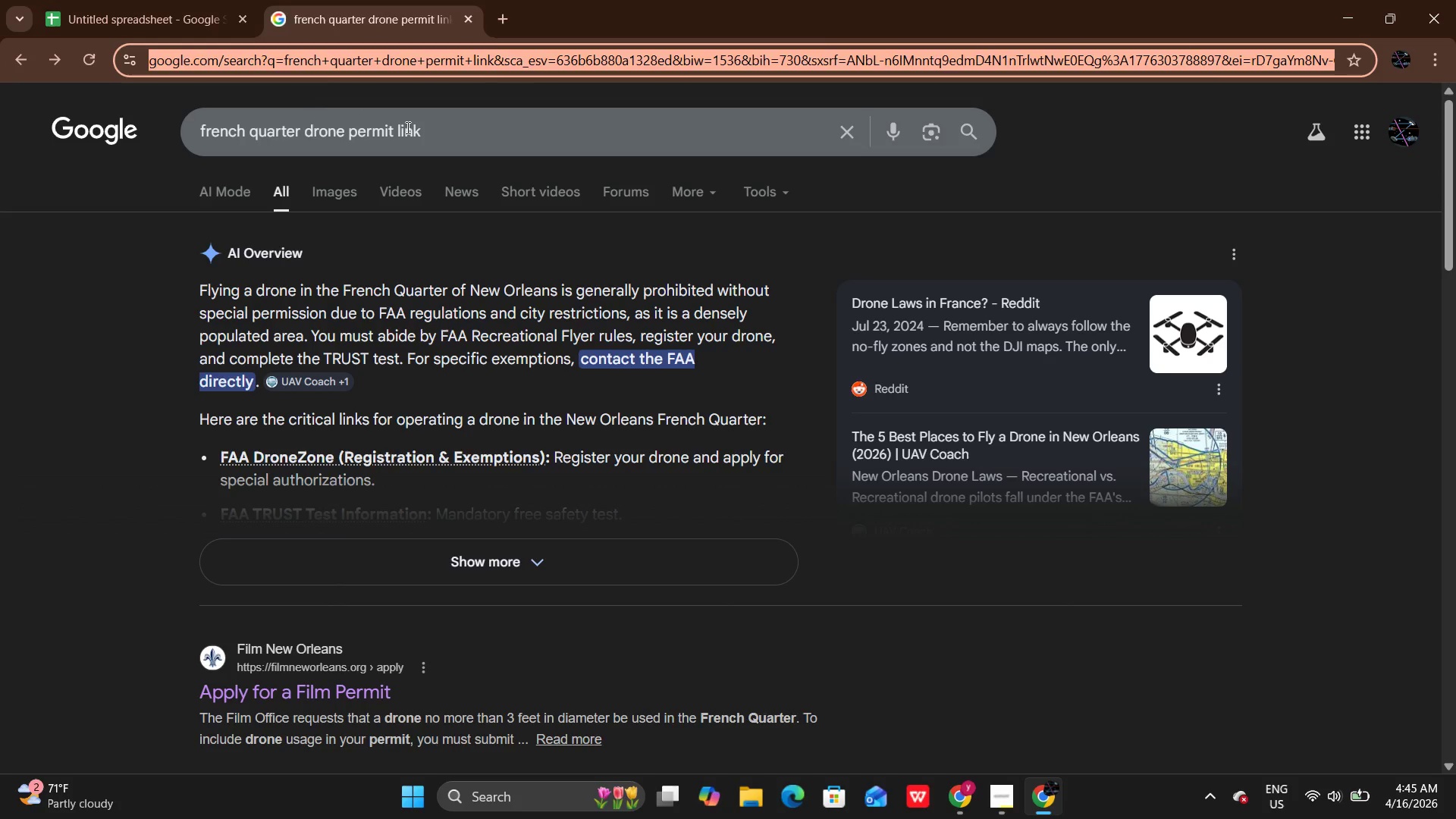 
left_click([406, 127])
 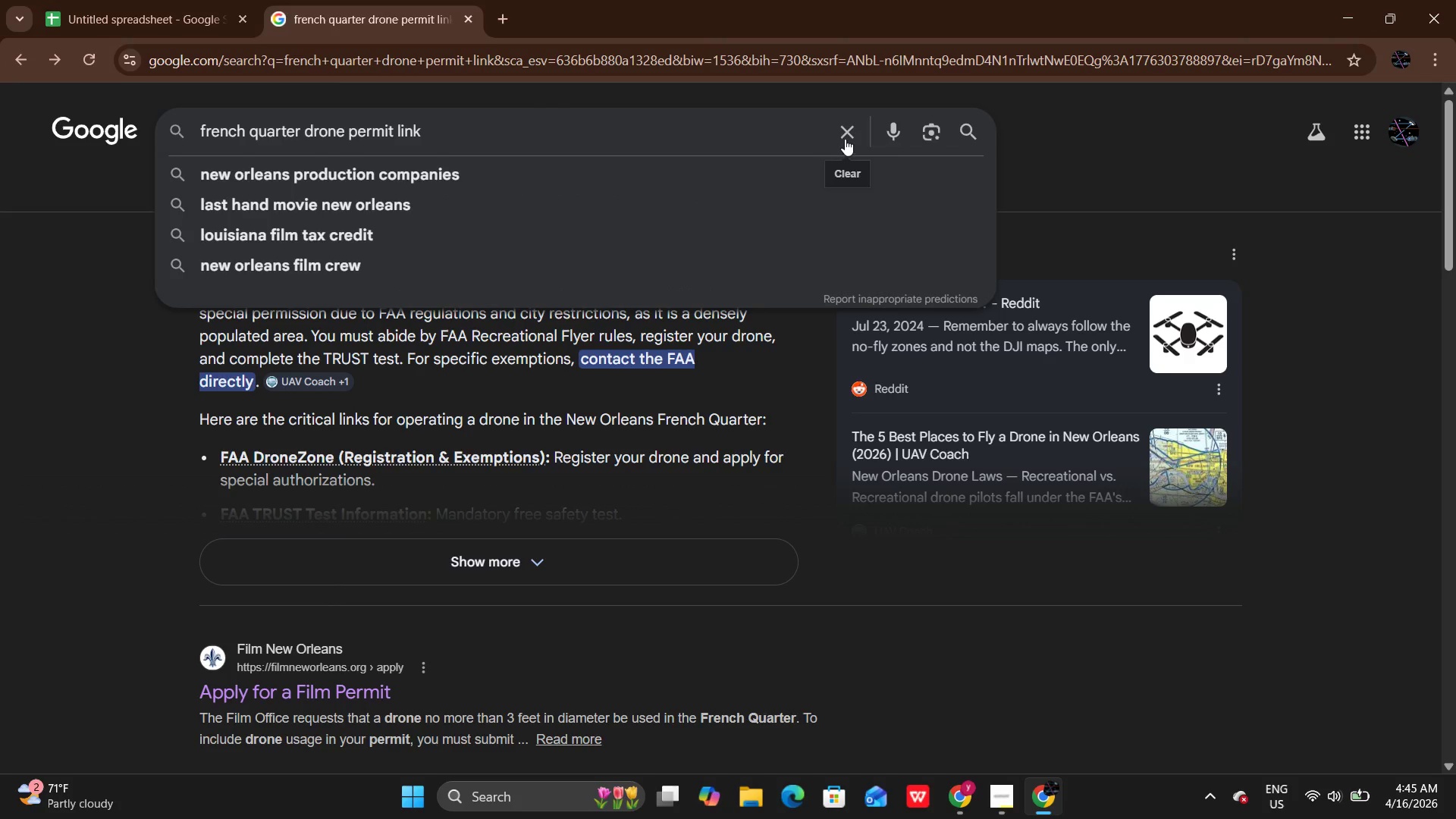 
left_click([845, 139])
 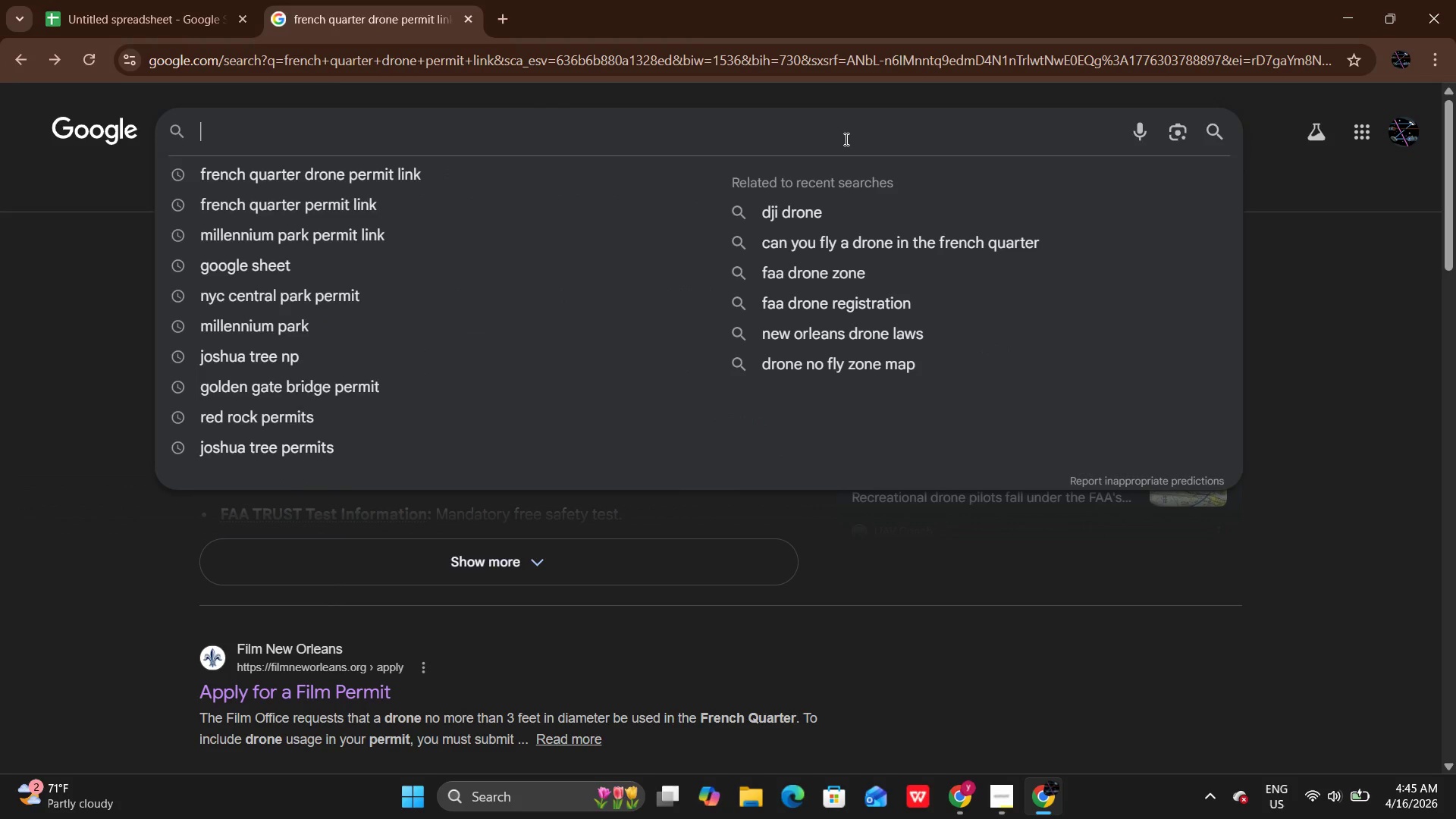 
key(Control+ControlLeft)
 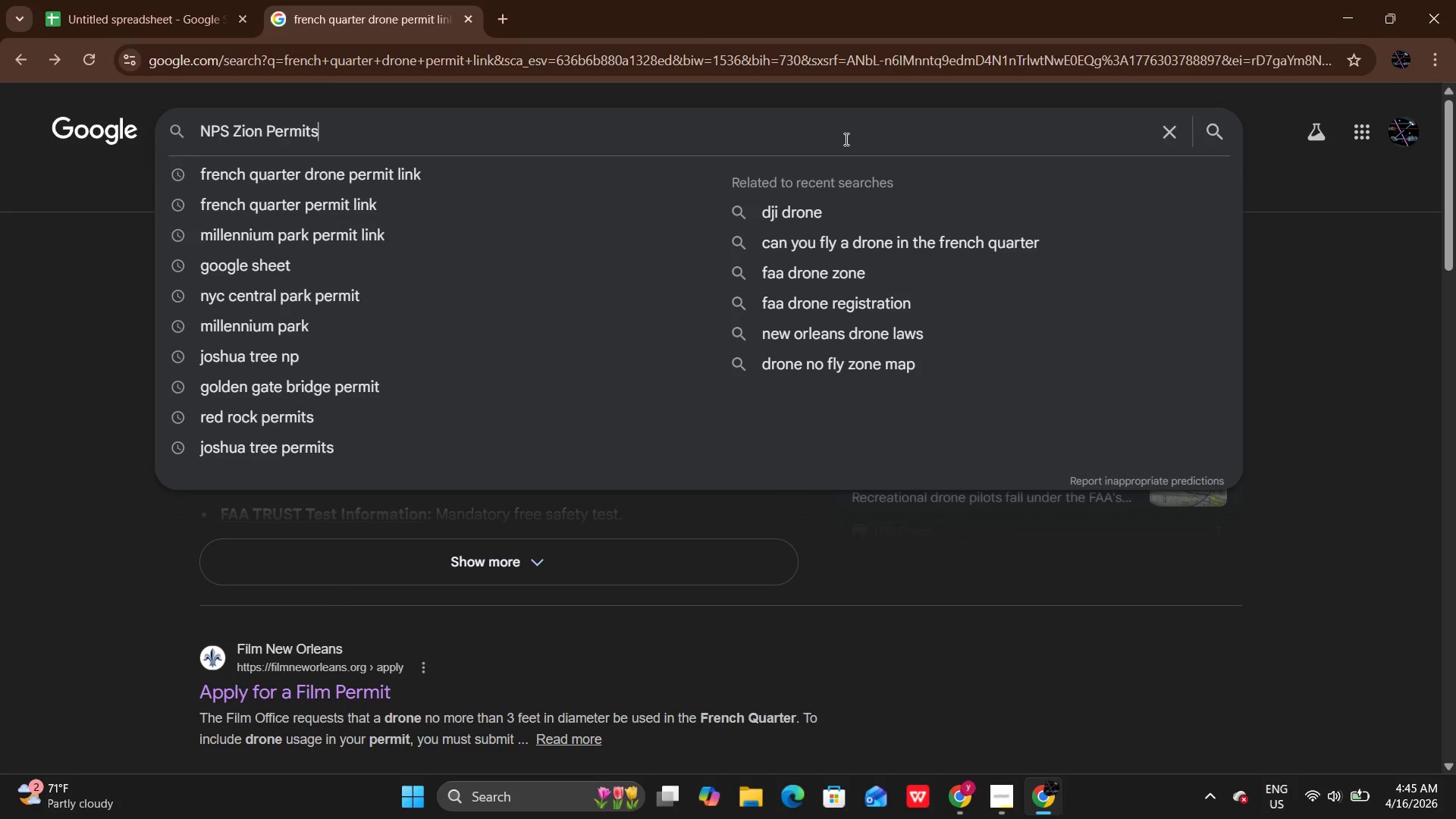 
key(Control+V)
 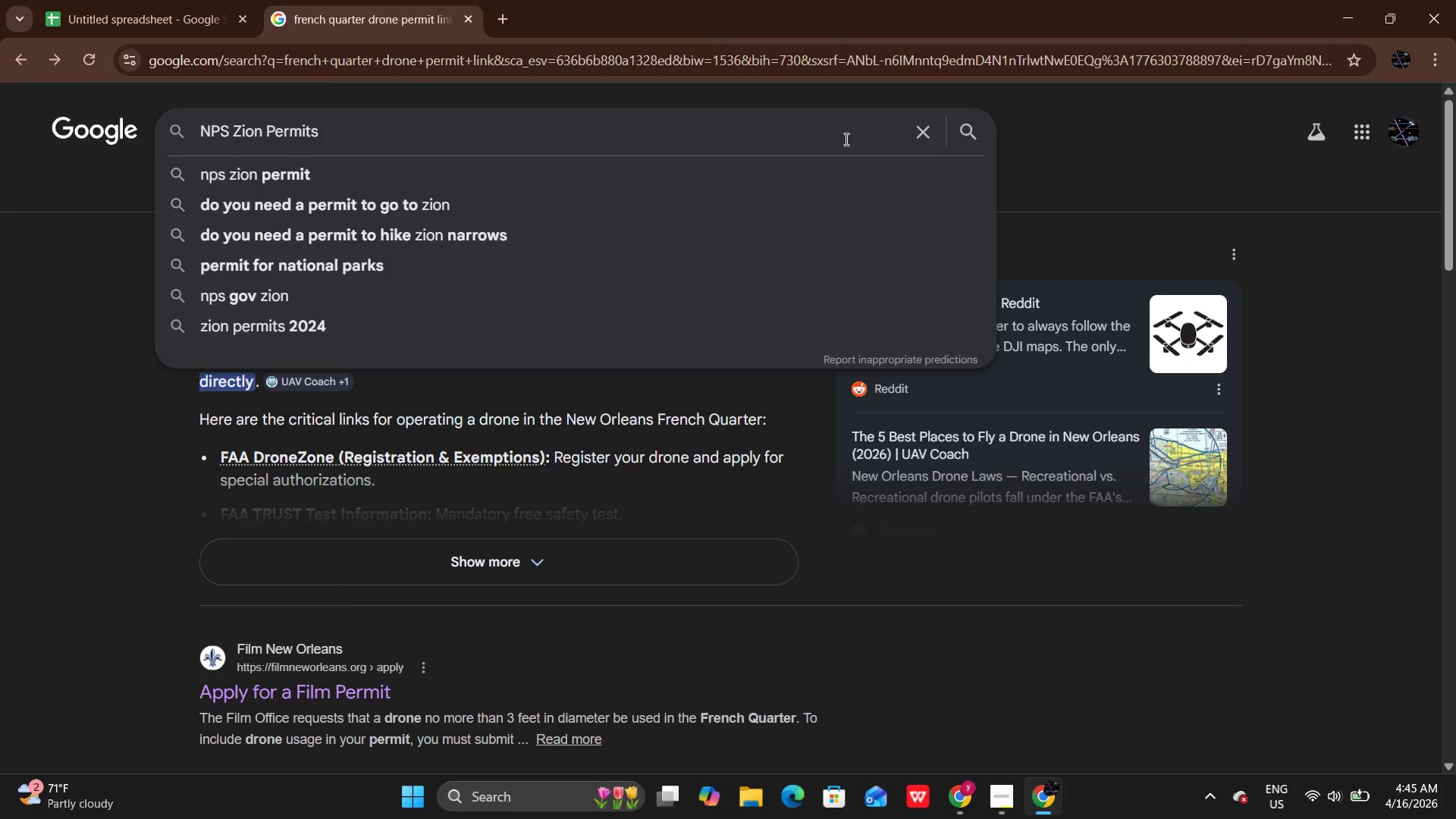 
key(Enter)
 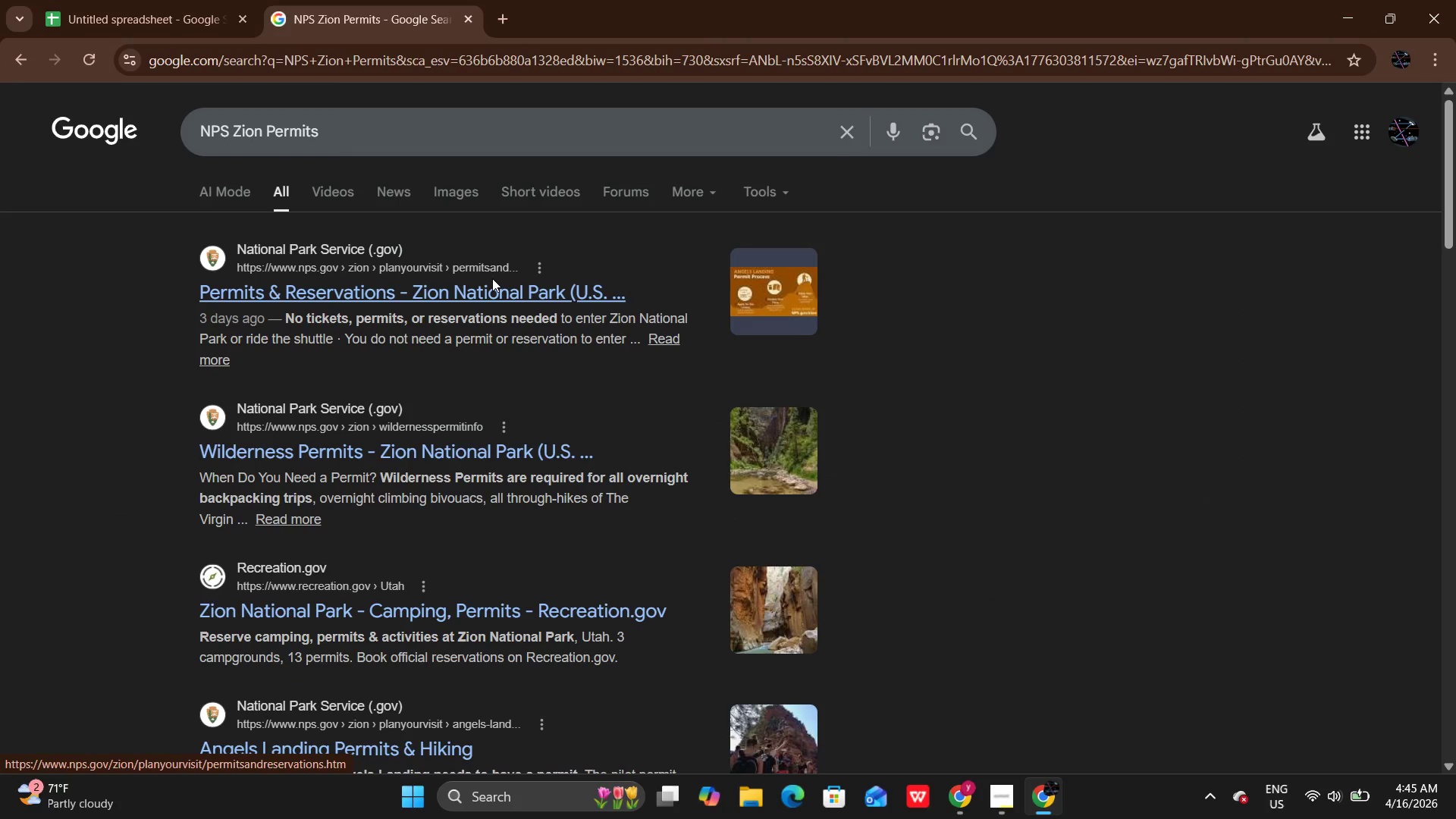 
left_click([492, 278])
 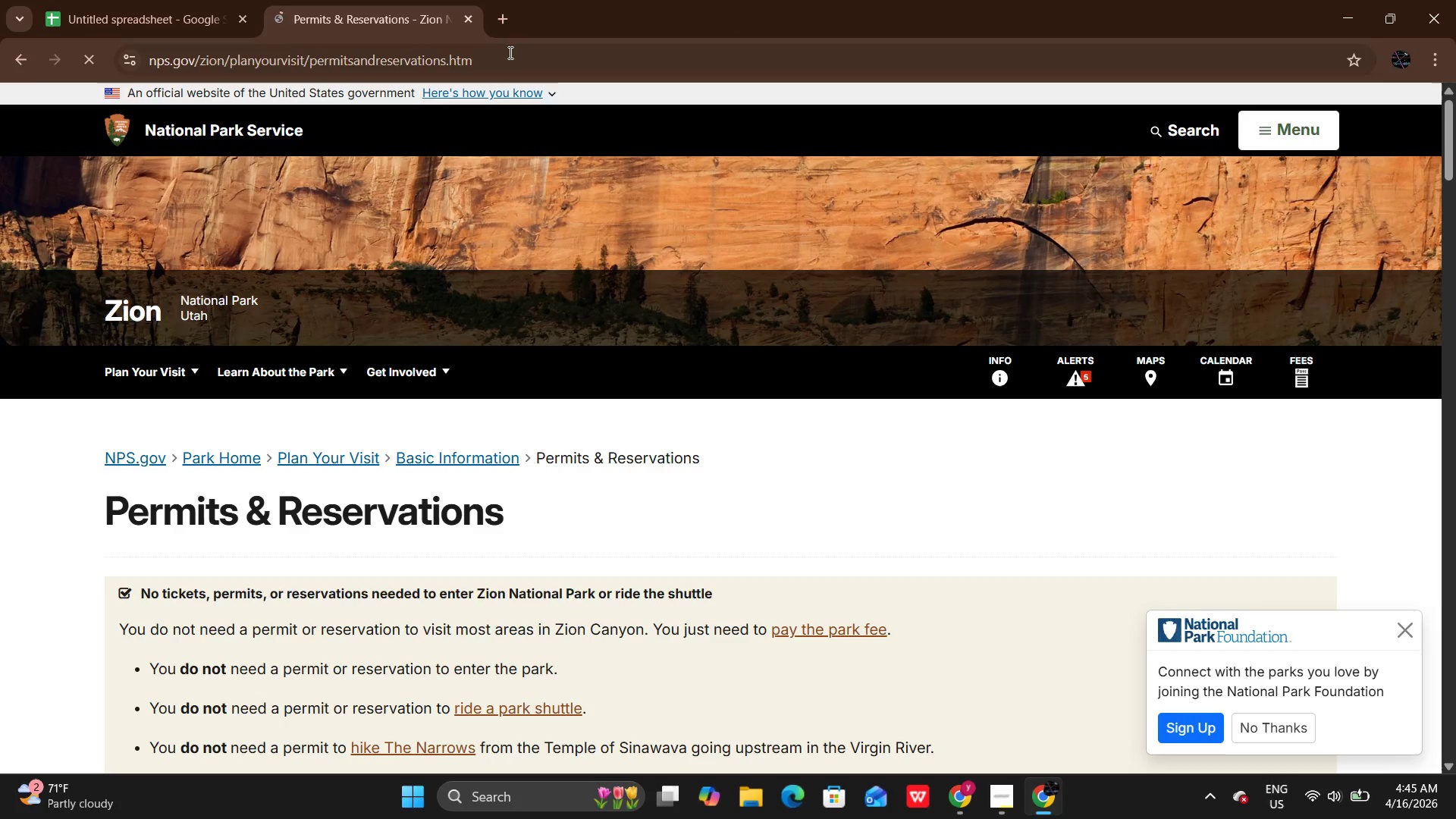 
left_click([500, 58])
 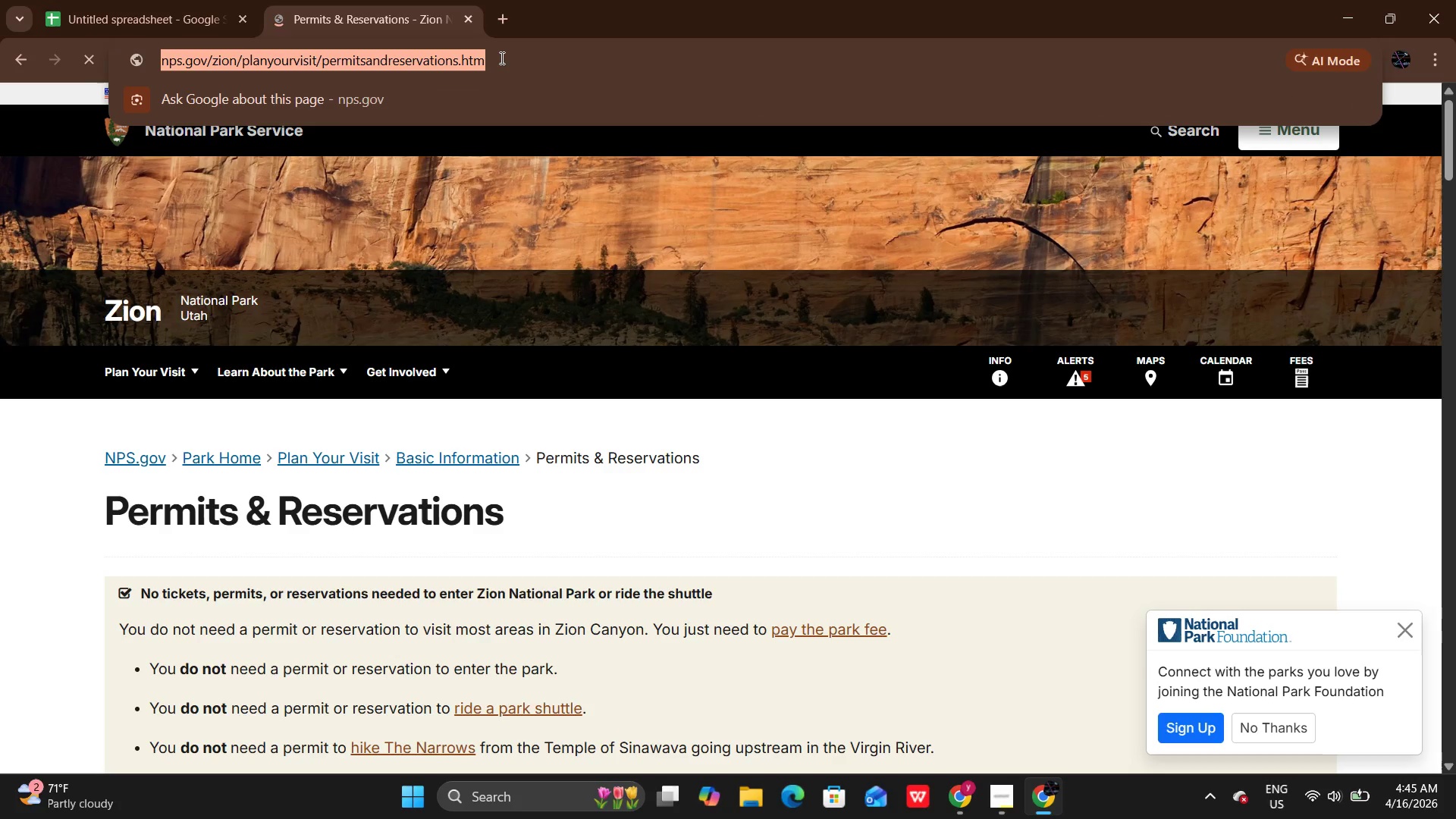 
key(Control+C)
 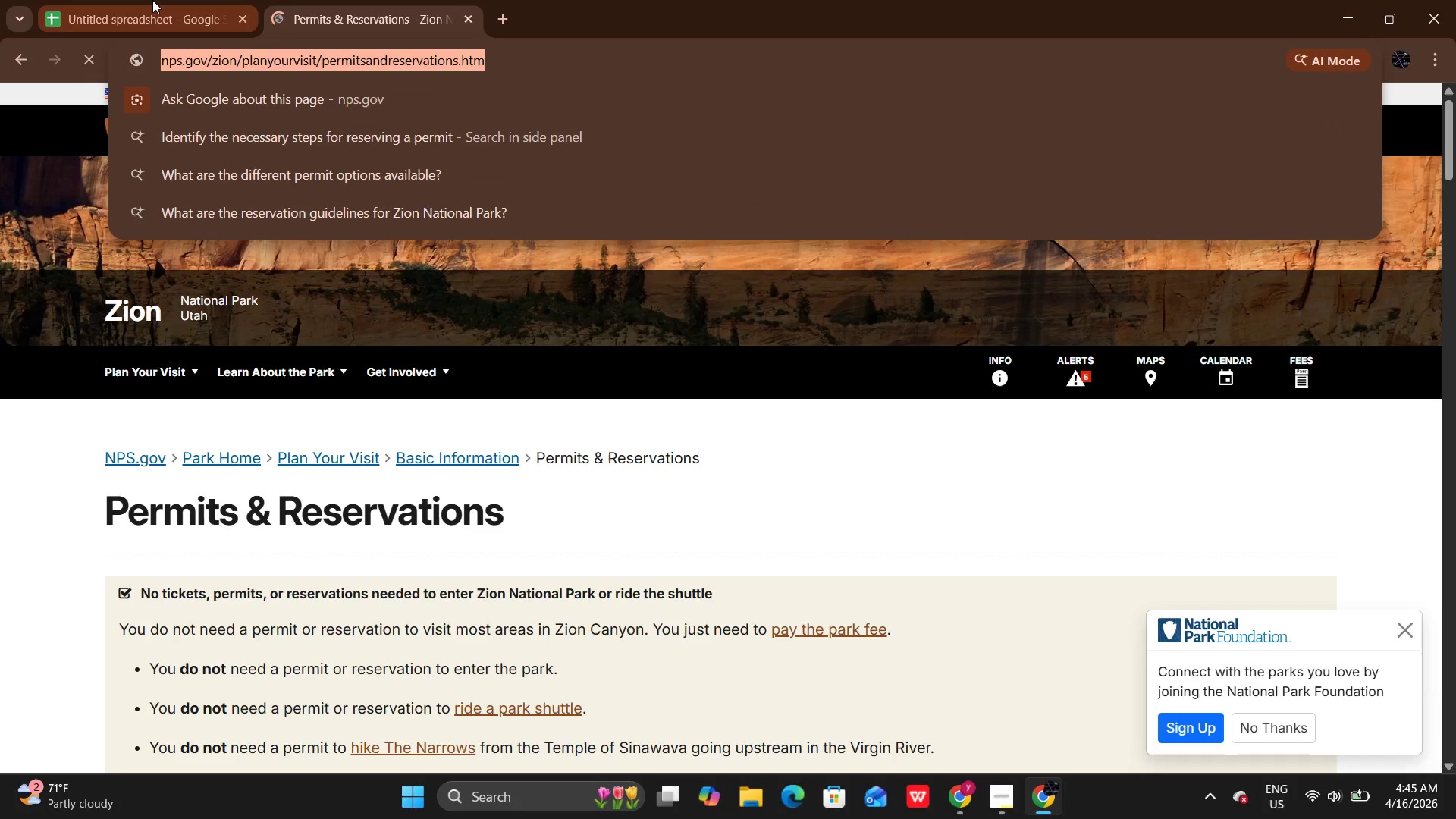 
left_click([152, 0])
 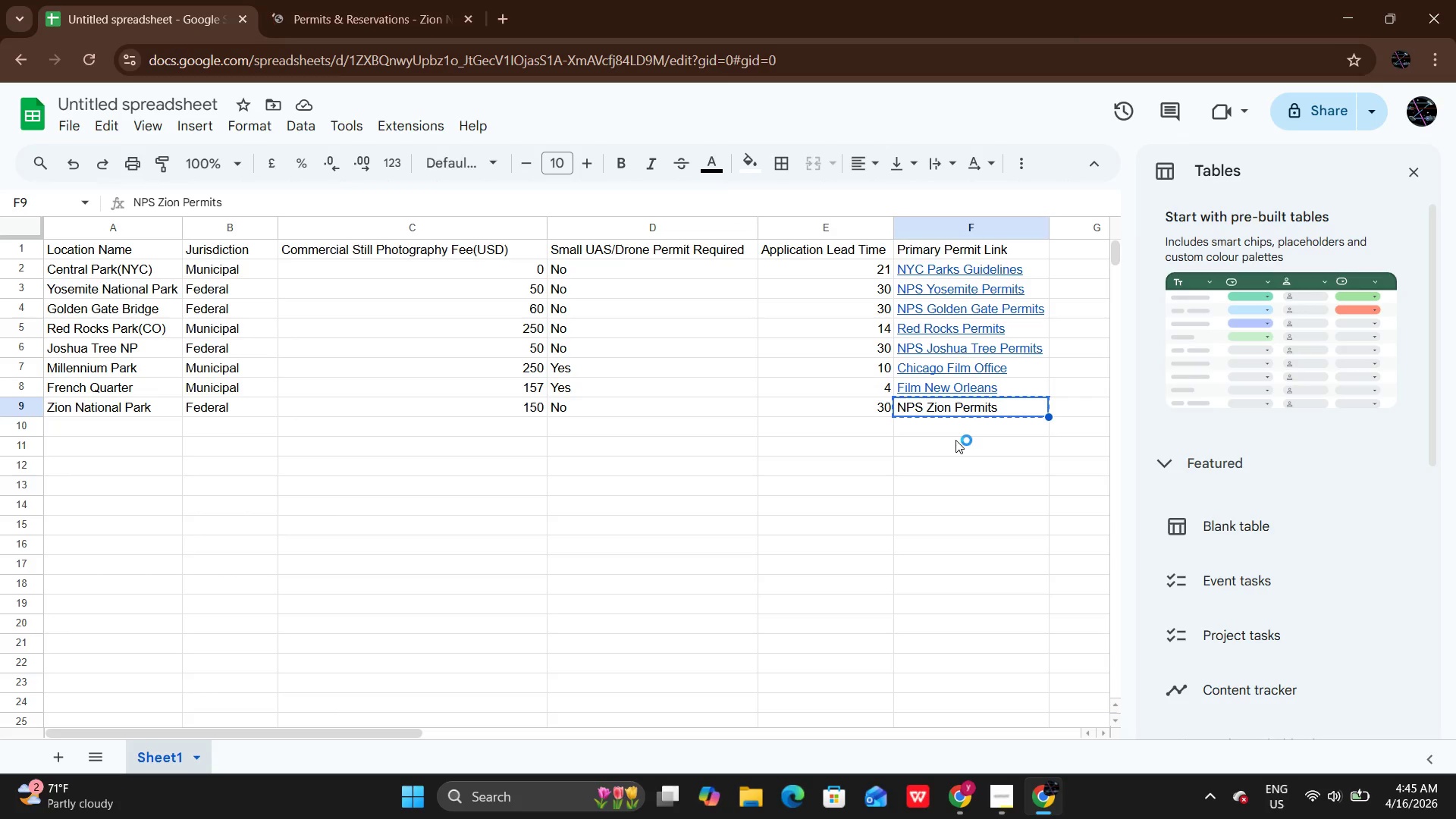 
key(Control+K)
 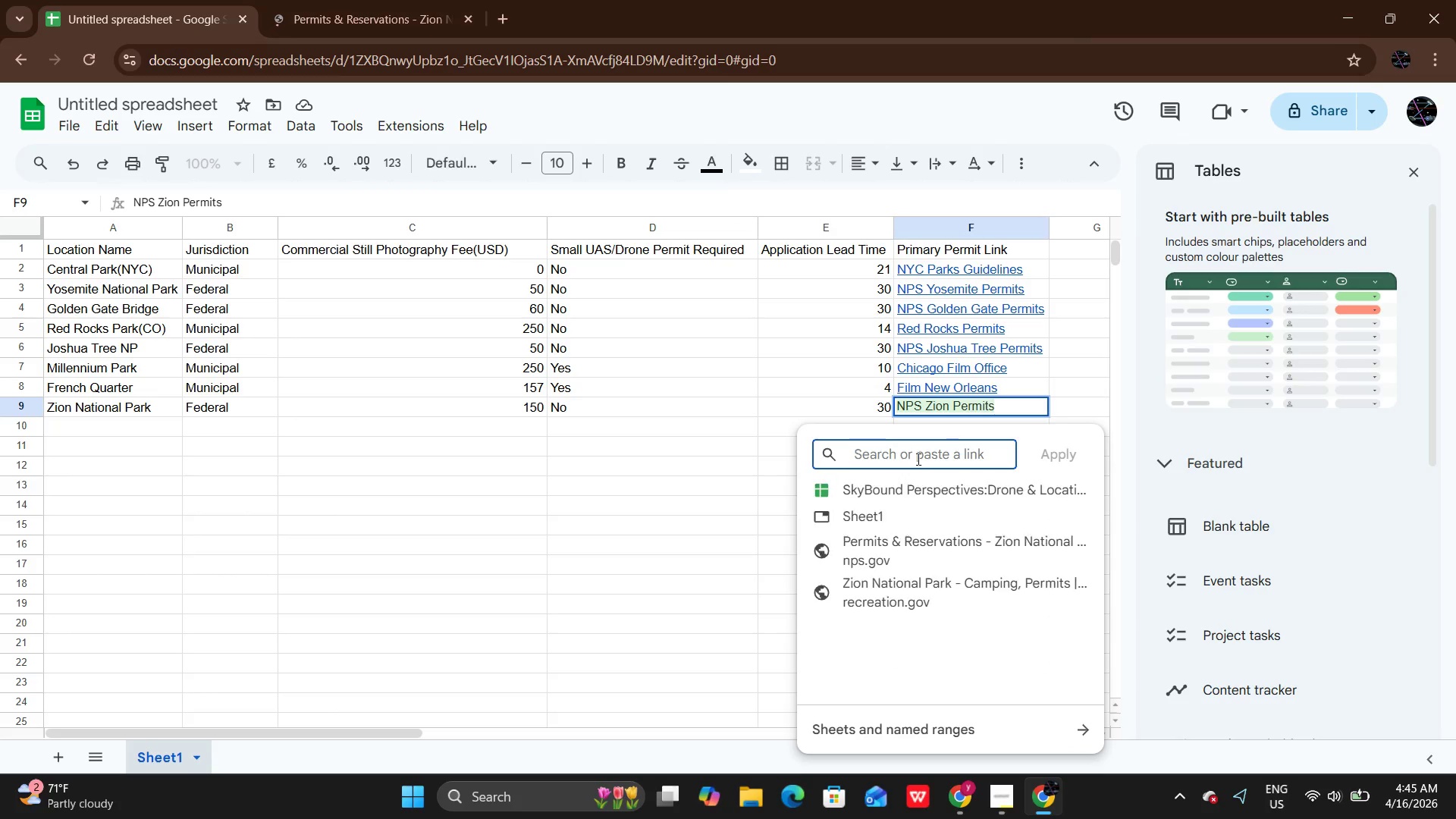 
key(Control+V)
 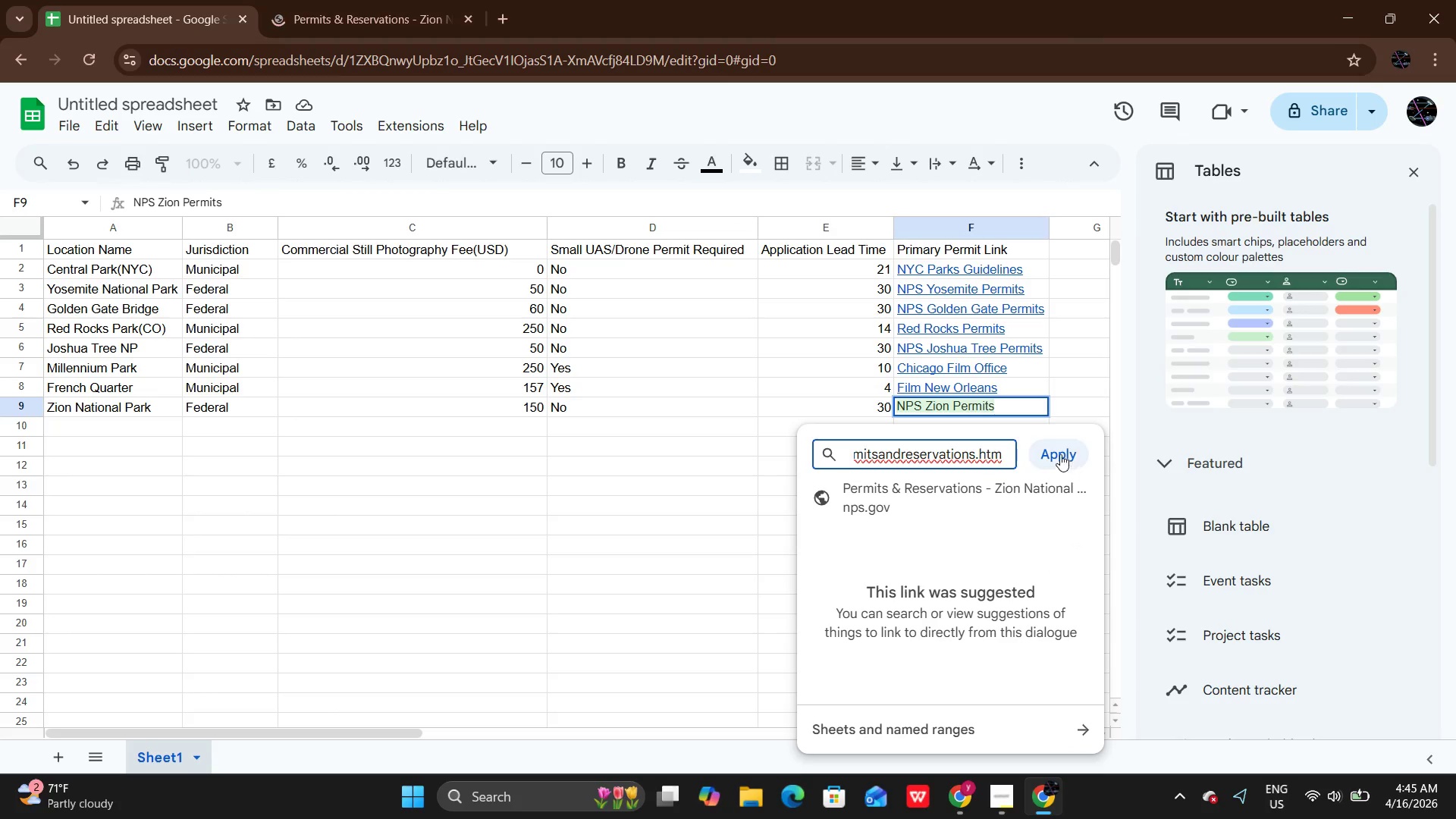 
left_click([1060, 453])
 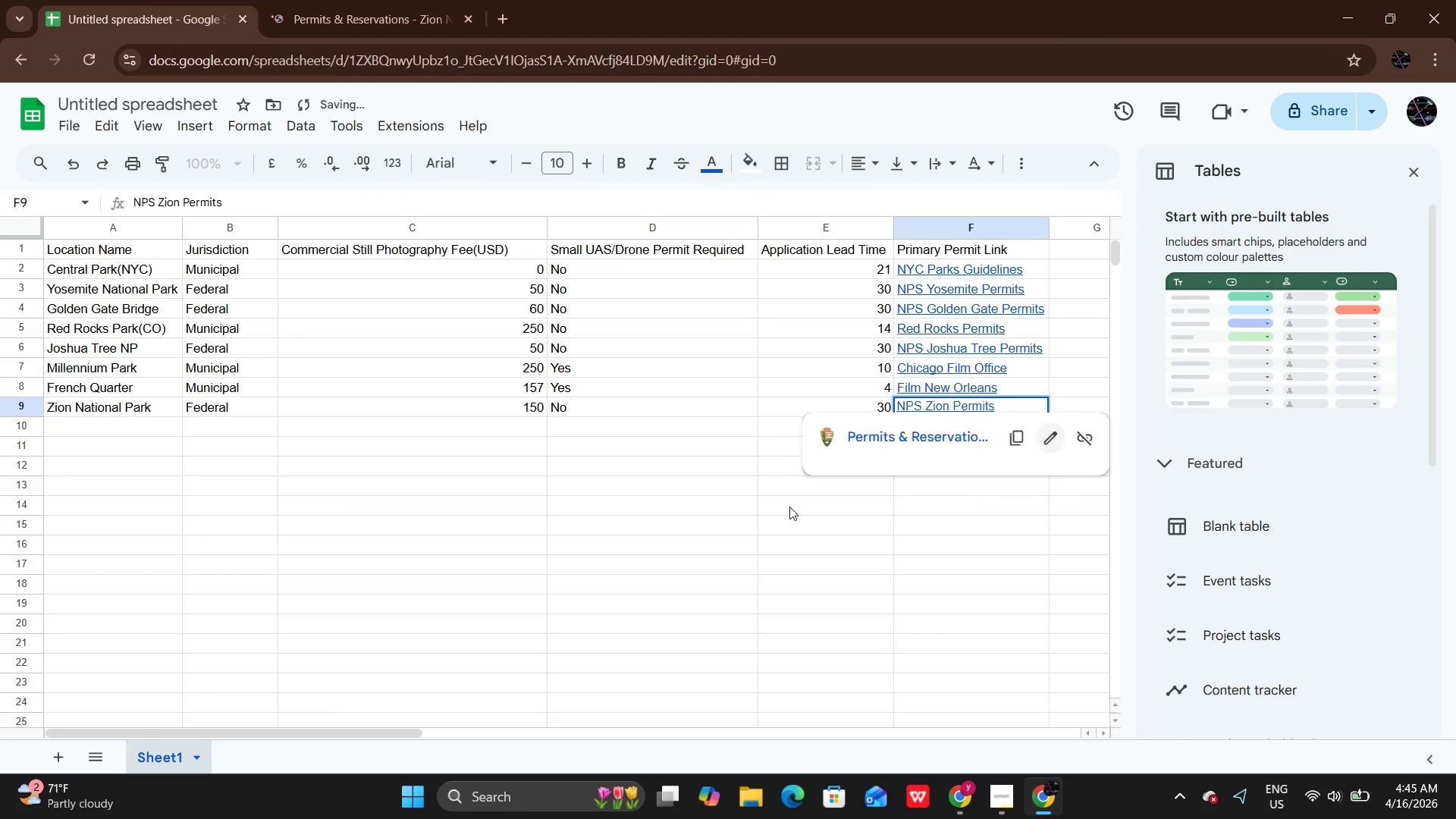 
left_click([743, 542])
 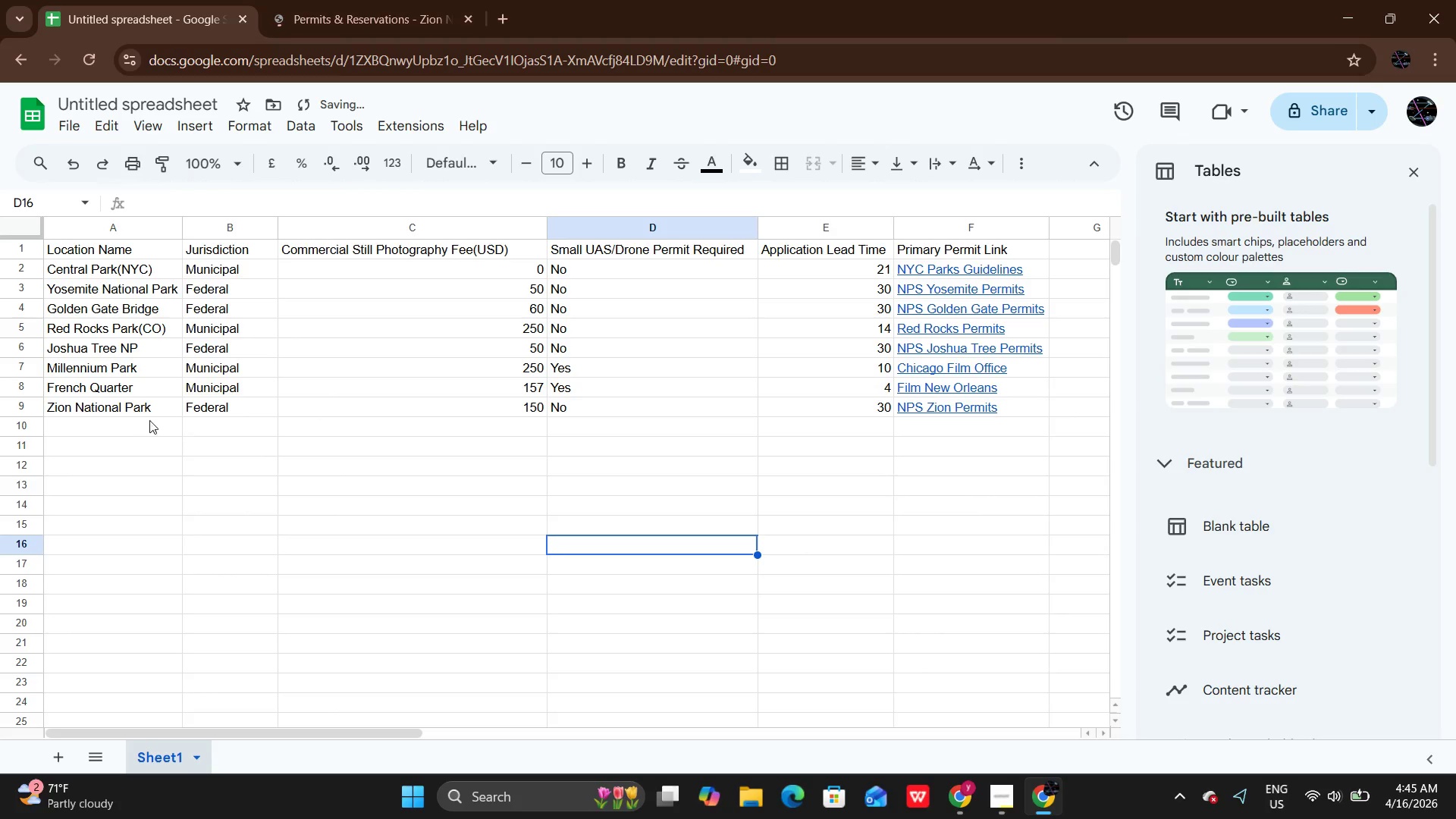 
left_click([138, 419])
 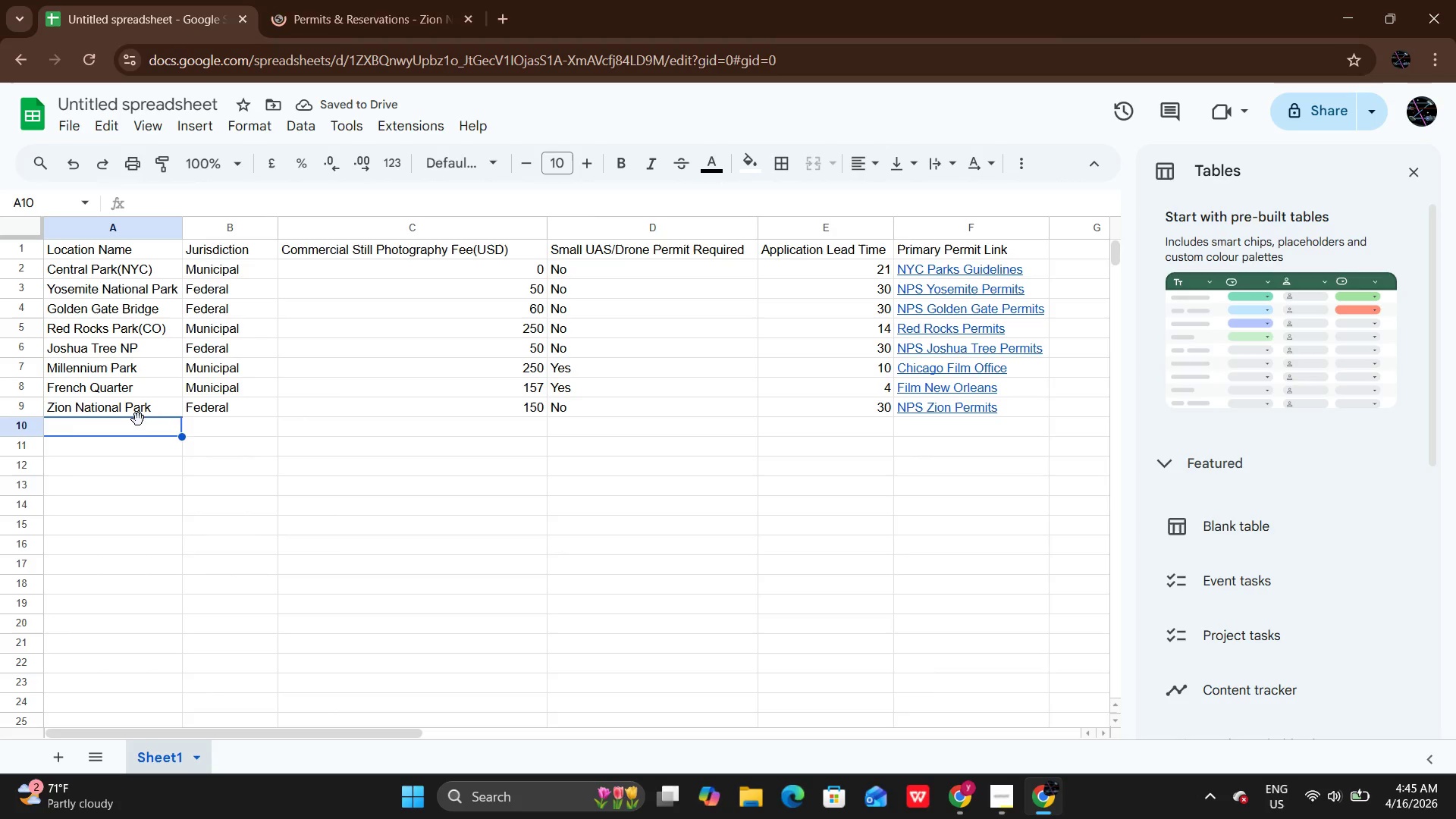 
double_click([138, 419])
 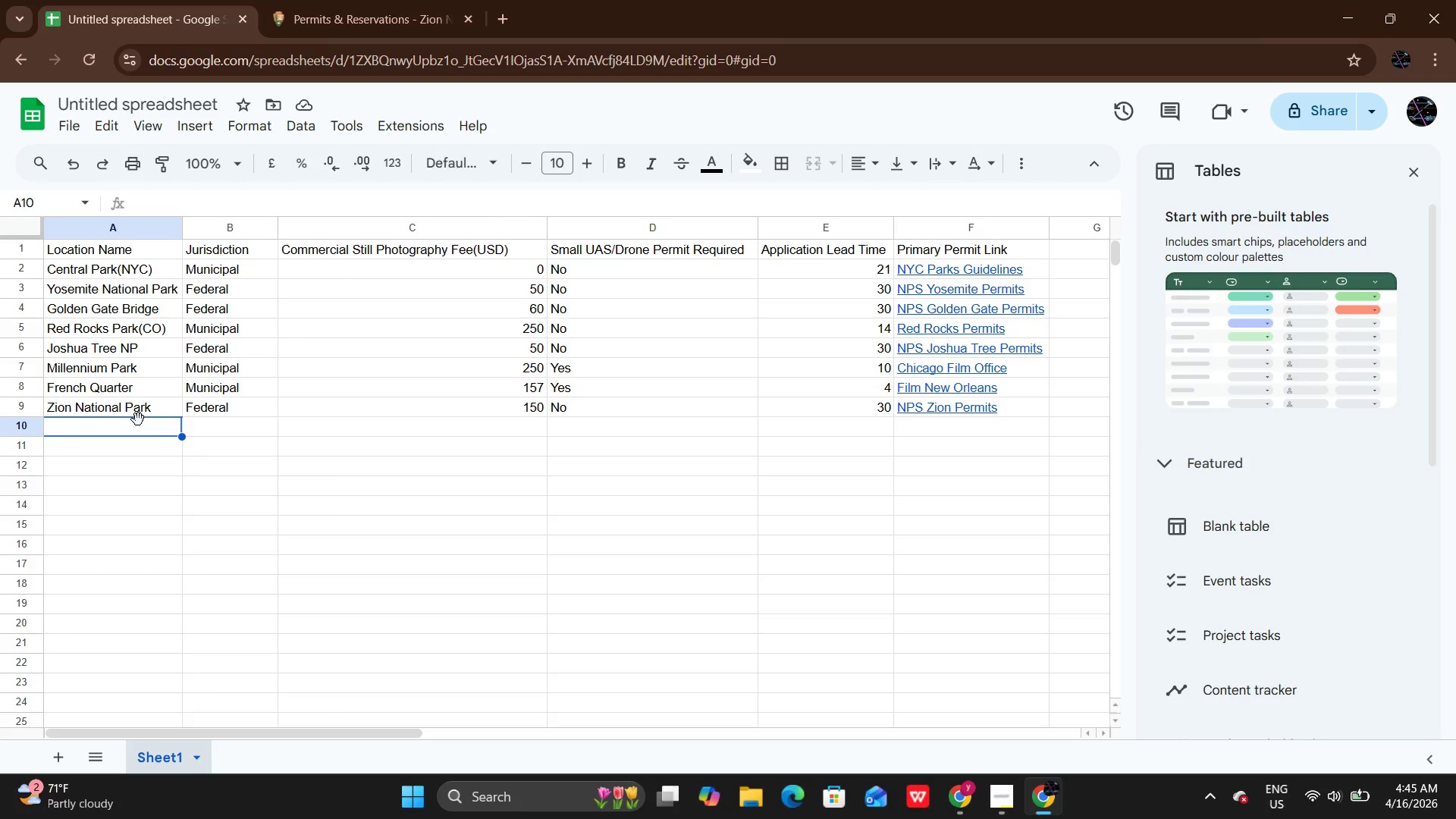 
wait(7.7)
 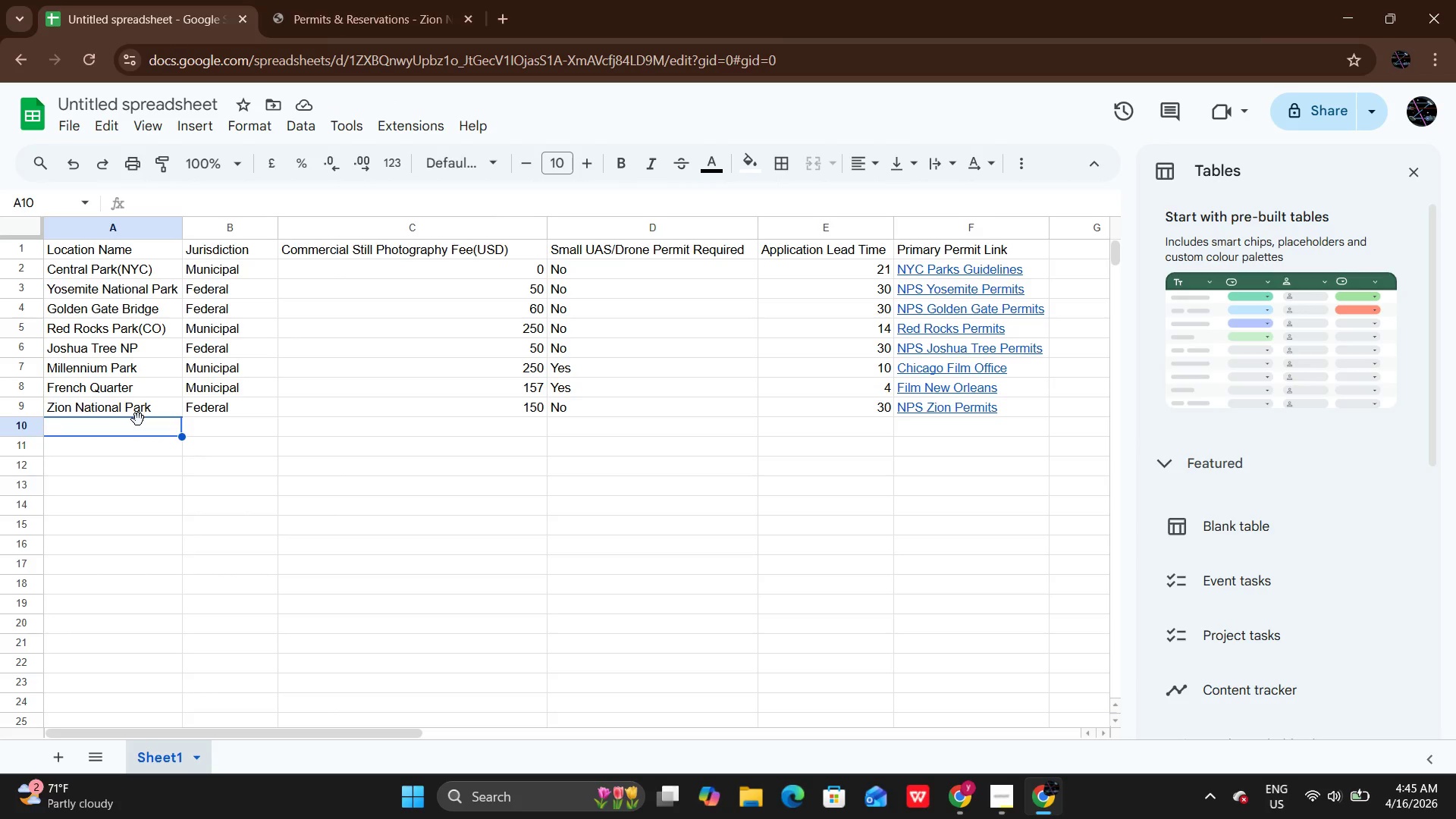 
type(Santa)
 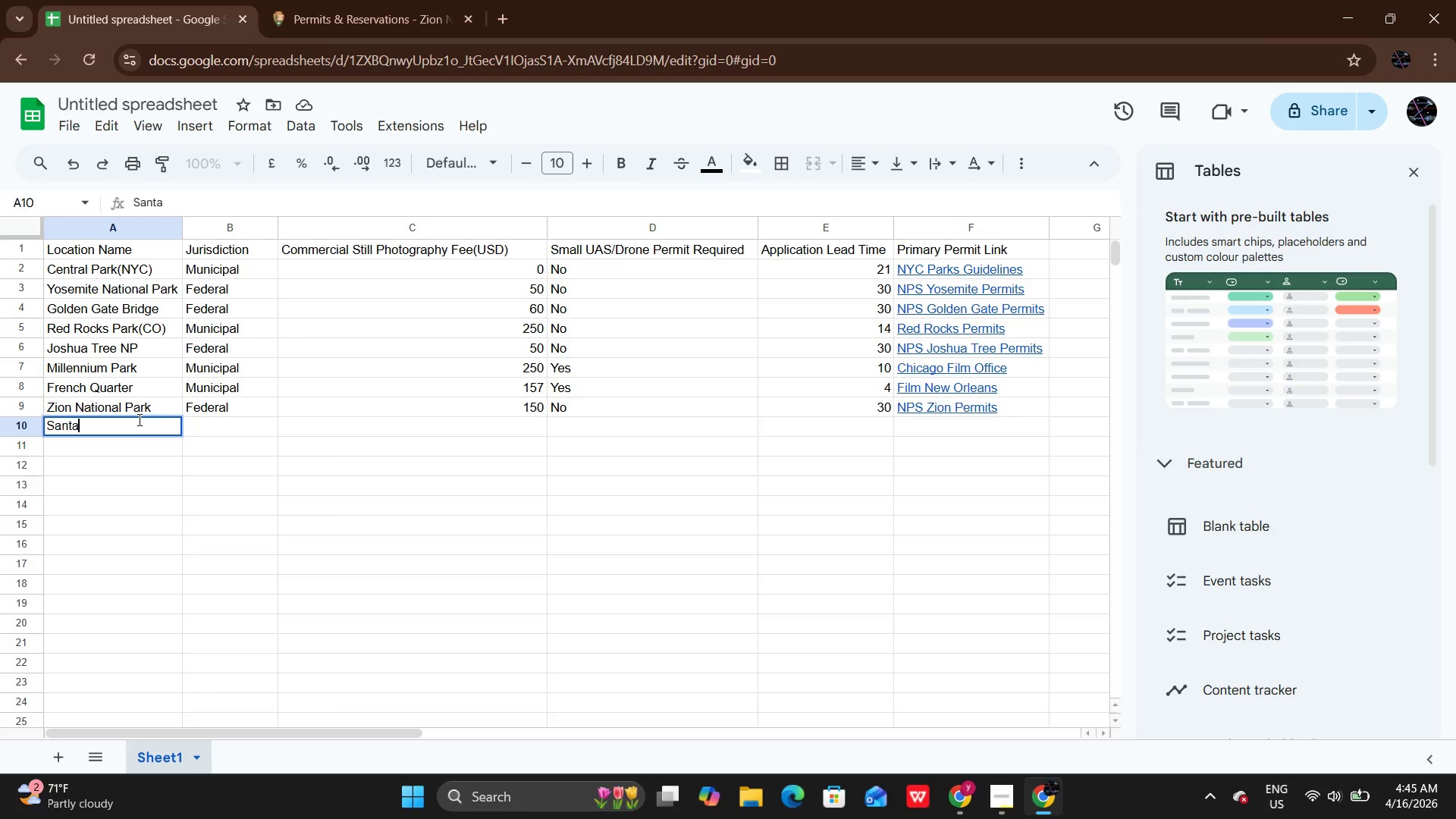 
wait(5.72)
 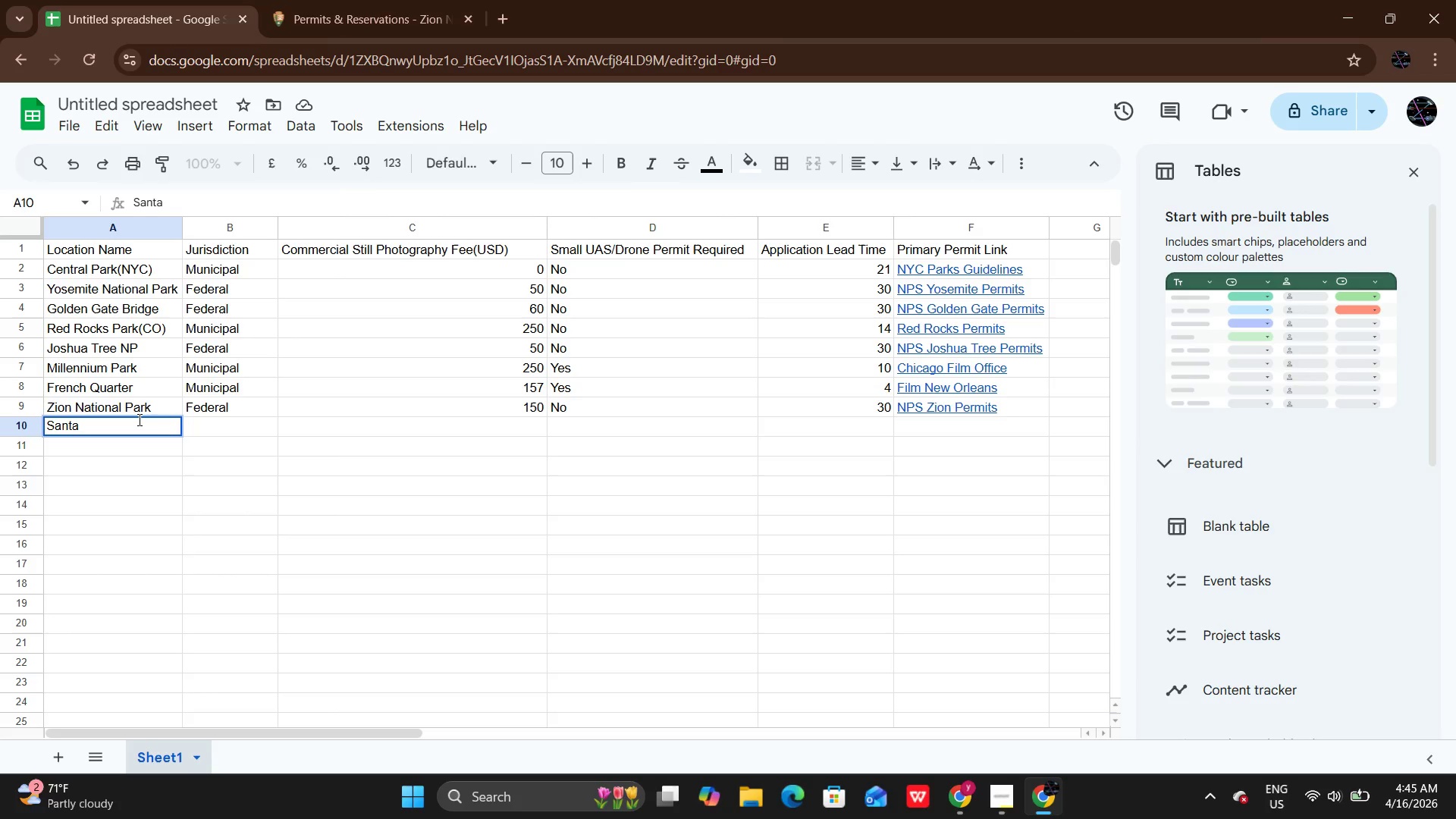 
type( Monica p)
key(Backspace)
type(Pier)
 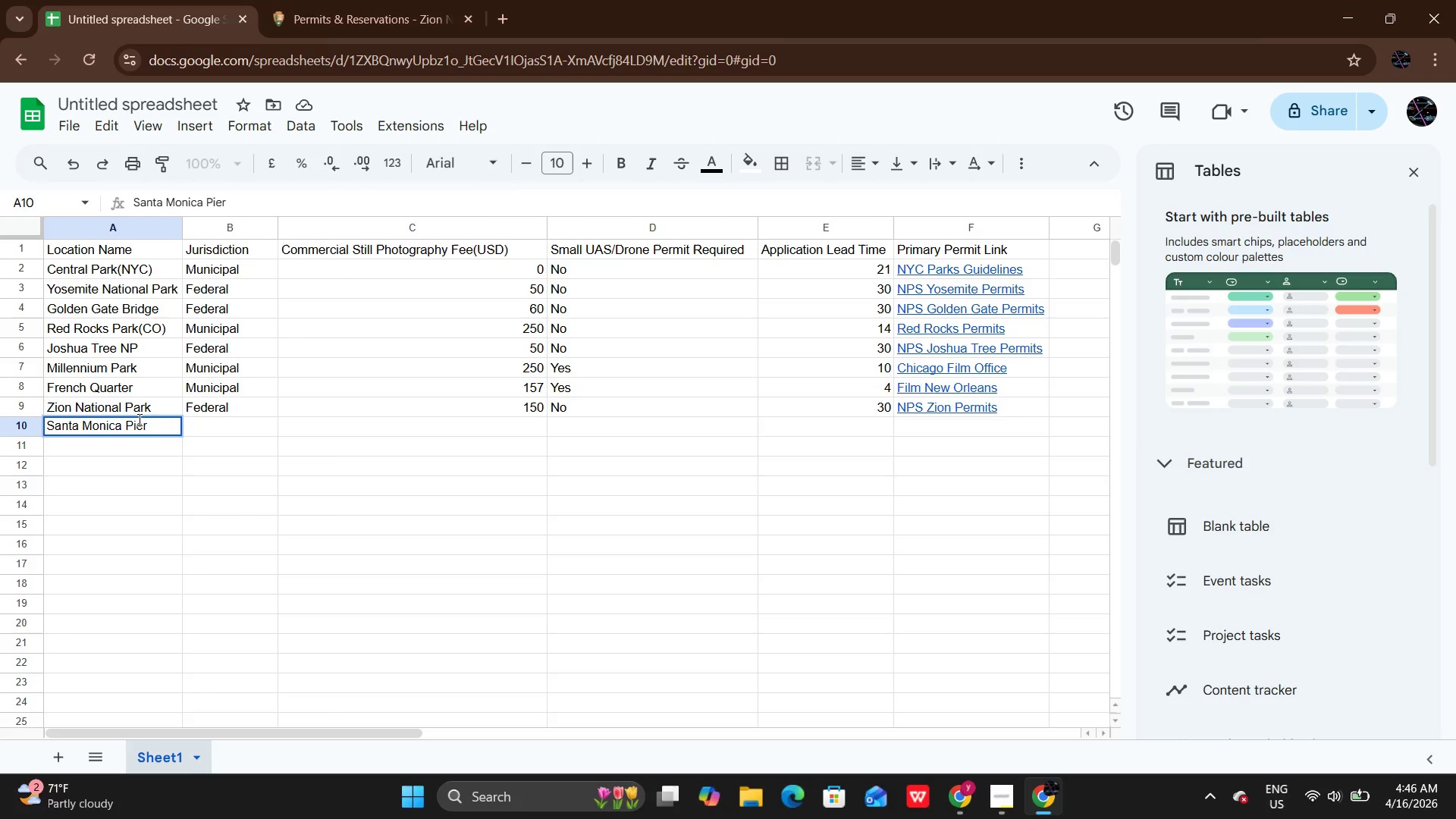 
key(Enter)
 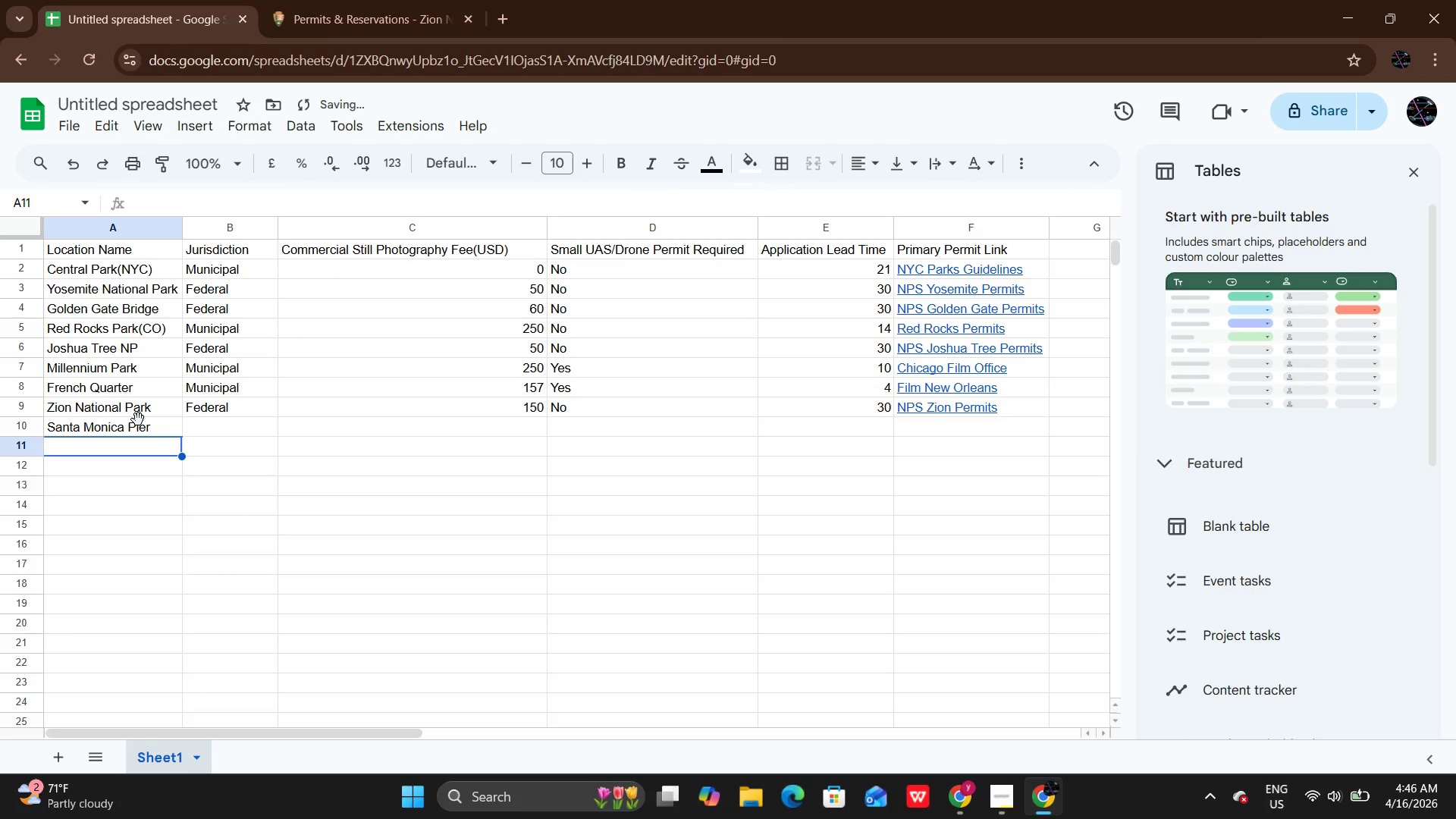 
key(ArrowUp)
 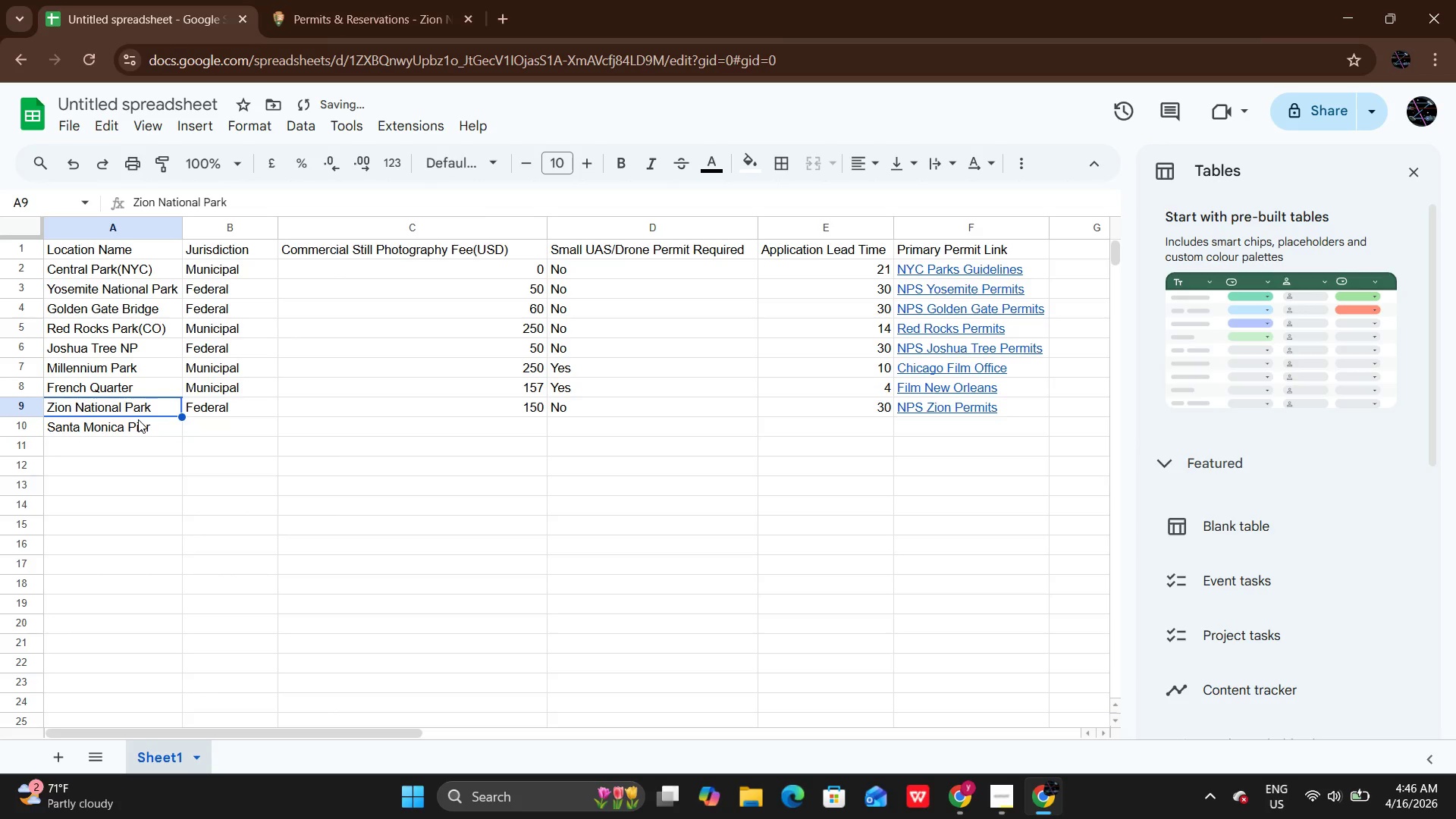 
key(ArrowUp)
 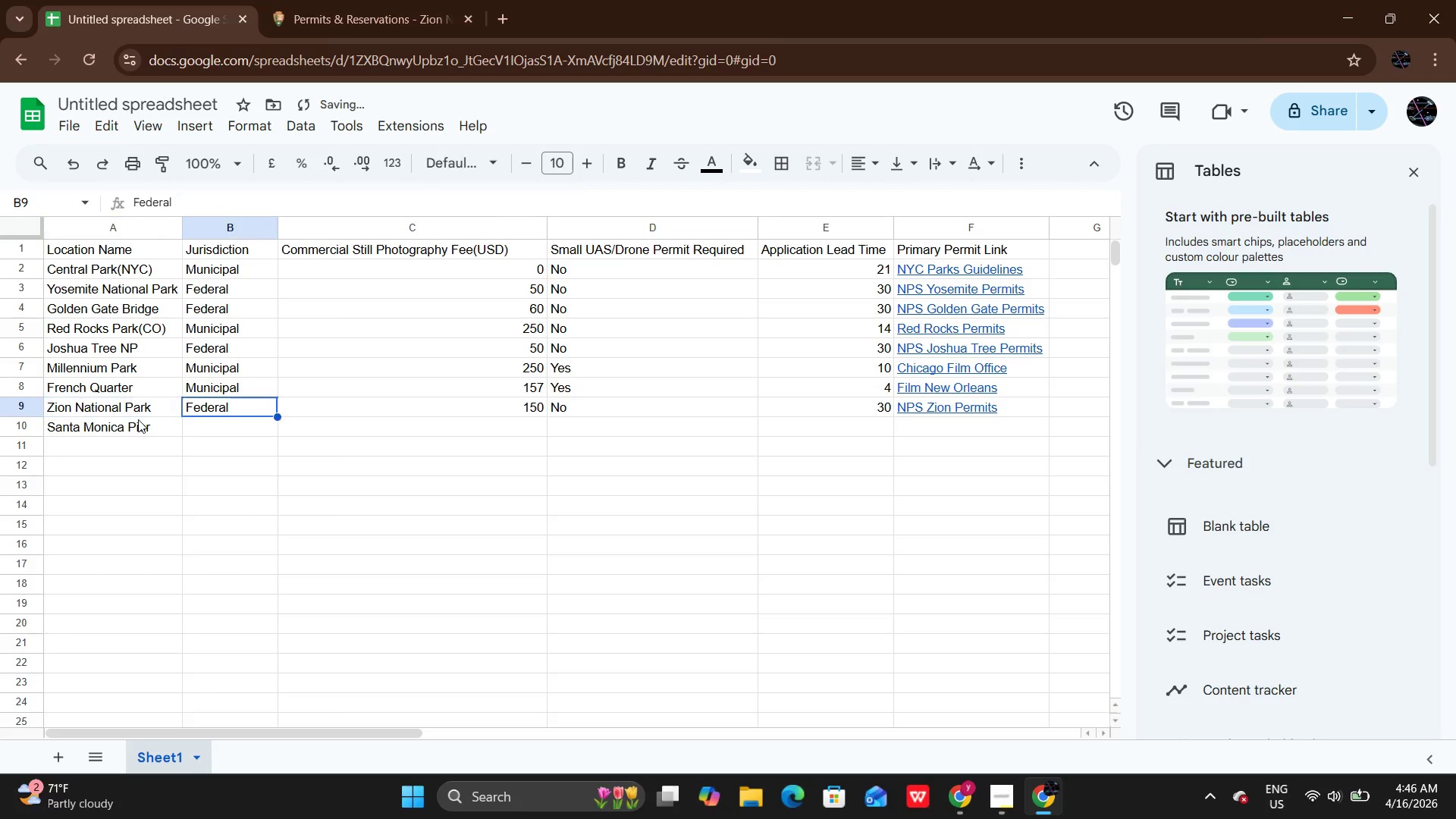 
key(ArrowRight)
 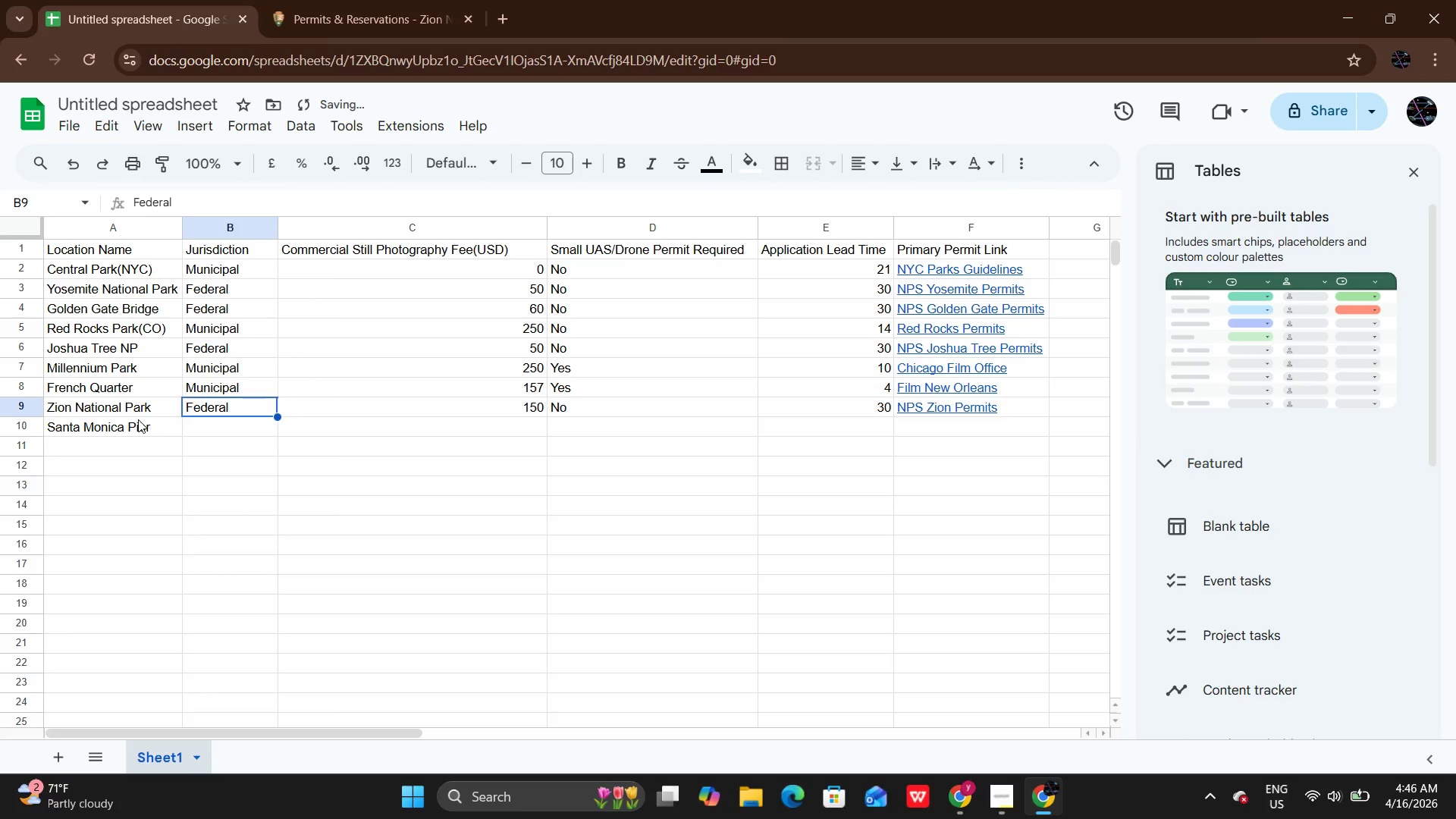 
key(ArrowDown)
 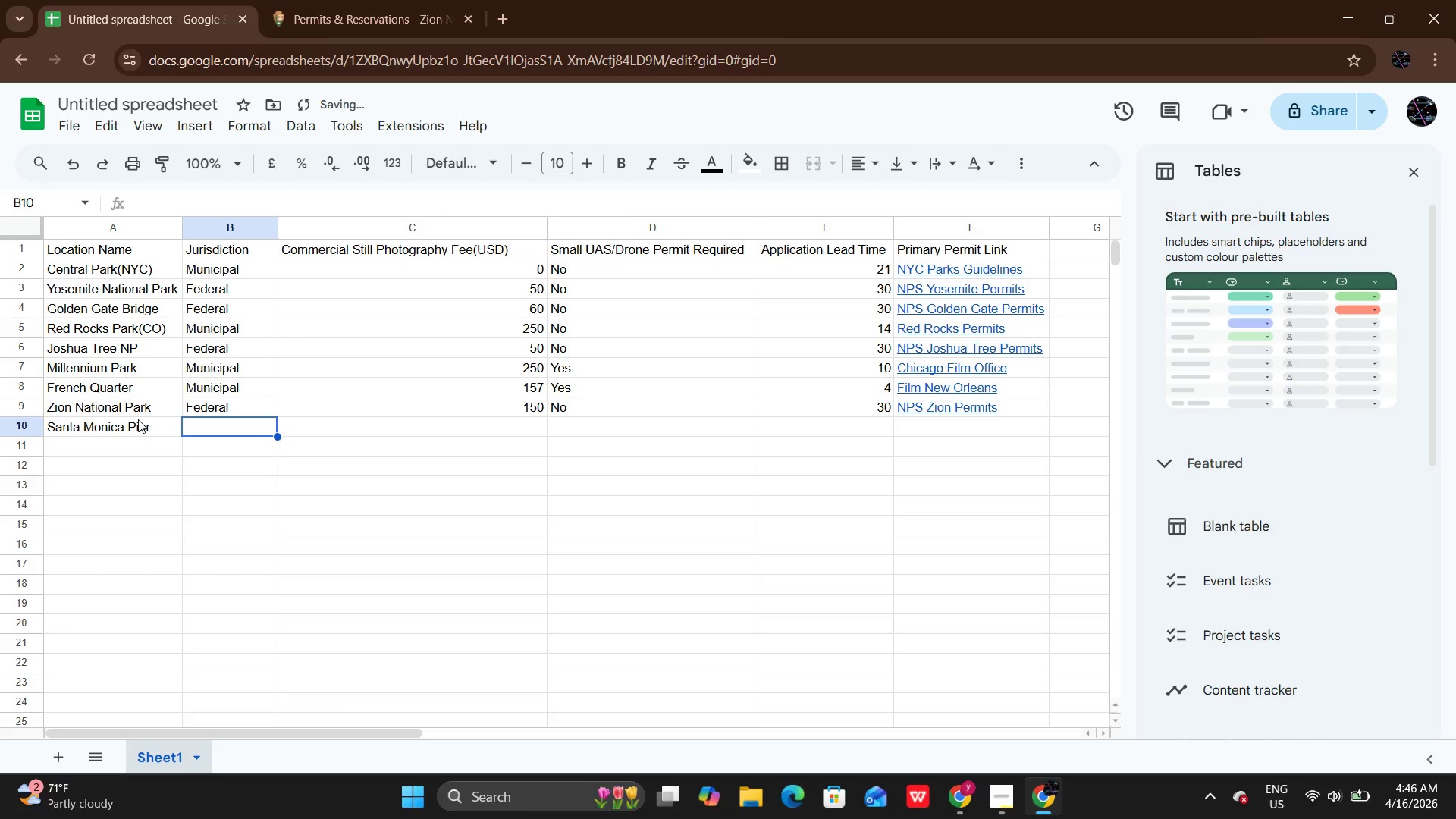 
key(CapsLock)
 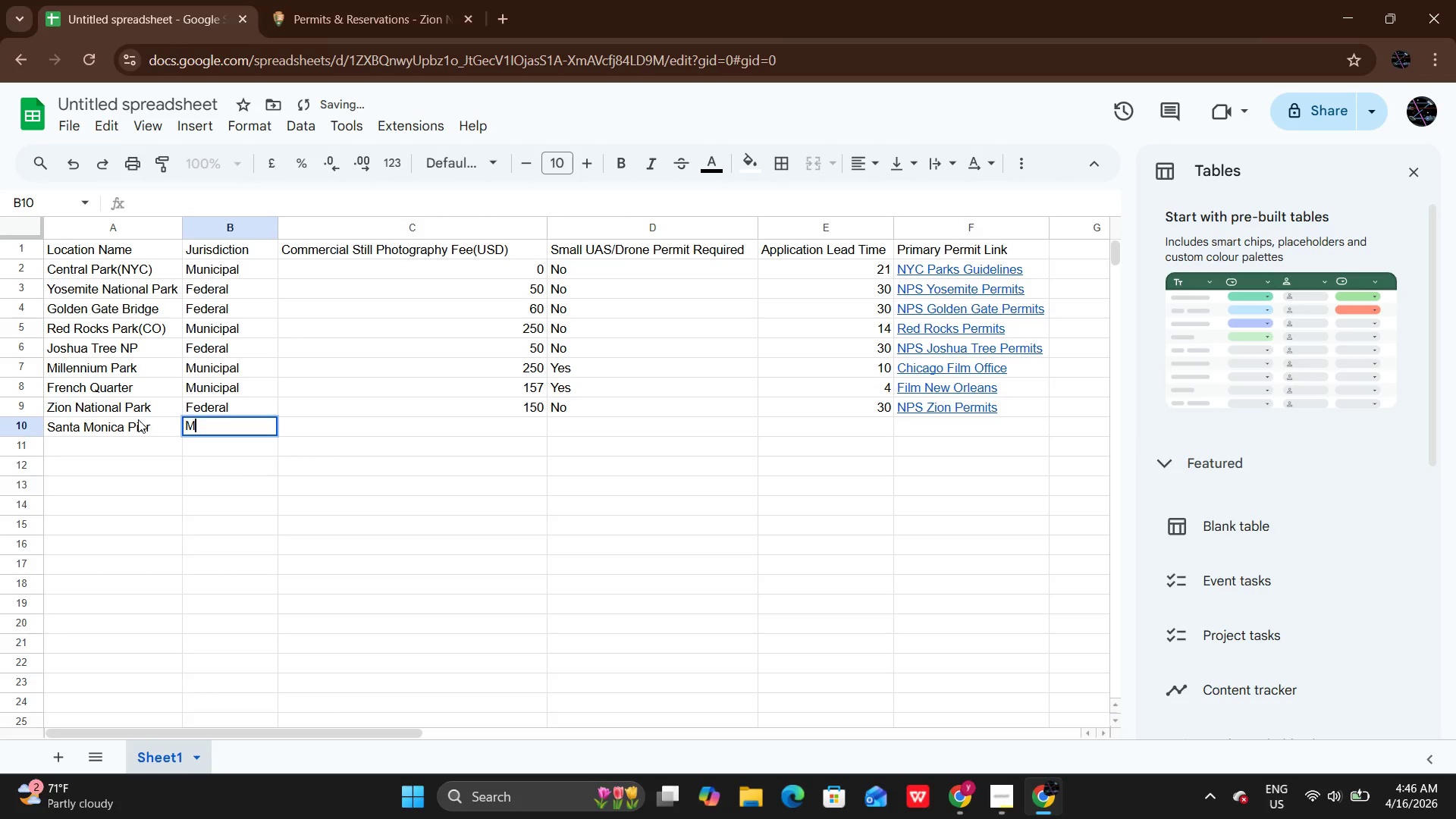 
key(M)
 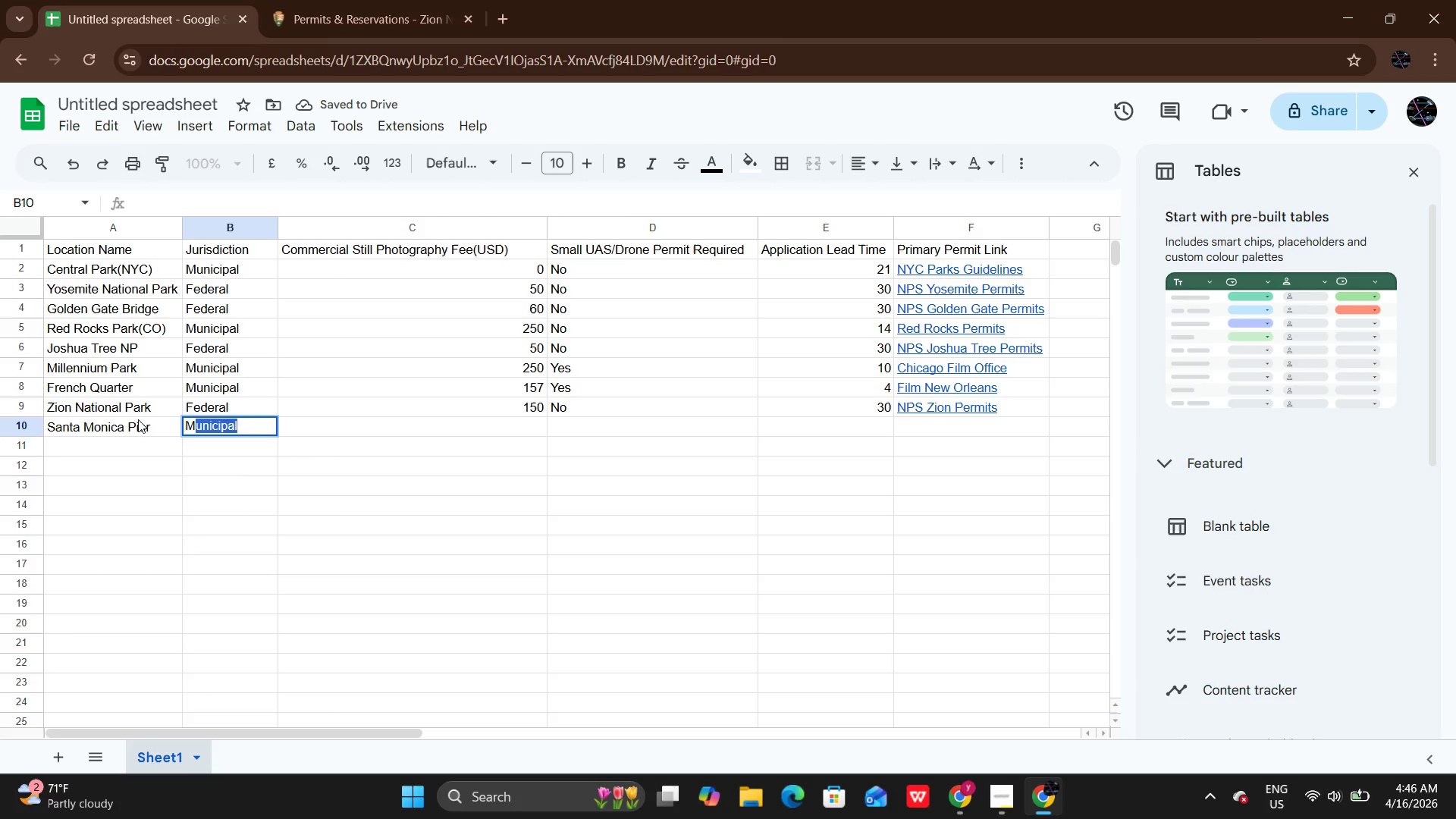 
key(CapsLock)
 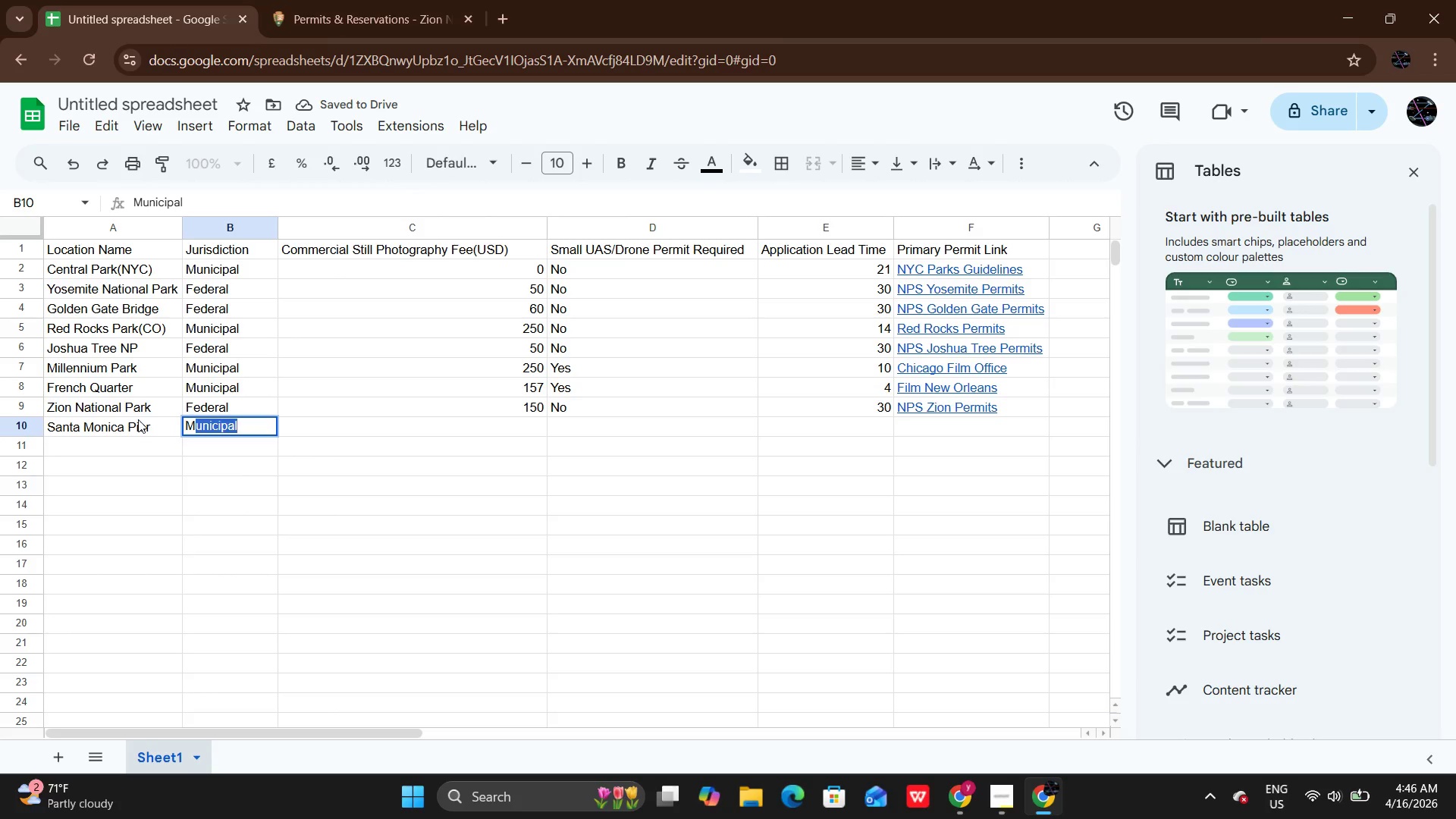 
key(Enter)
 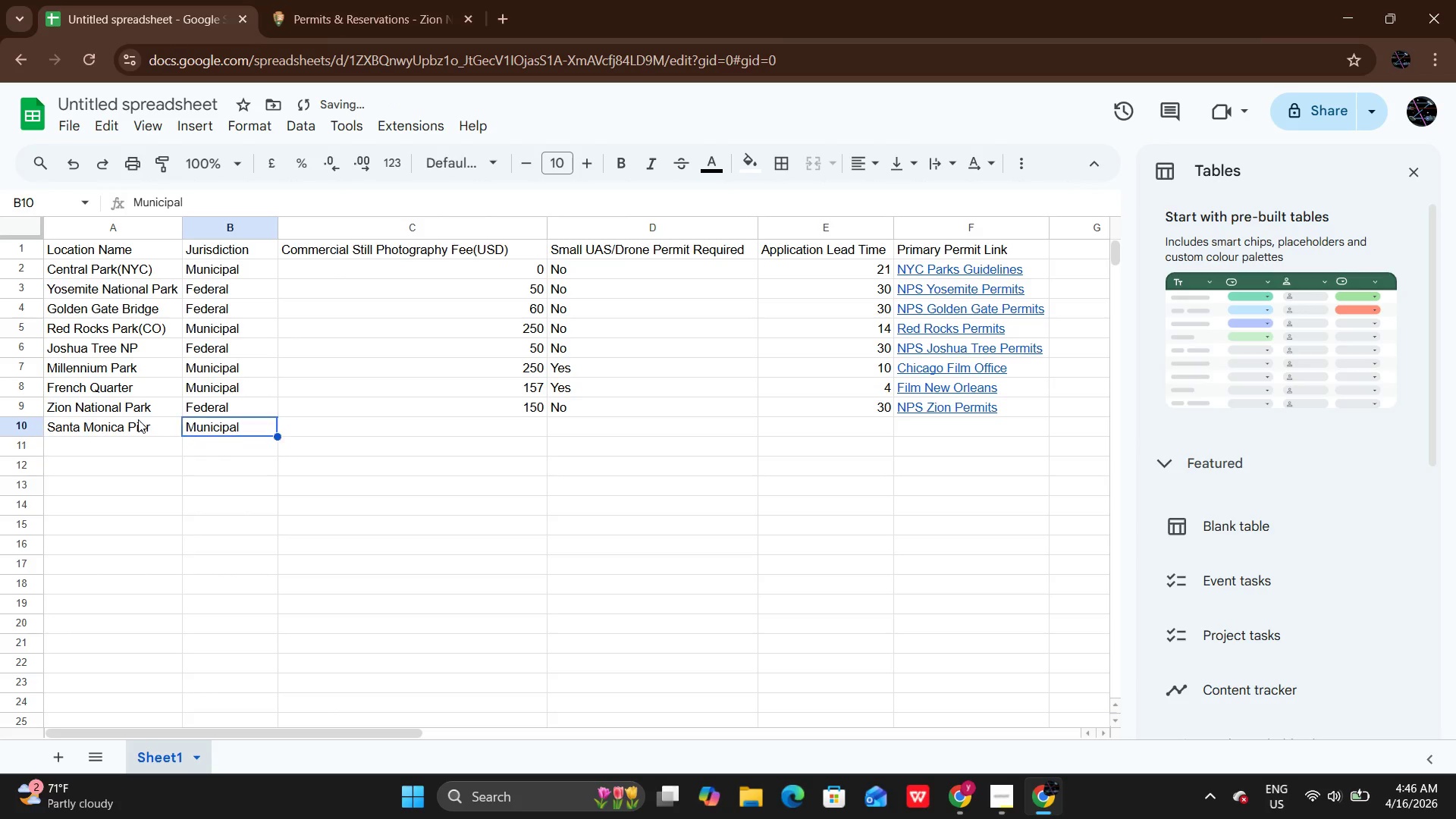 
key(ArrowUp)
 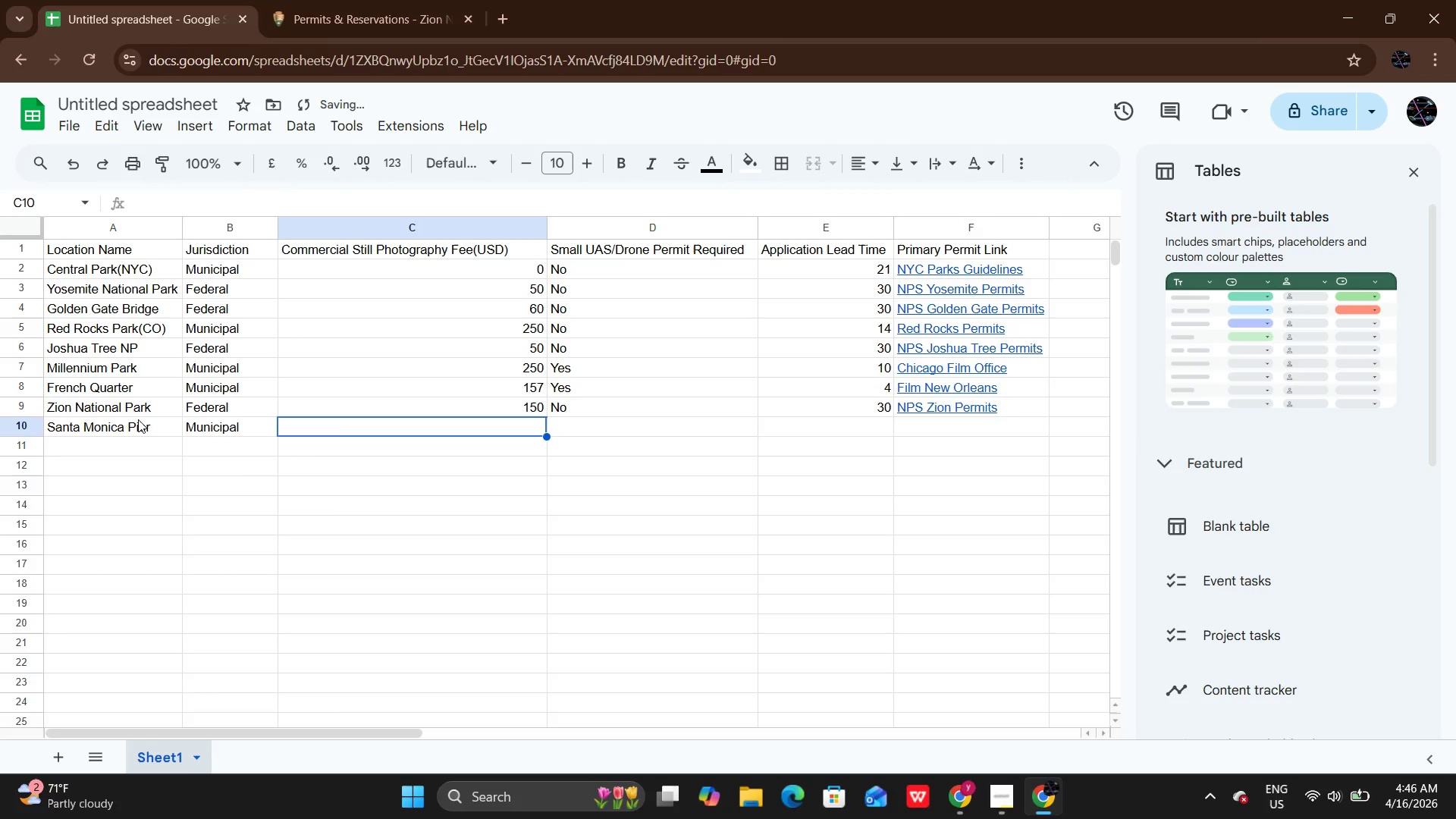 
key(ArrowRight)
 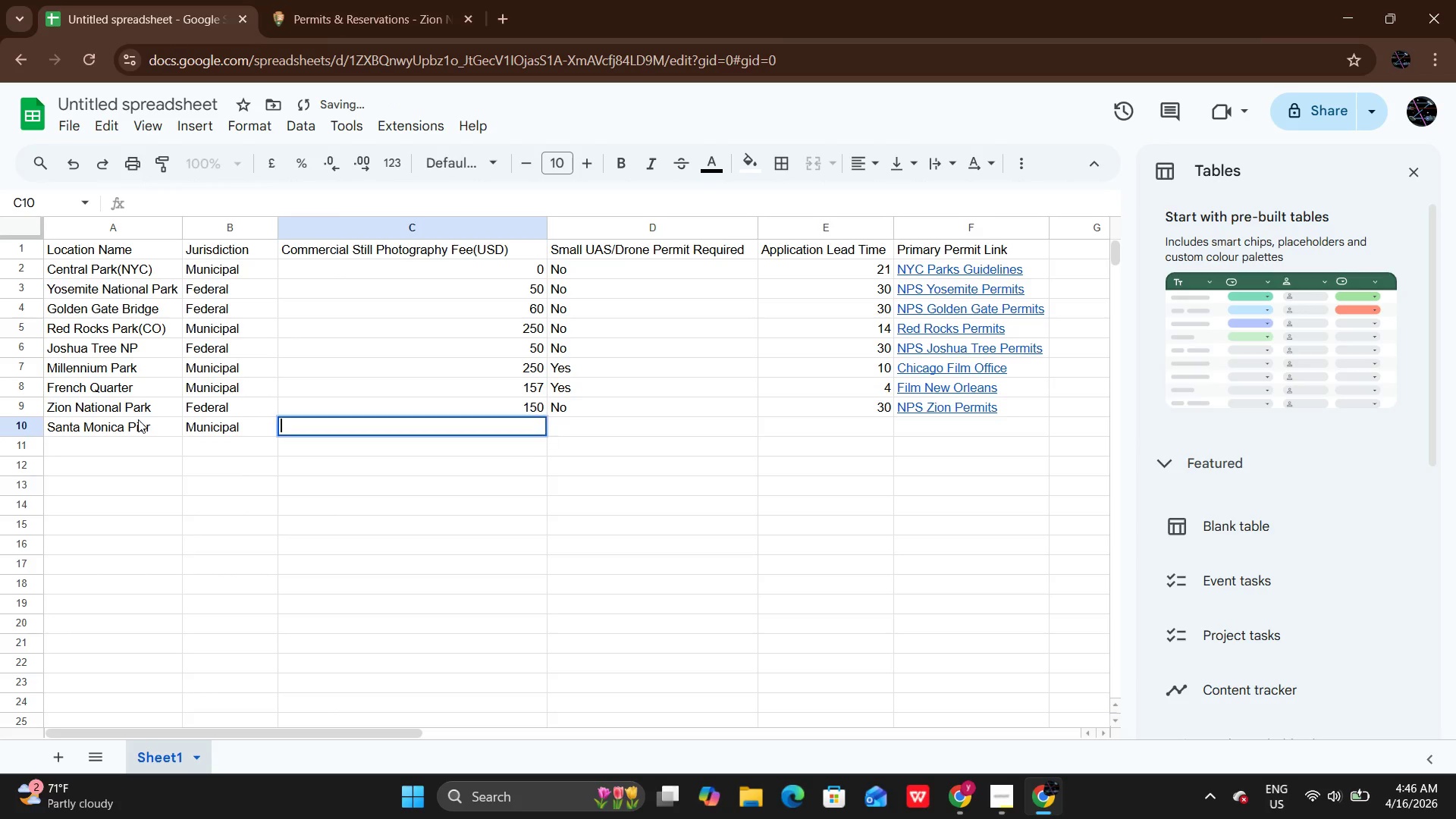 
key(Enter)
 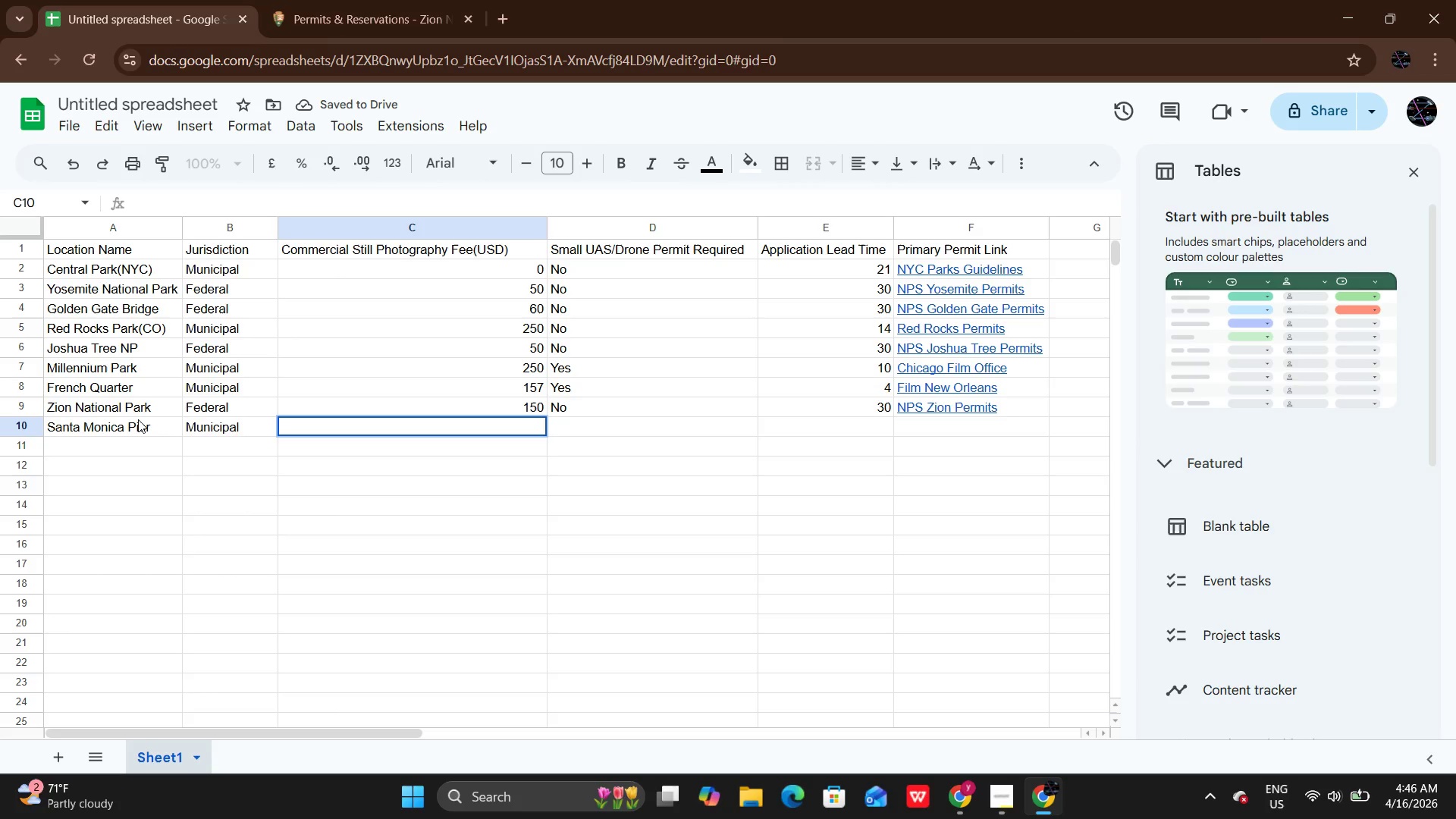 
type(450)
 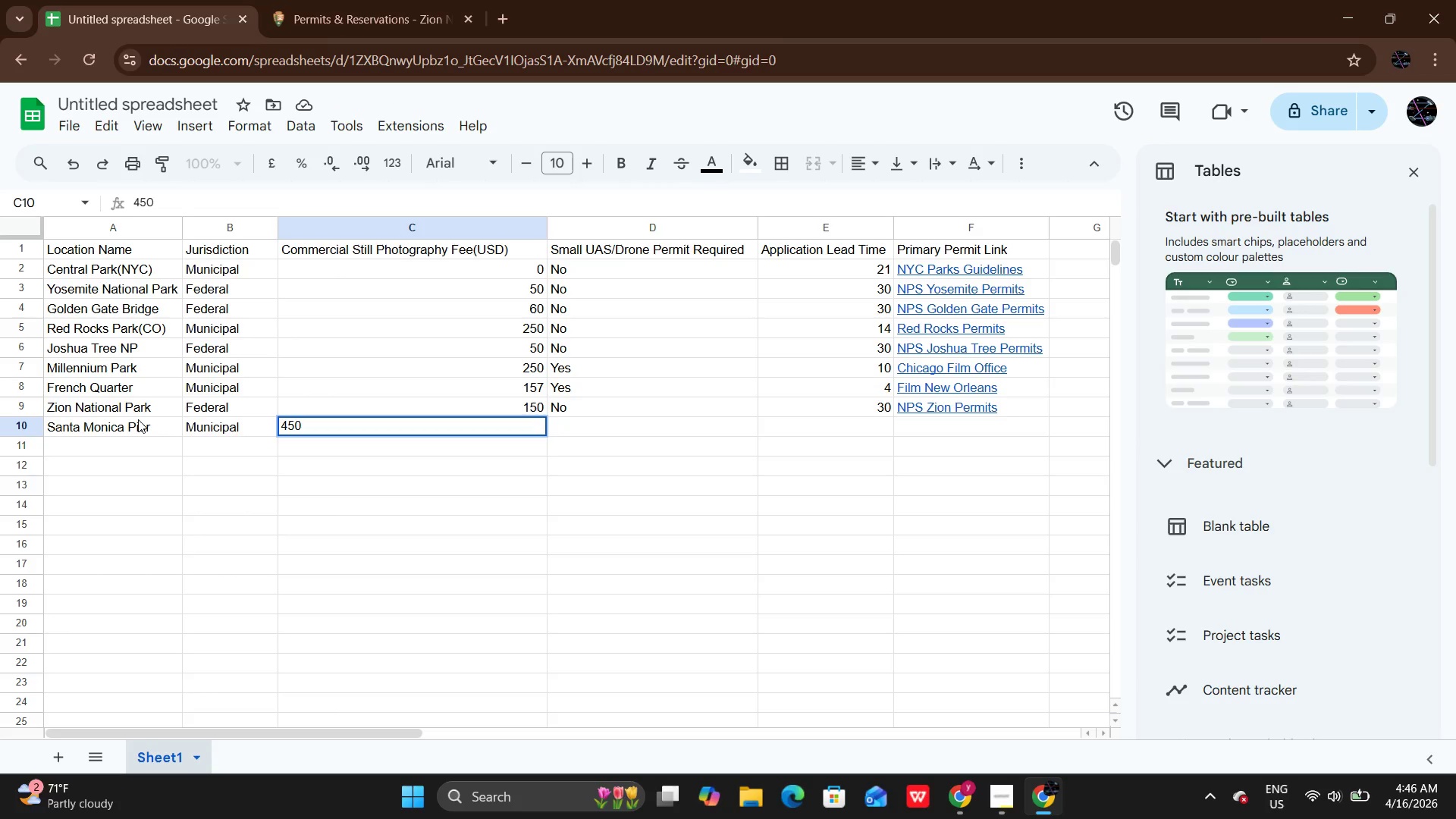 
key(Enter)
 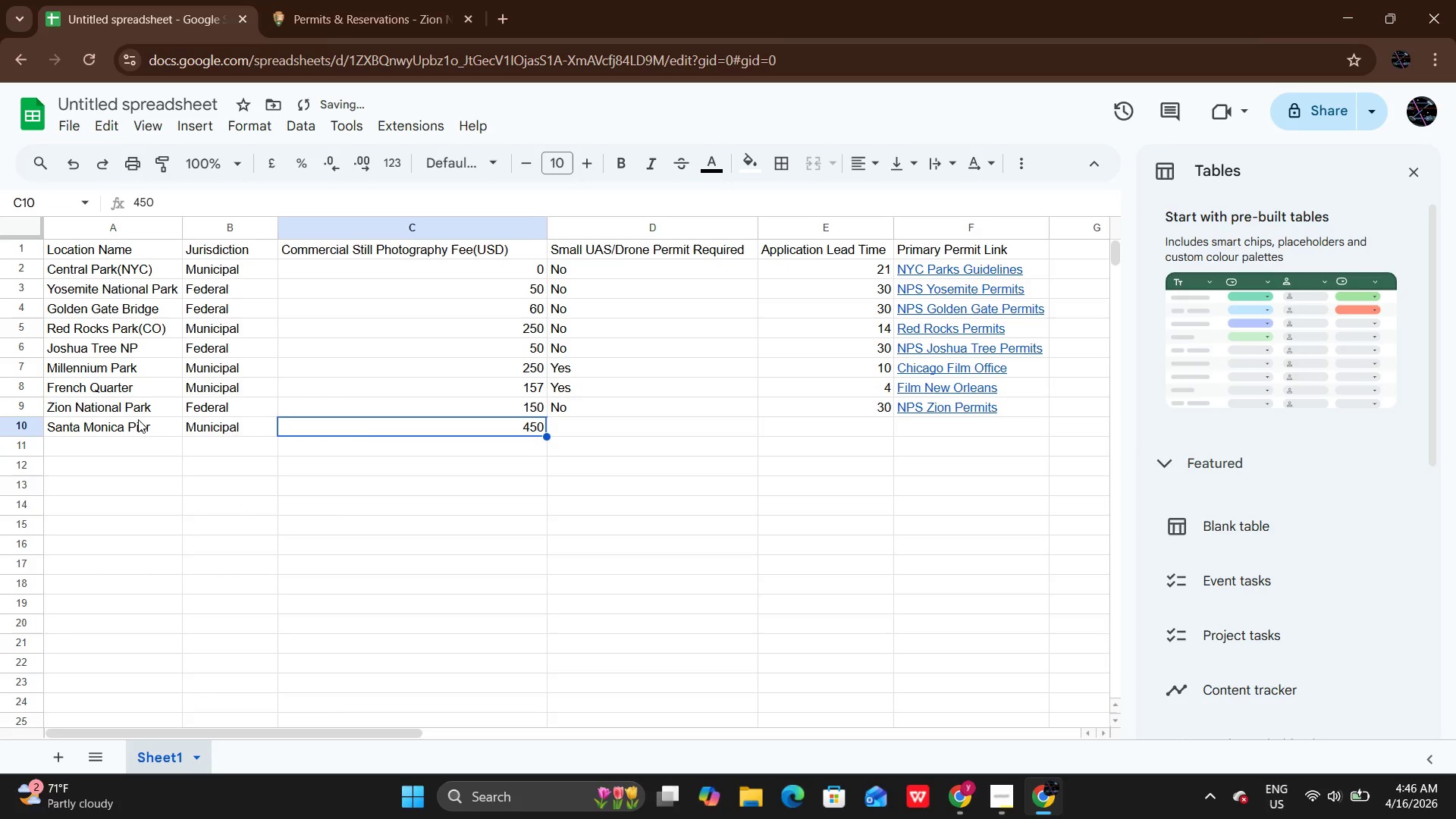 
key(ArrowUp)
 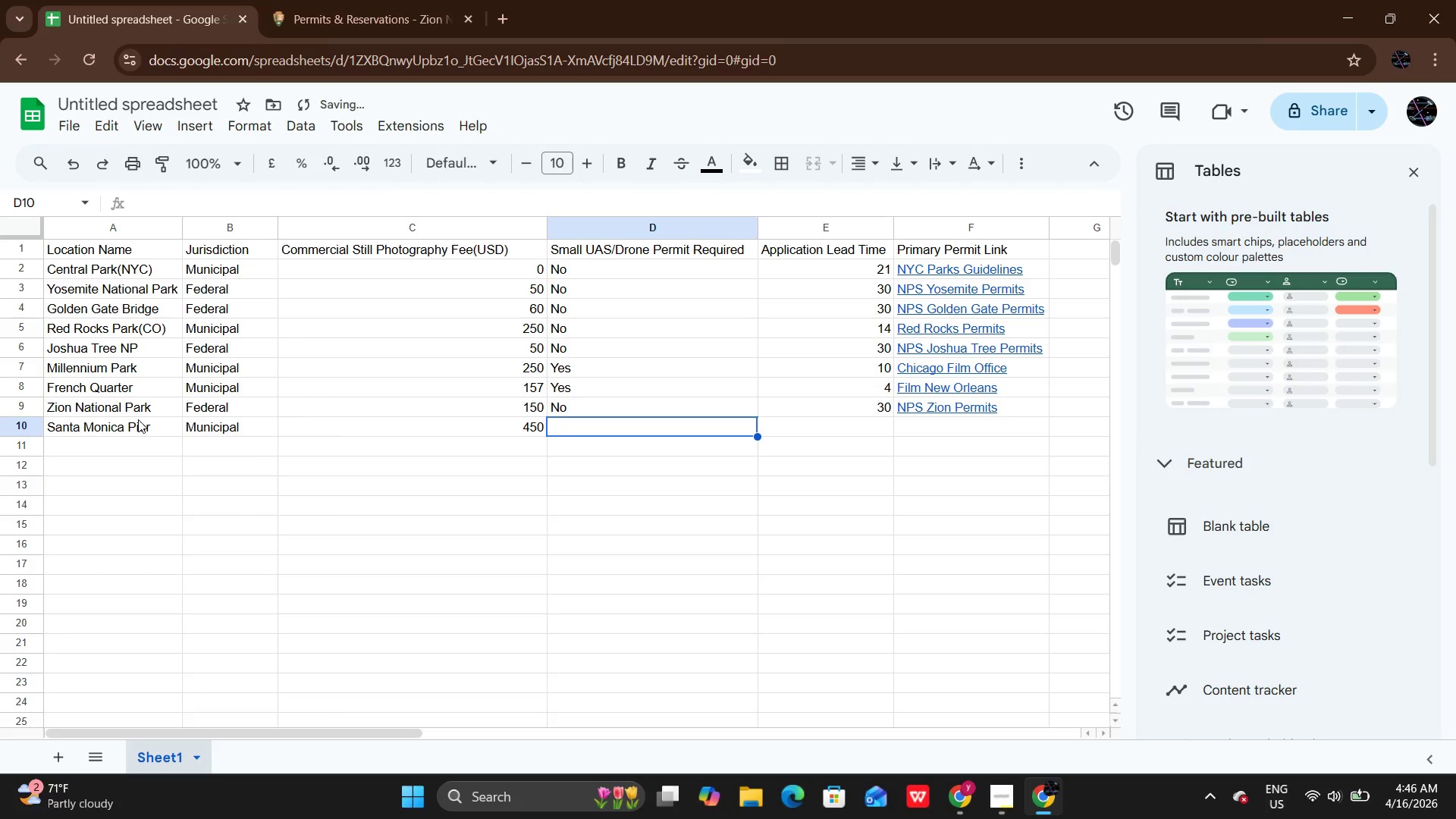 
key(ArrowRight)
 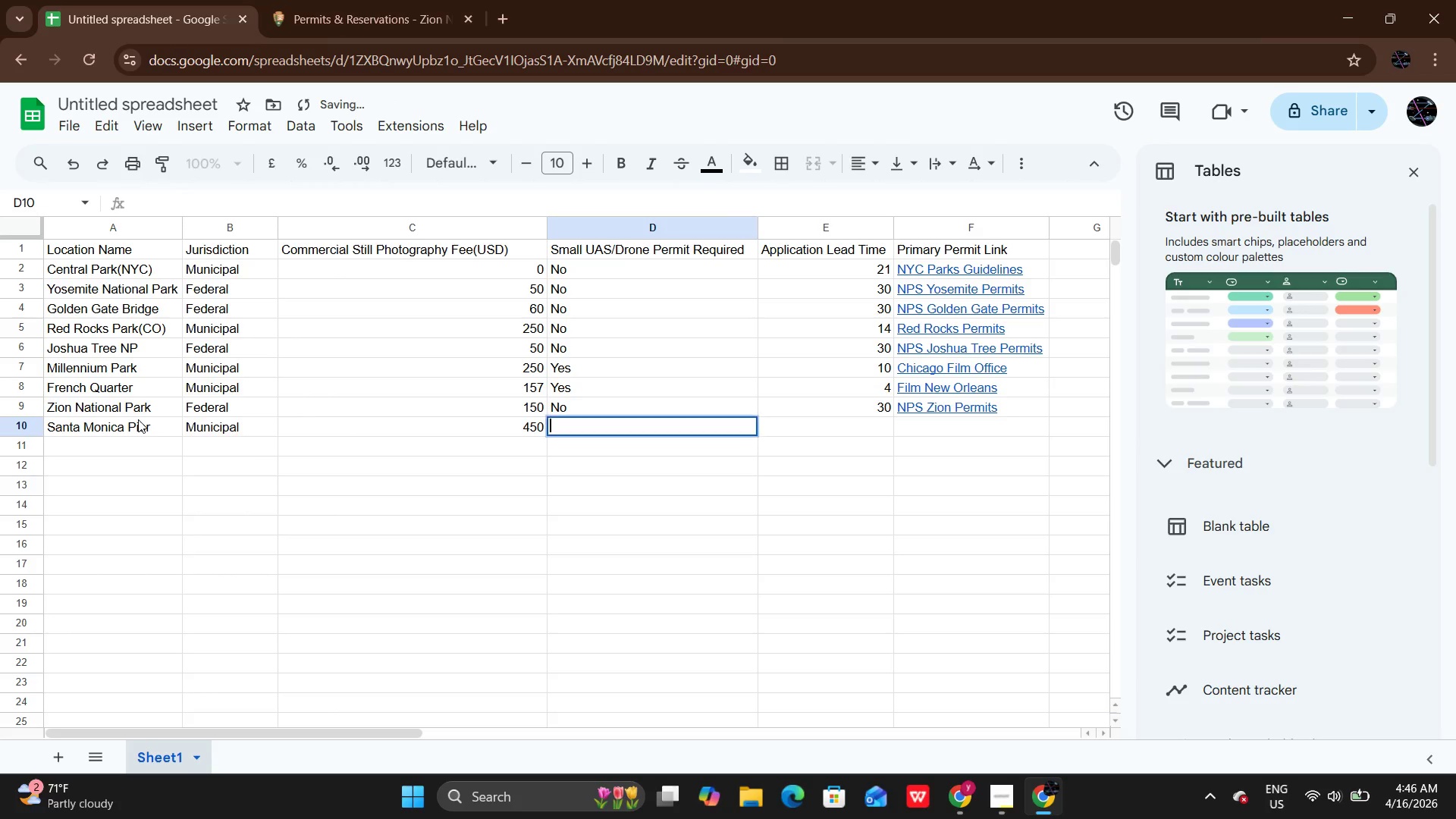 
key(Enter)
 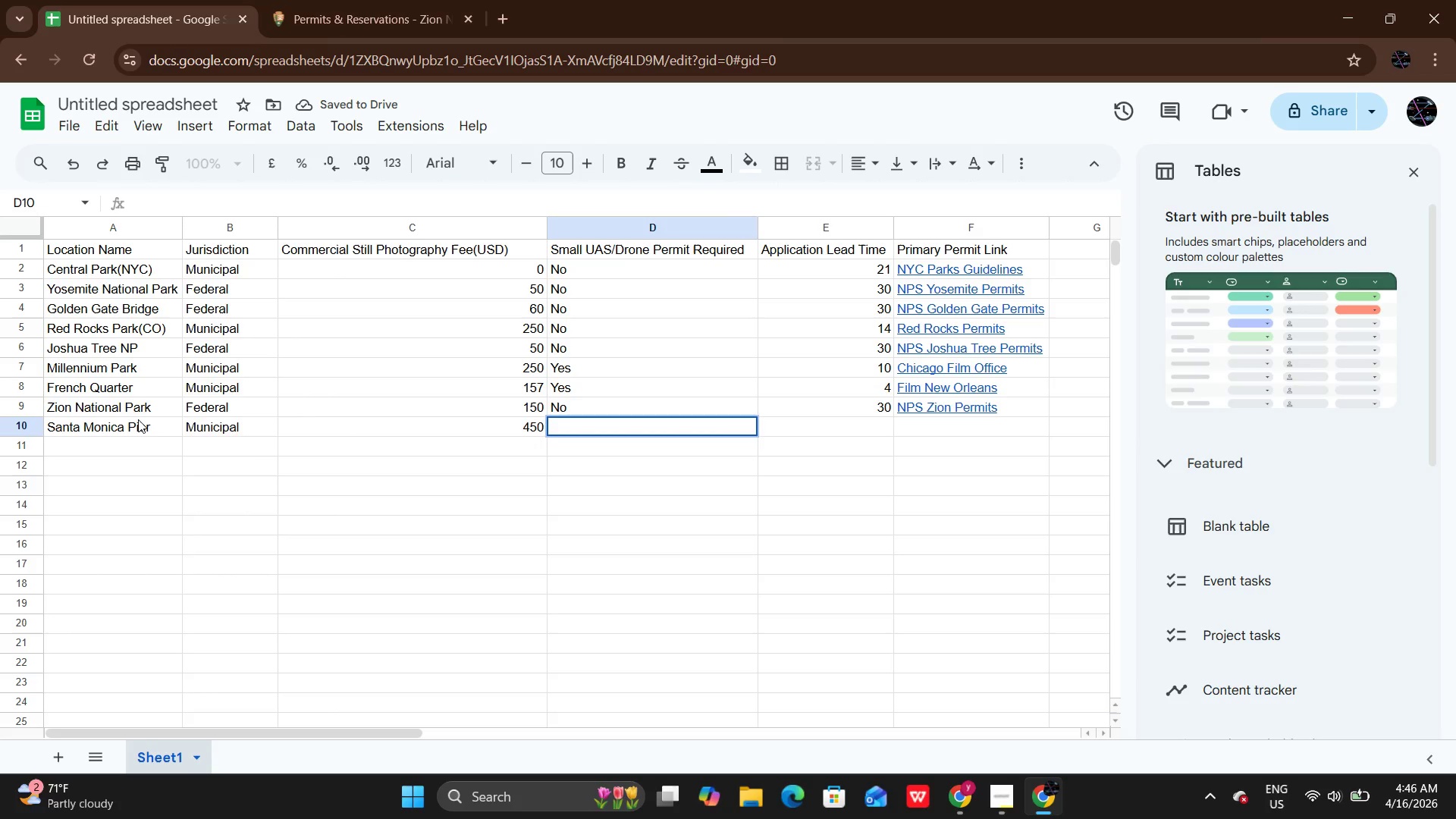 
key(CapsLock)
 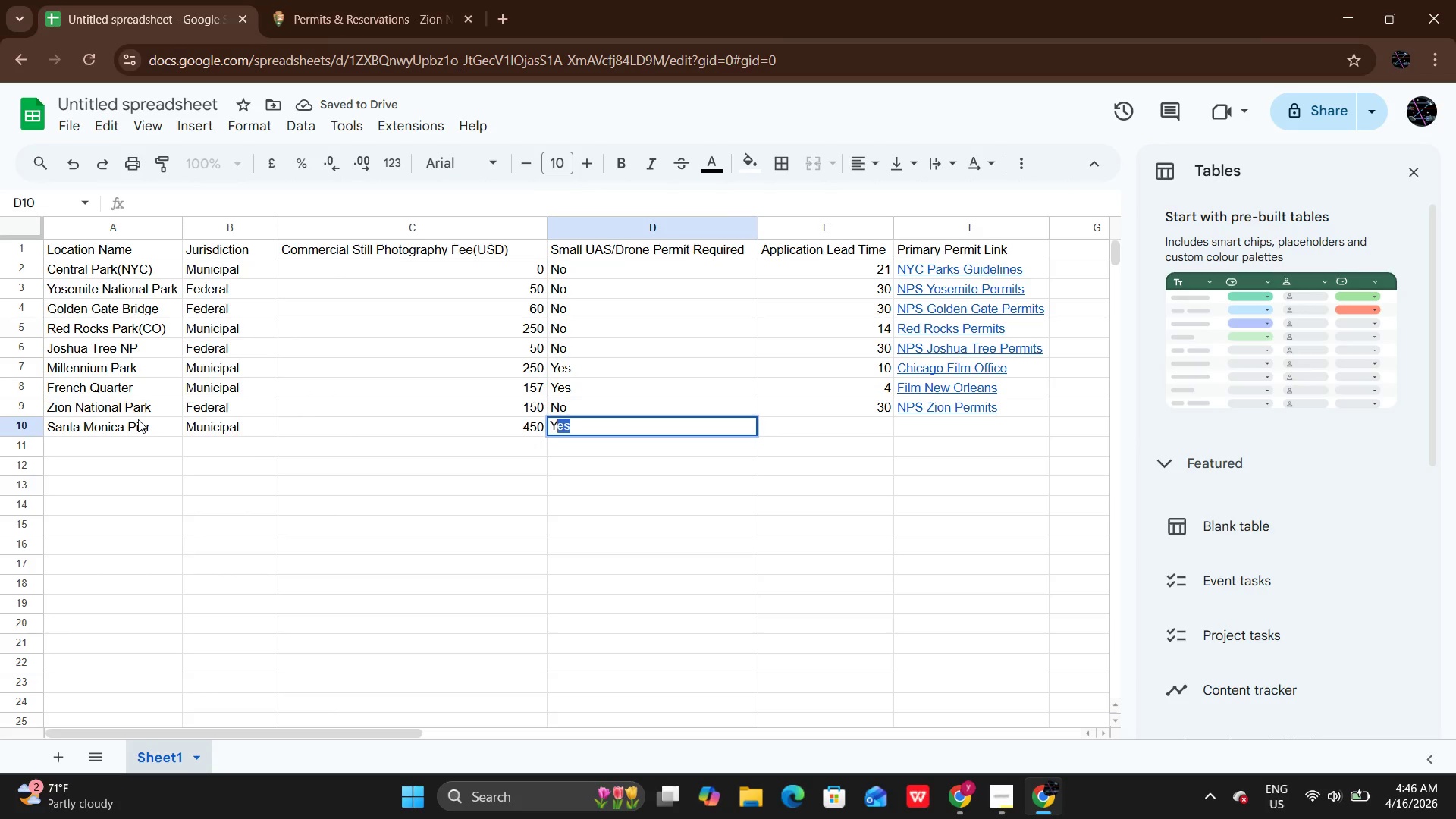 
key(Y)
 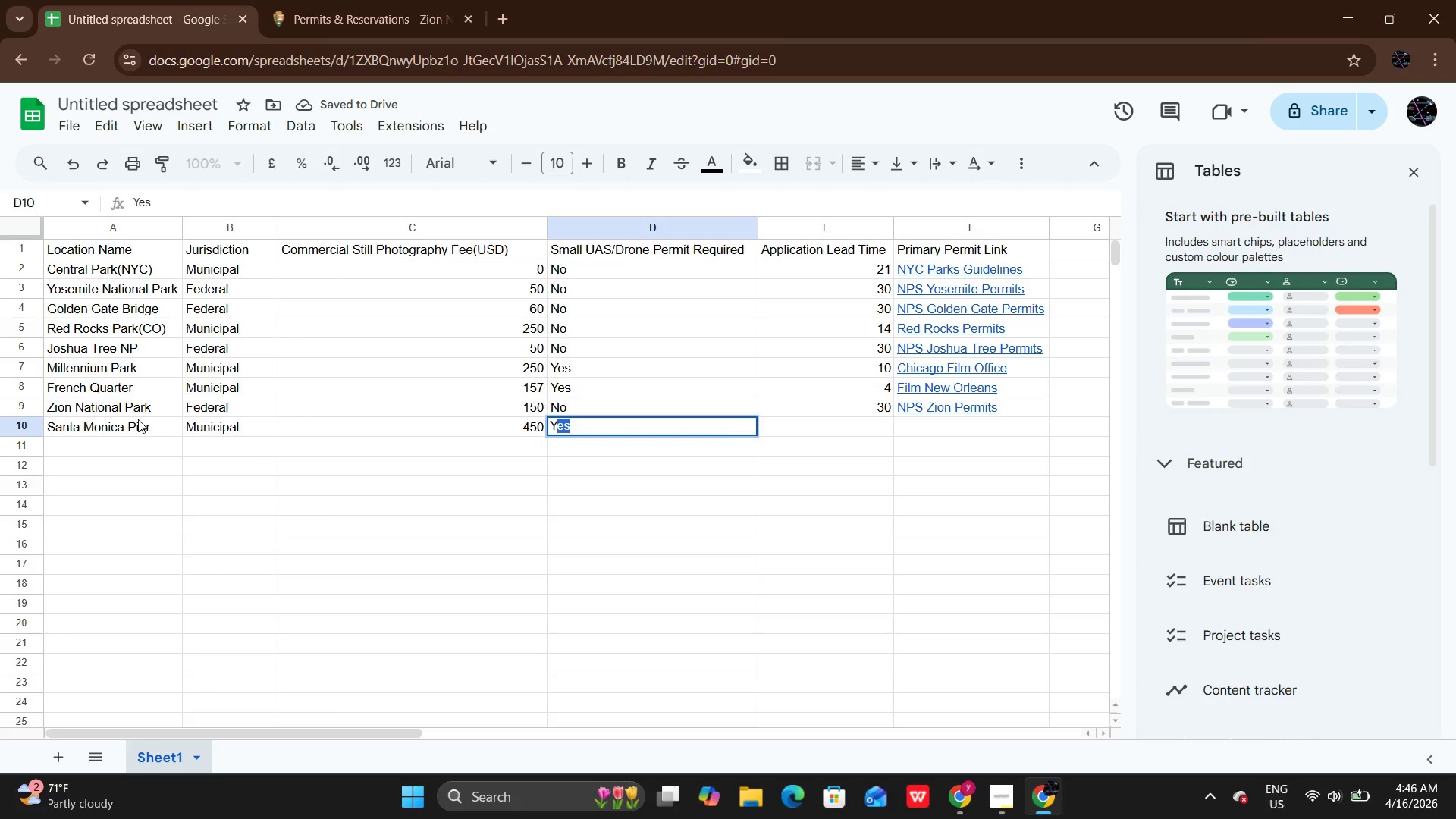 
key(CapsLock)
 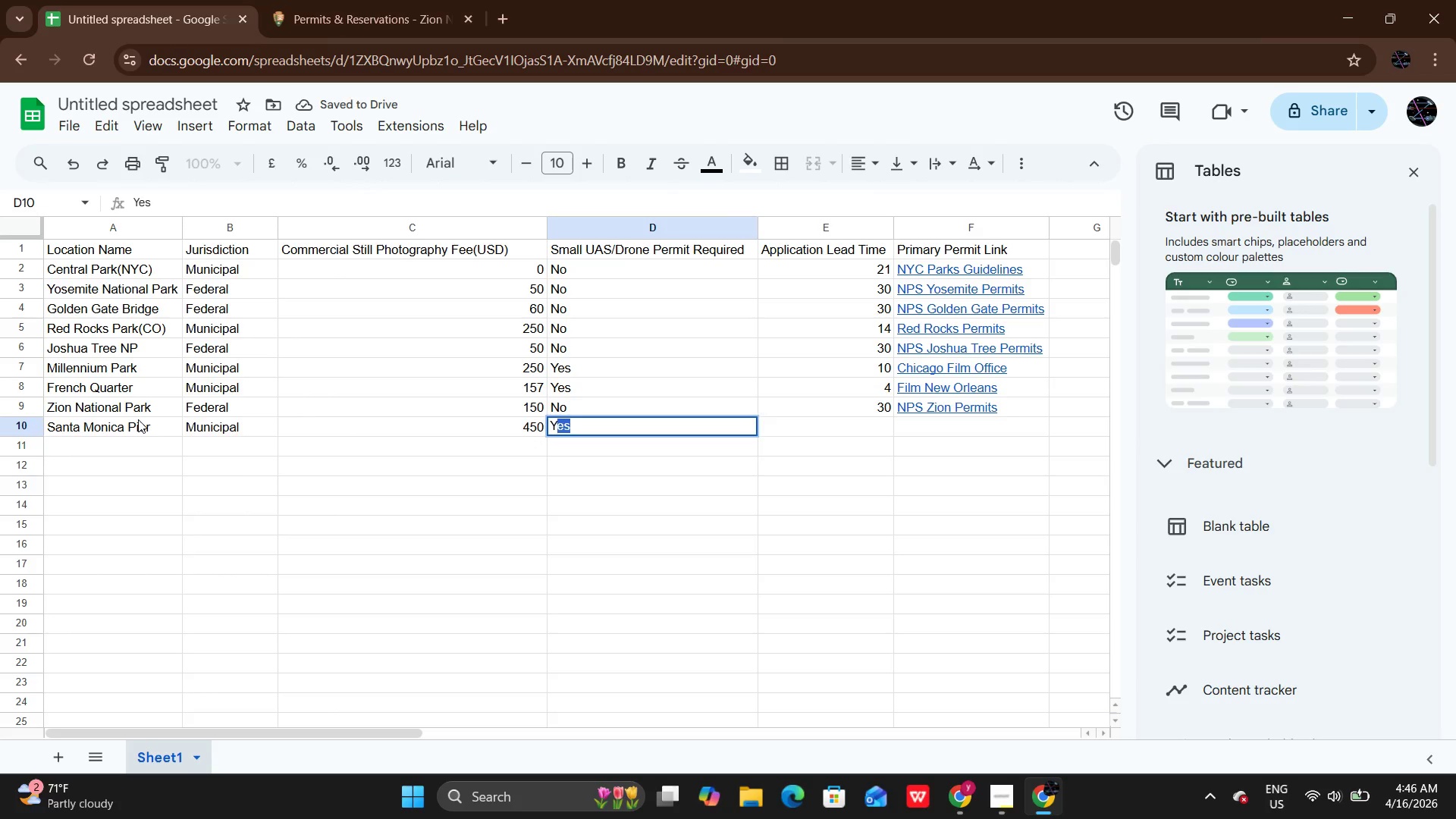 
key(Enter)
 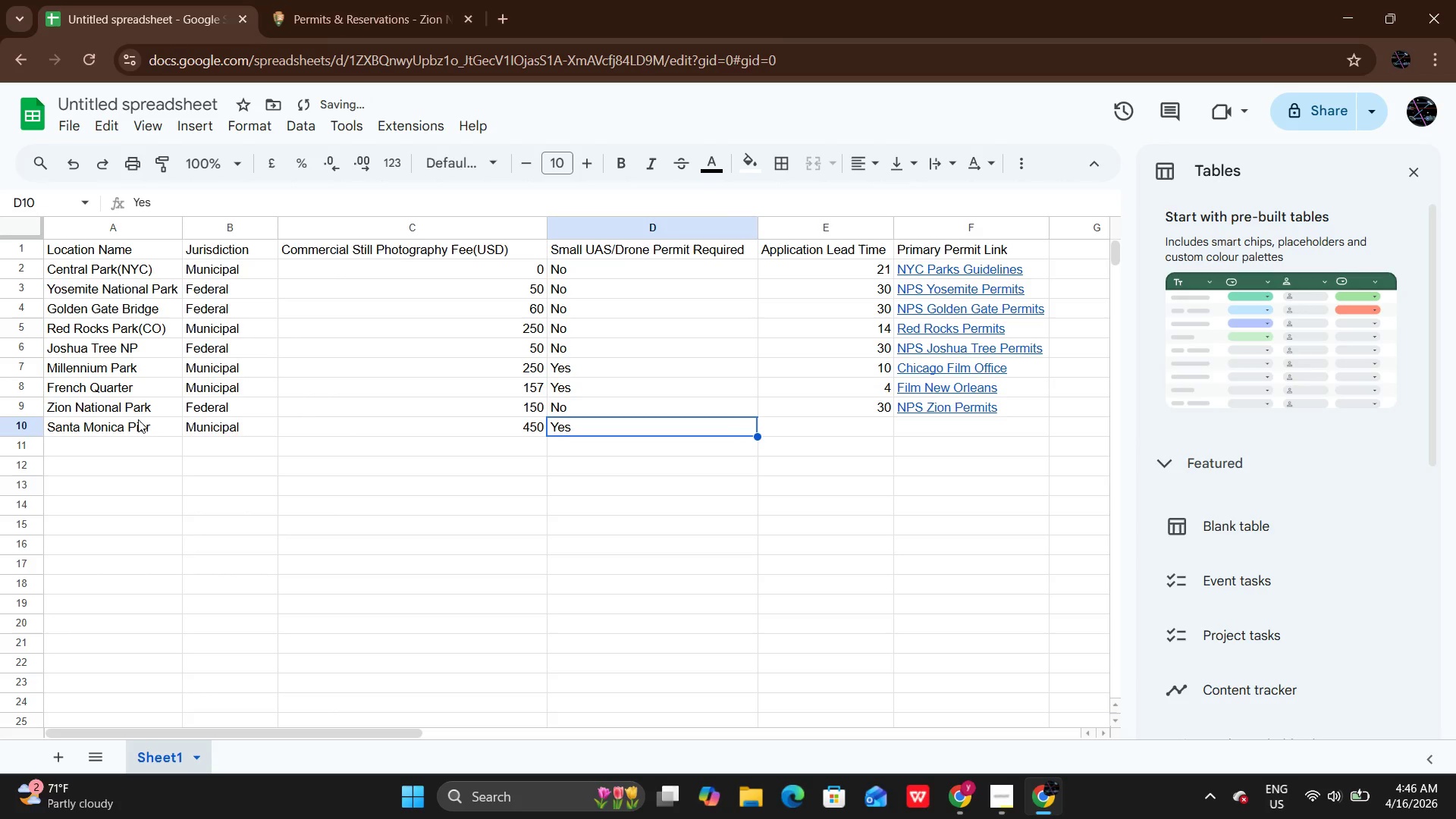 
key(ArrowUp)
 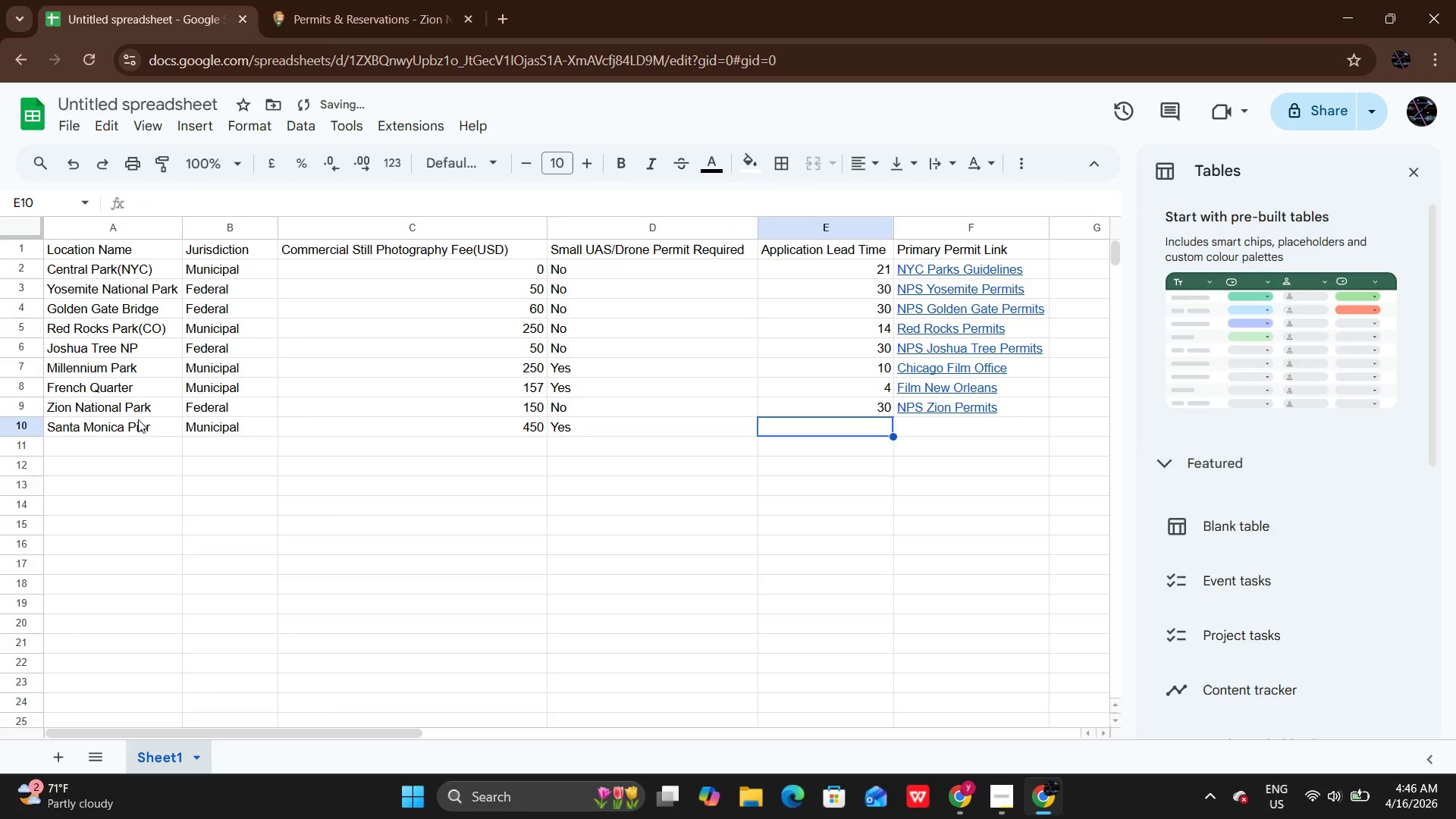 
key(ArrowRight)
 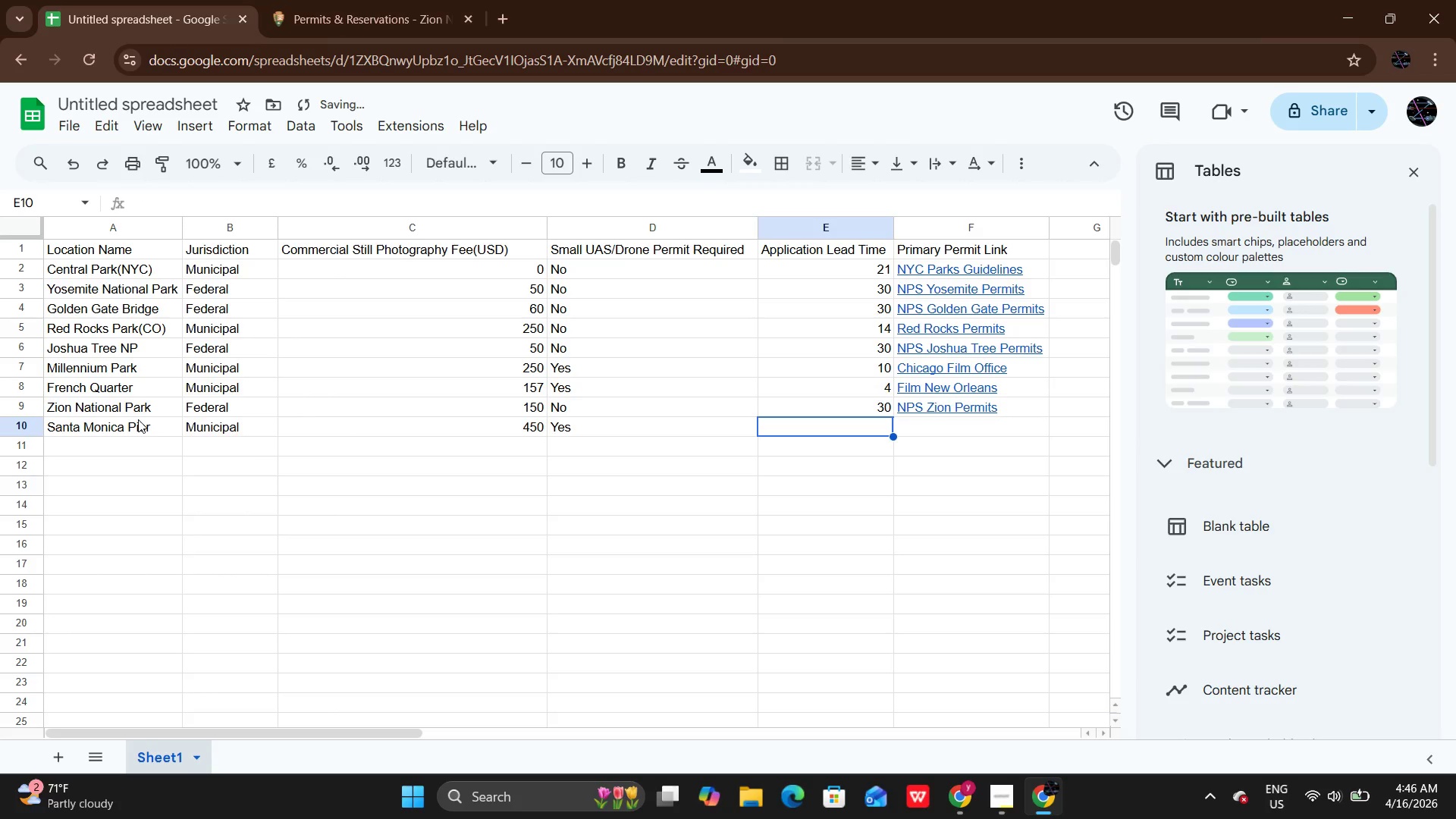 
key(Enter)
 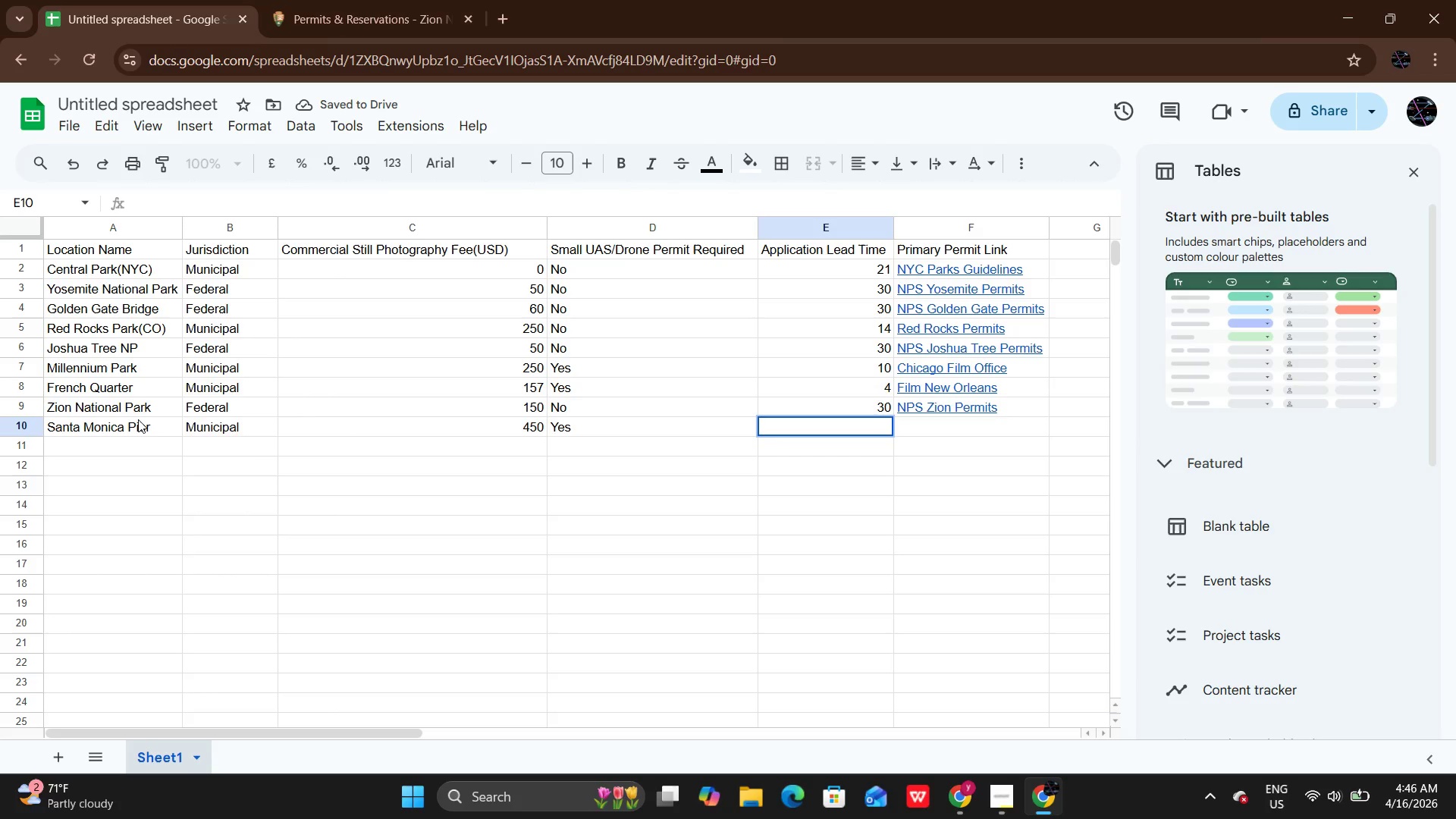 
key(5)
 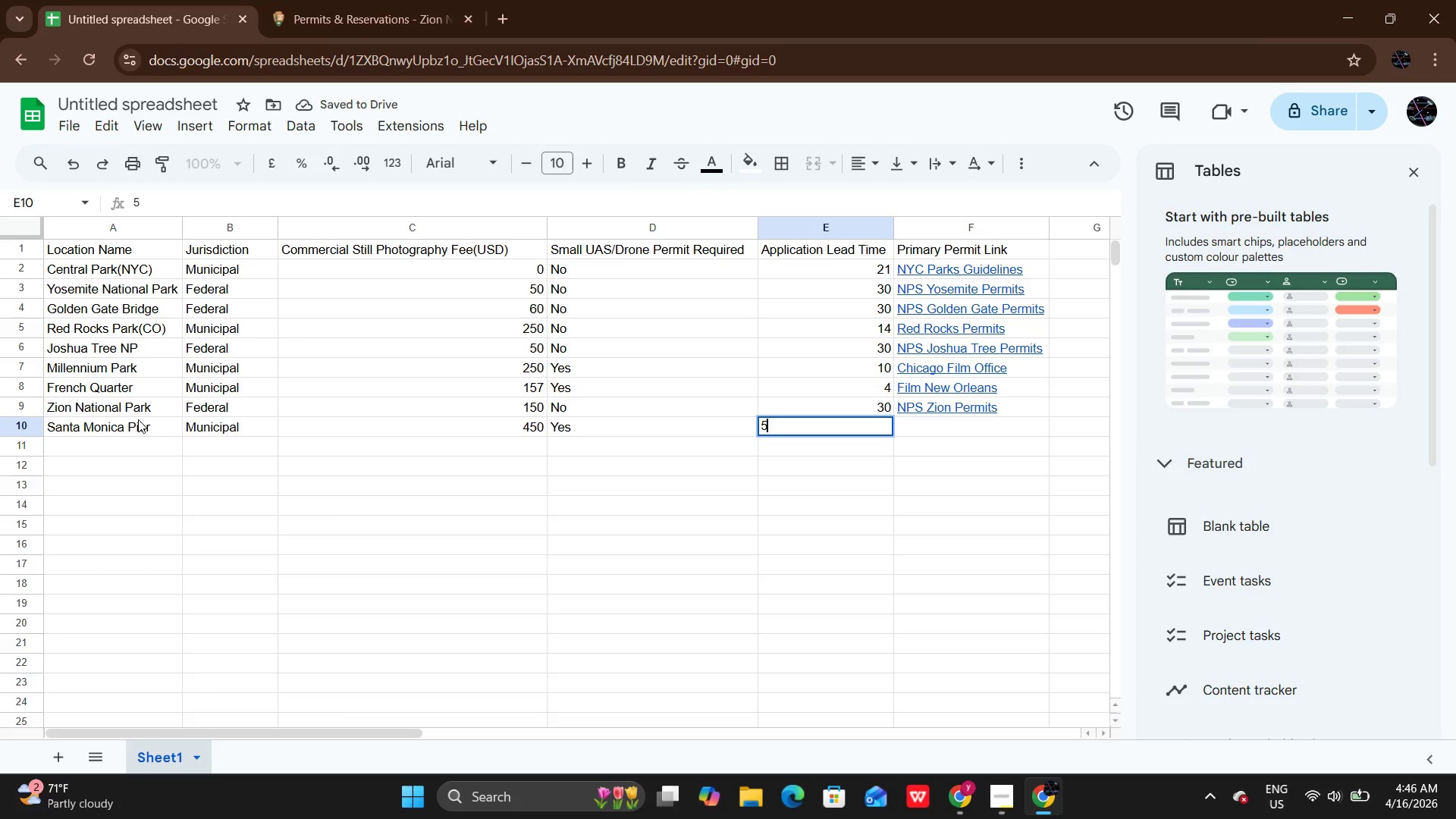 
key(Numpad0)
 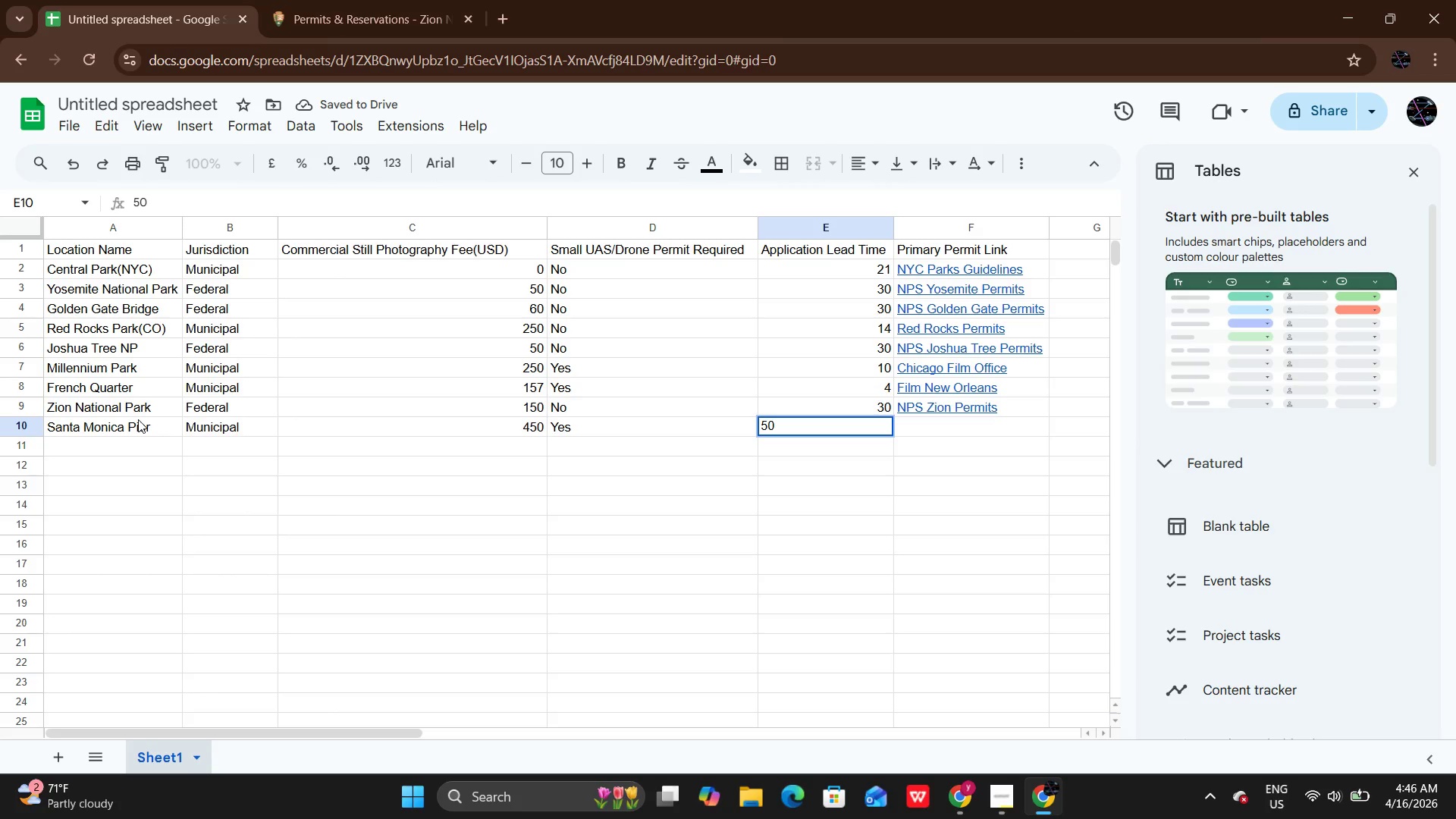 
key(Backspace)
 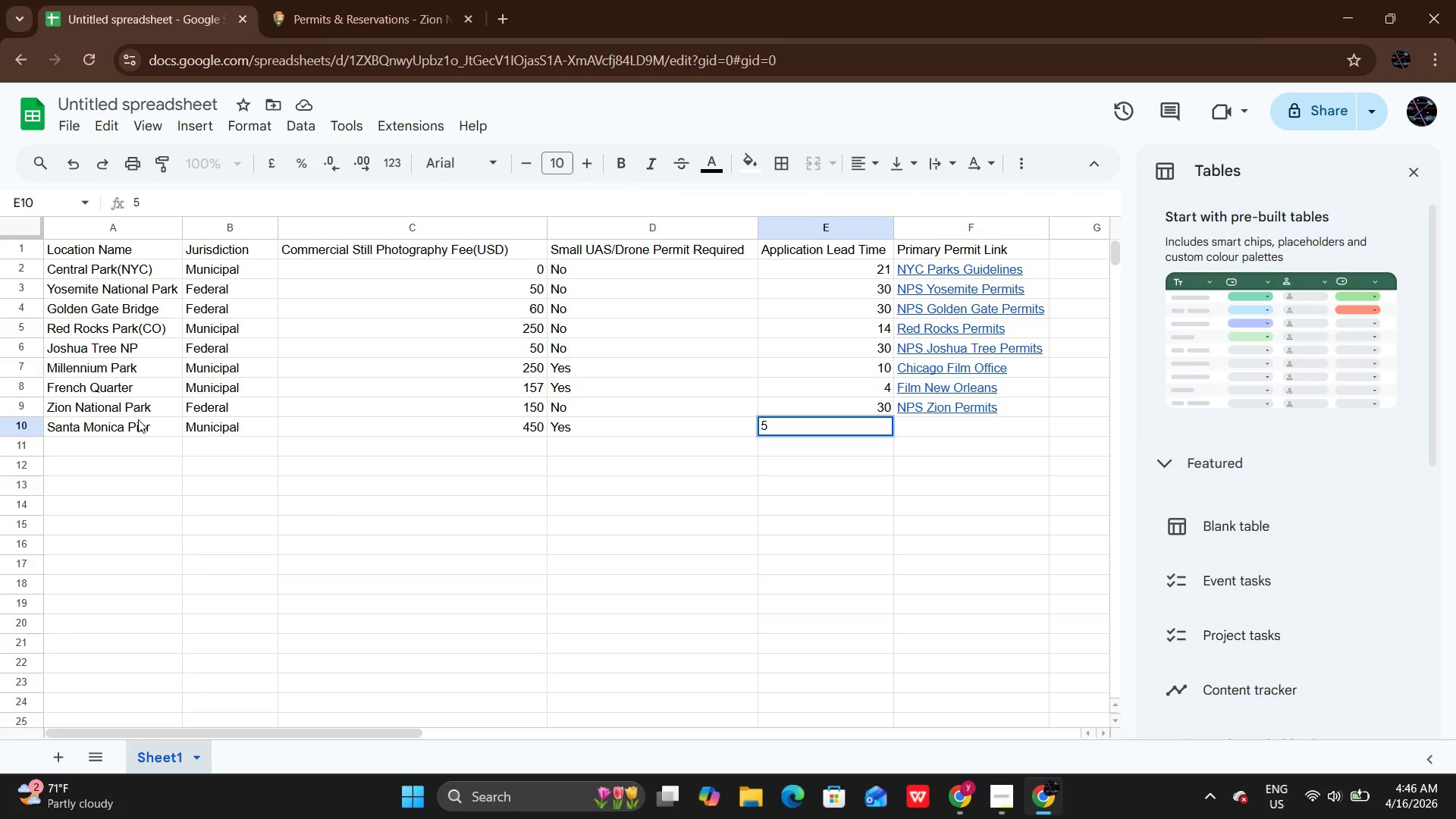 
key(ArrowRight)
 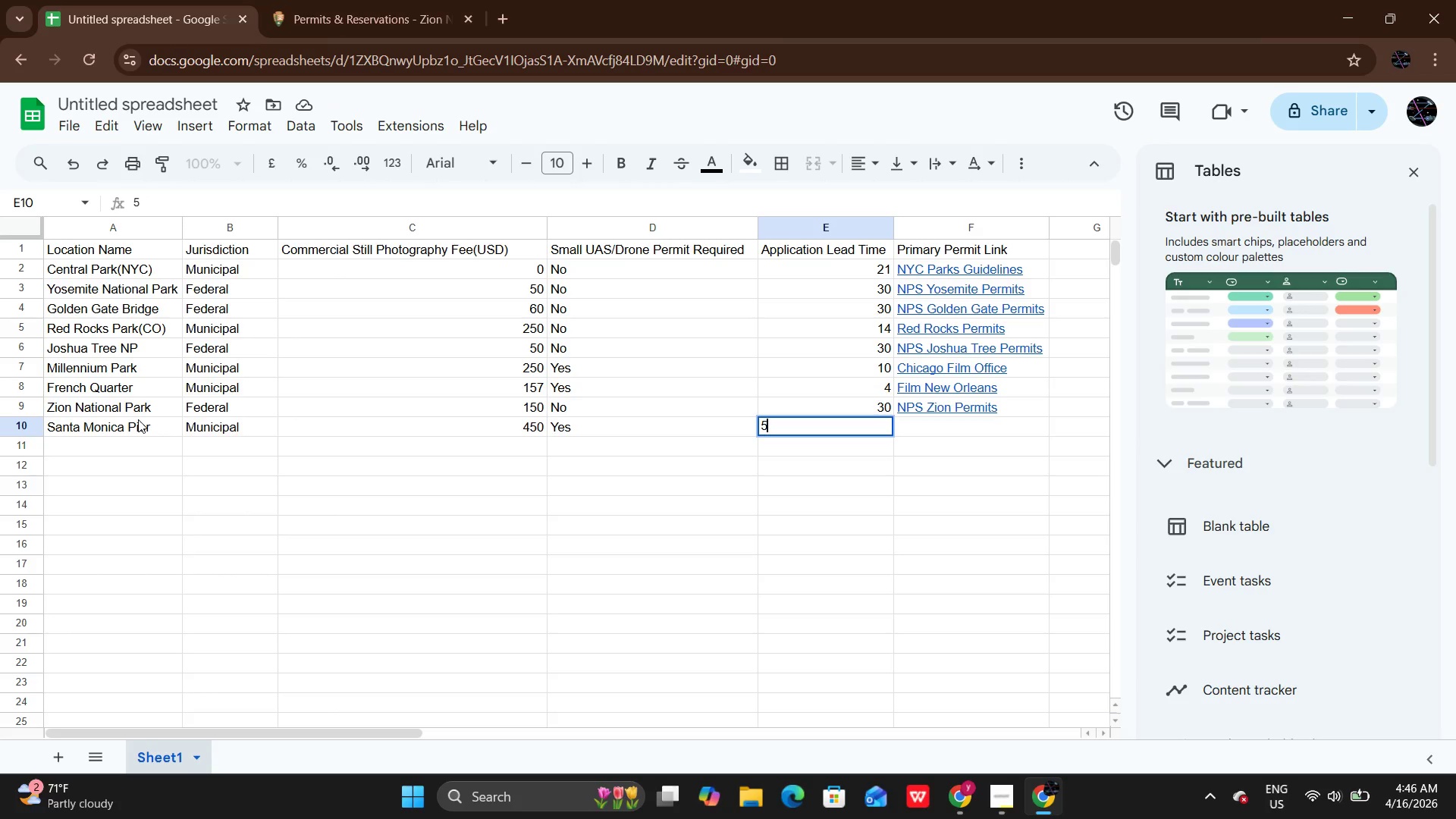 
key(ArrowRight)
 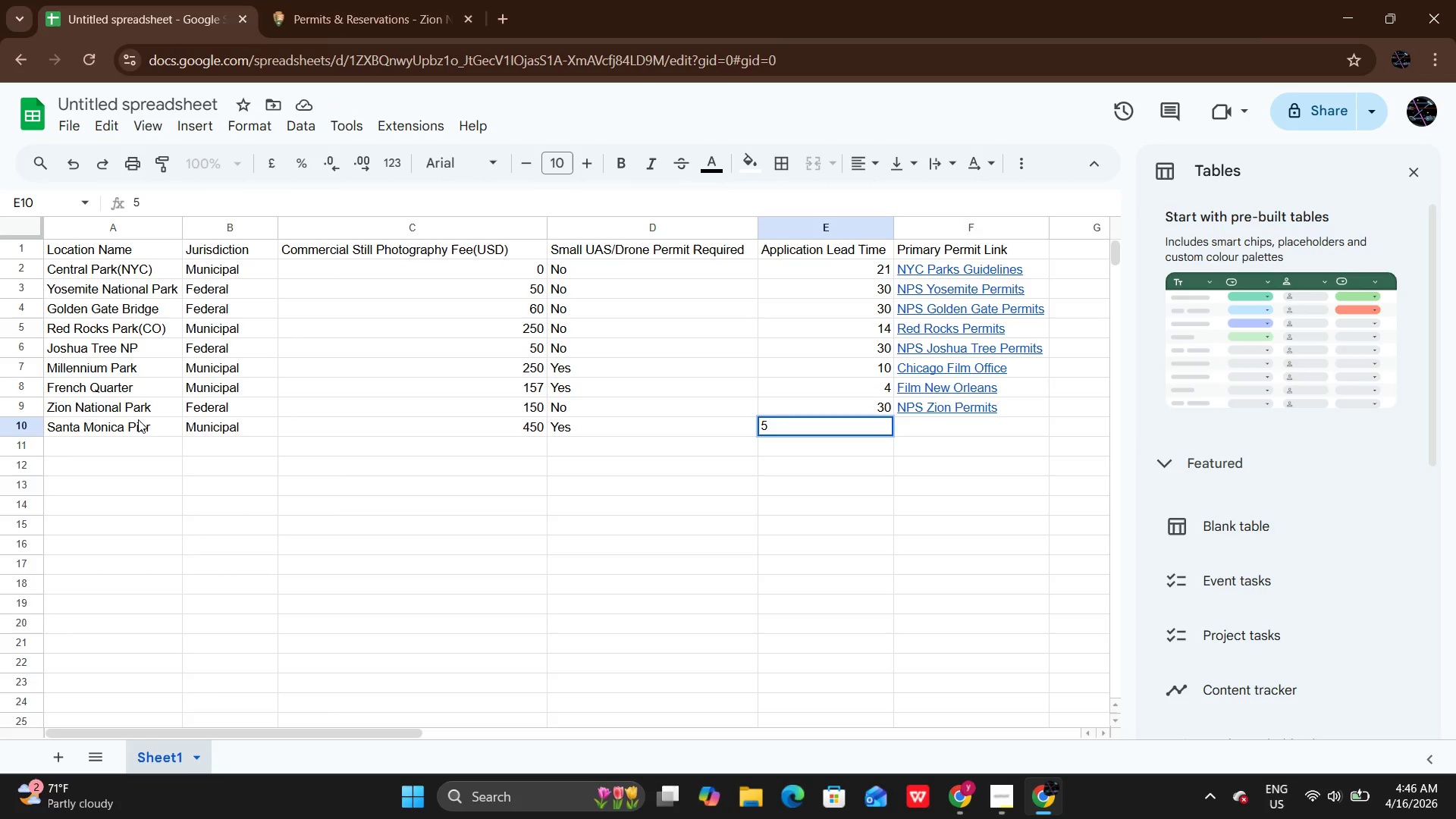 
key(Enter)
 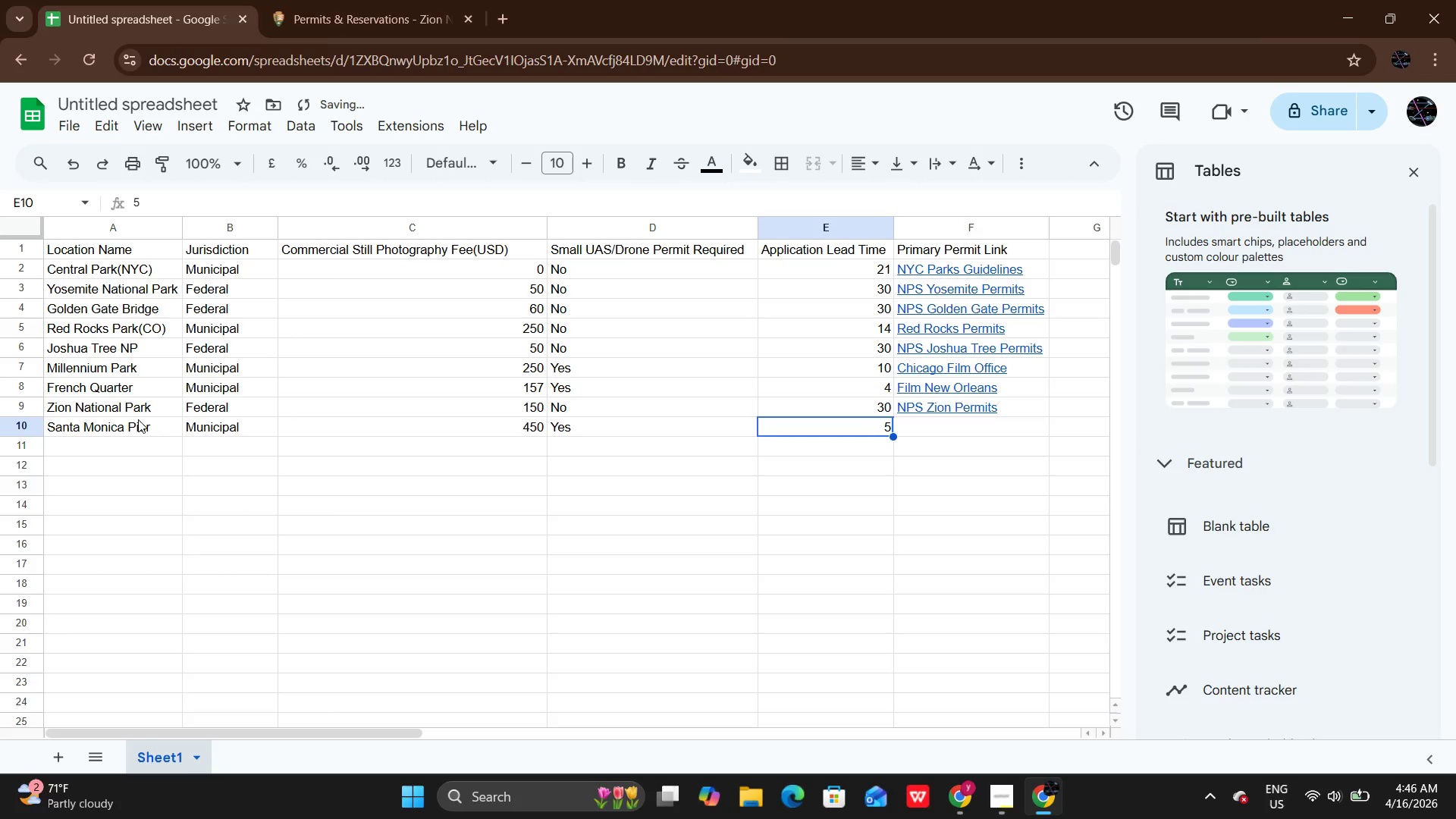 
key(ArrowUp)
 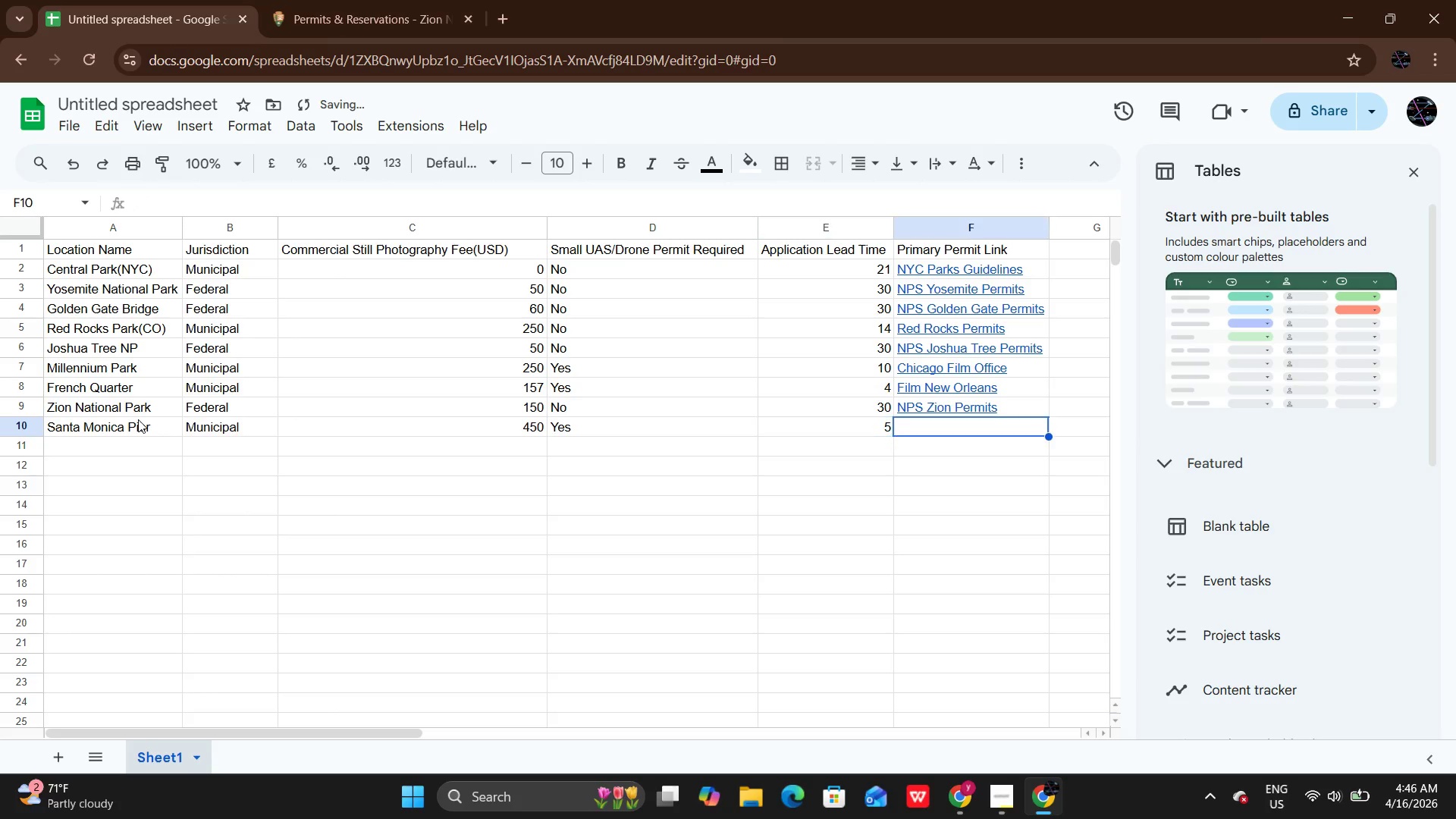 
key(ArrowRight)
 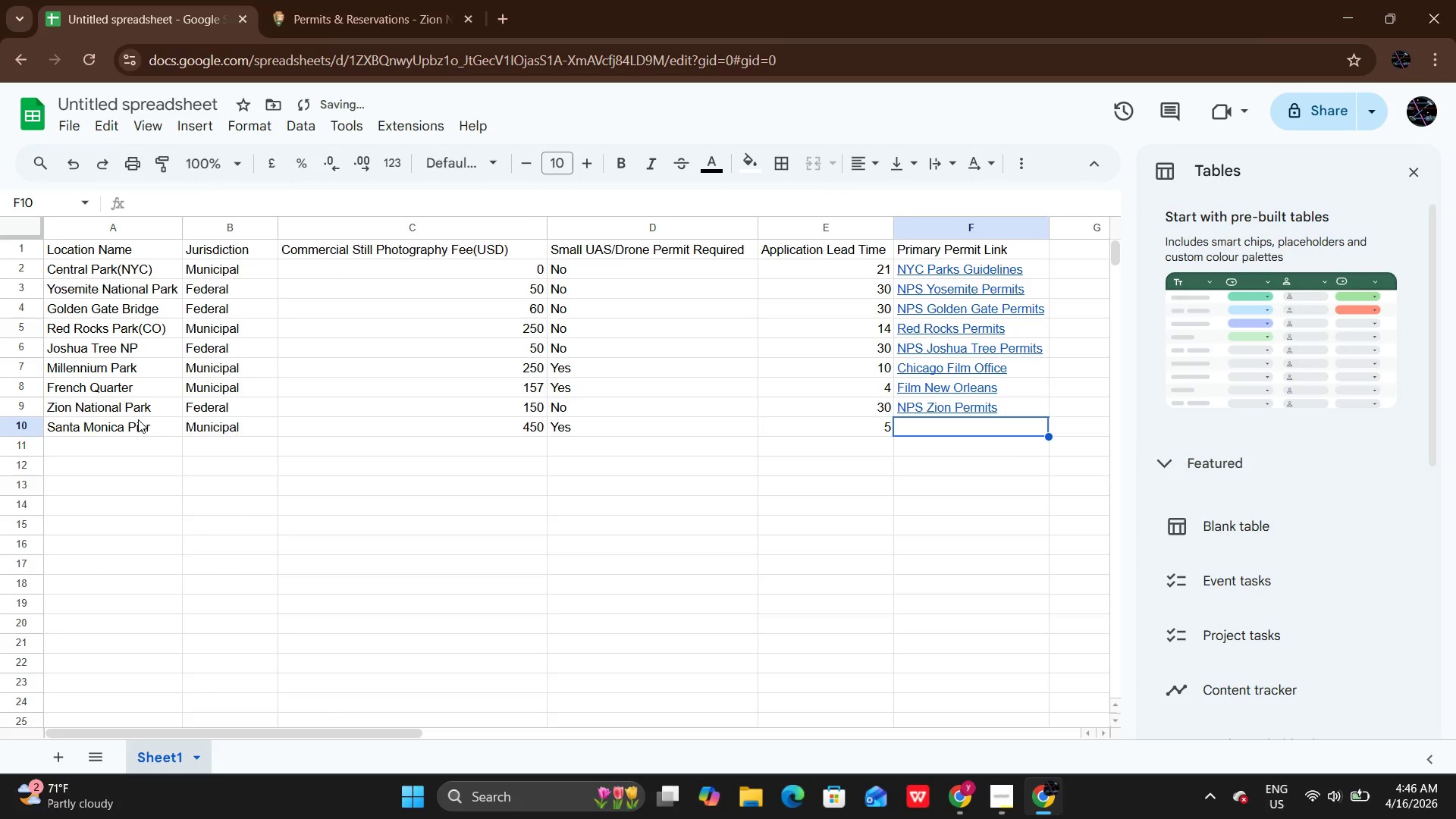 
key(Enter)
 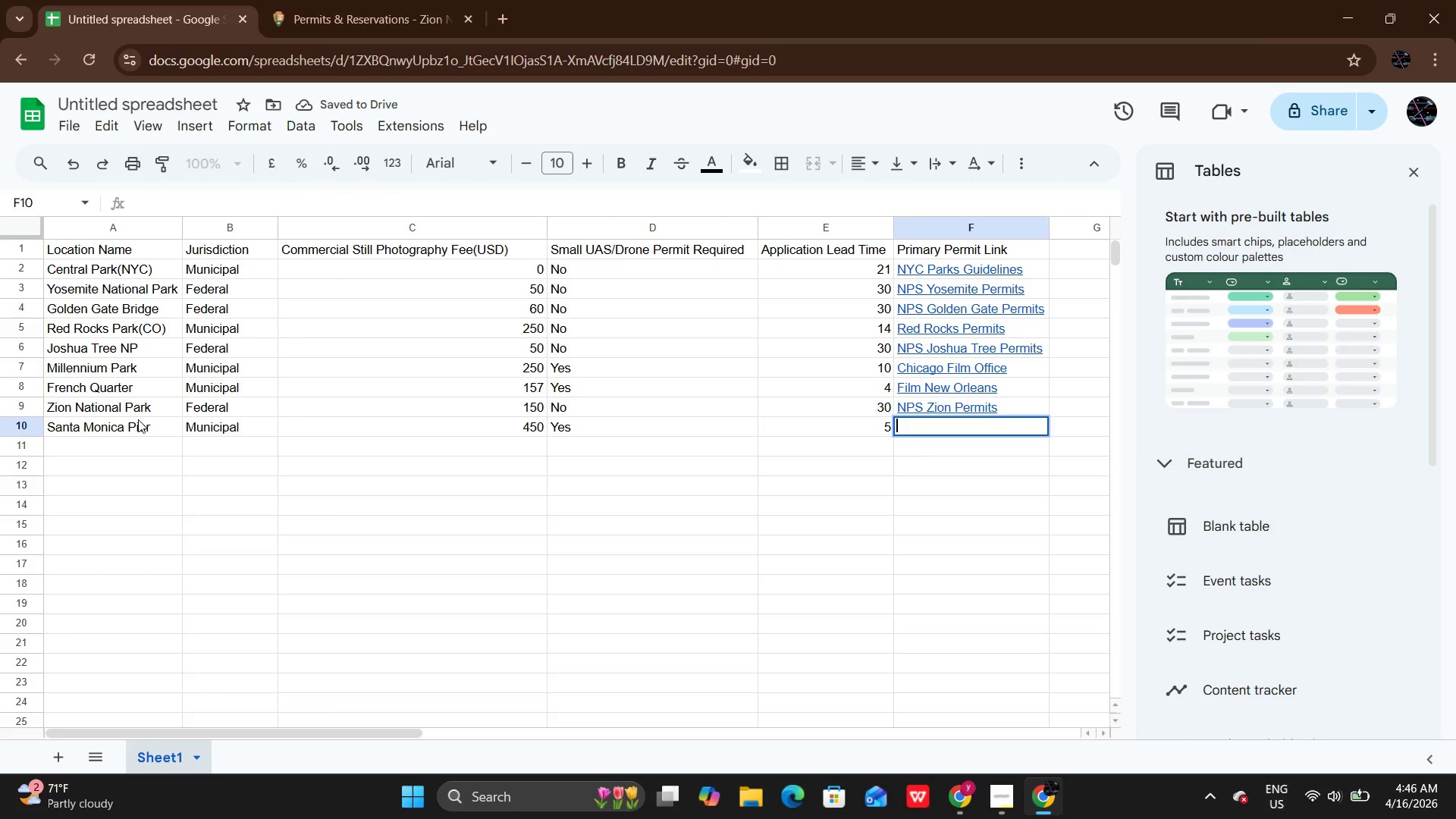 
type(Film SantaMon)
key(Backspace)
key(Backspace)
key(Backspace)
type( Monica)
 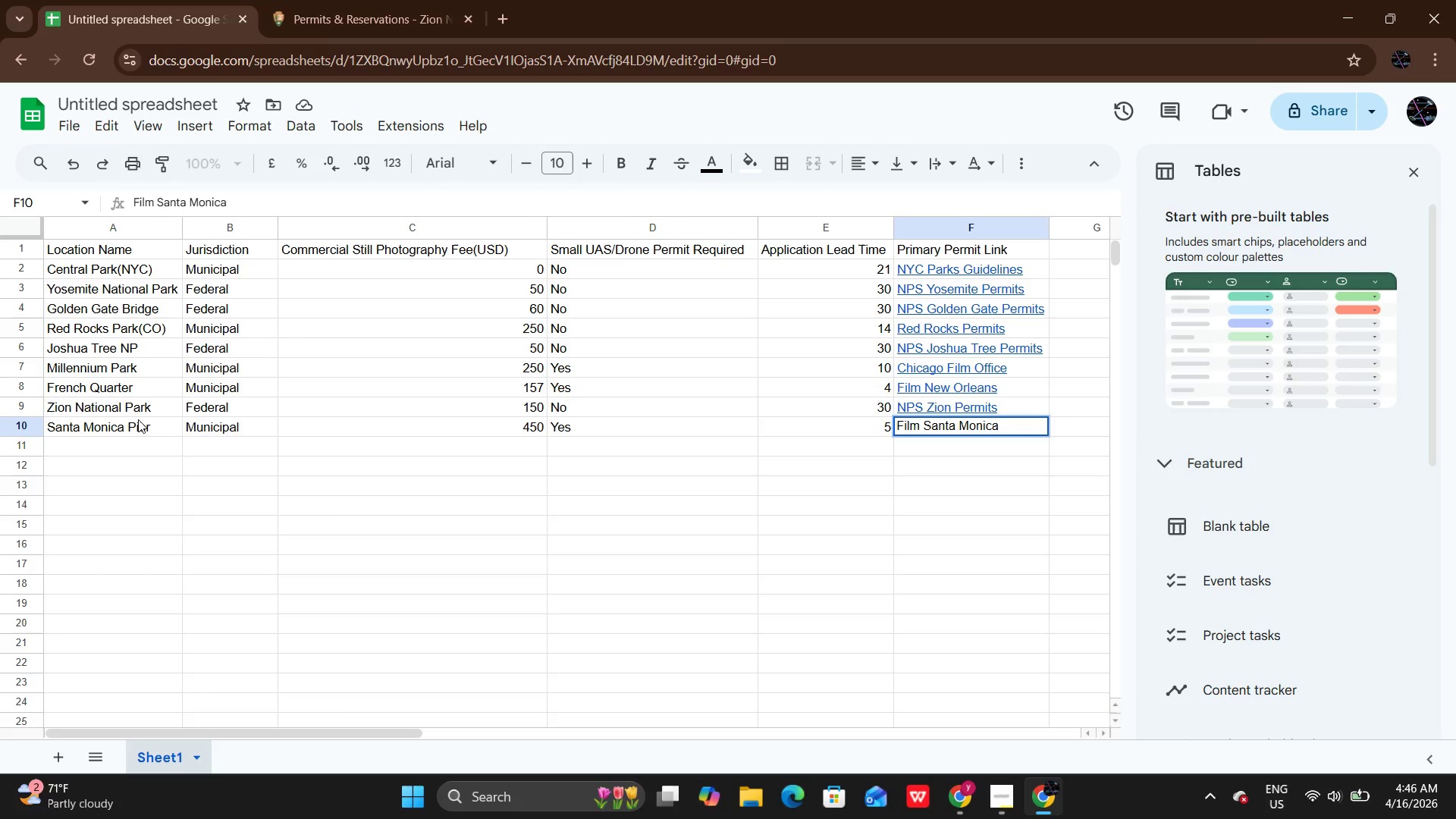 
key(Control+ControlLeft)
 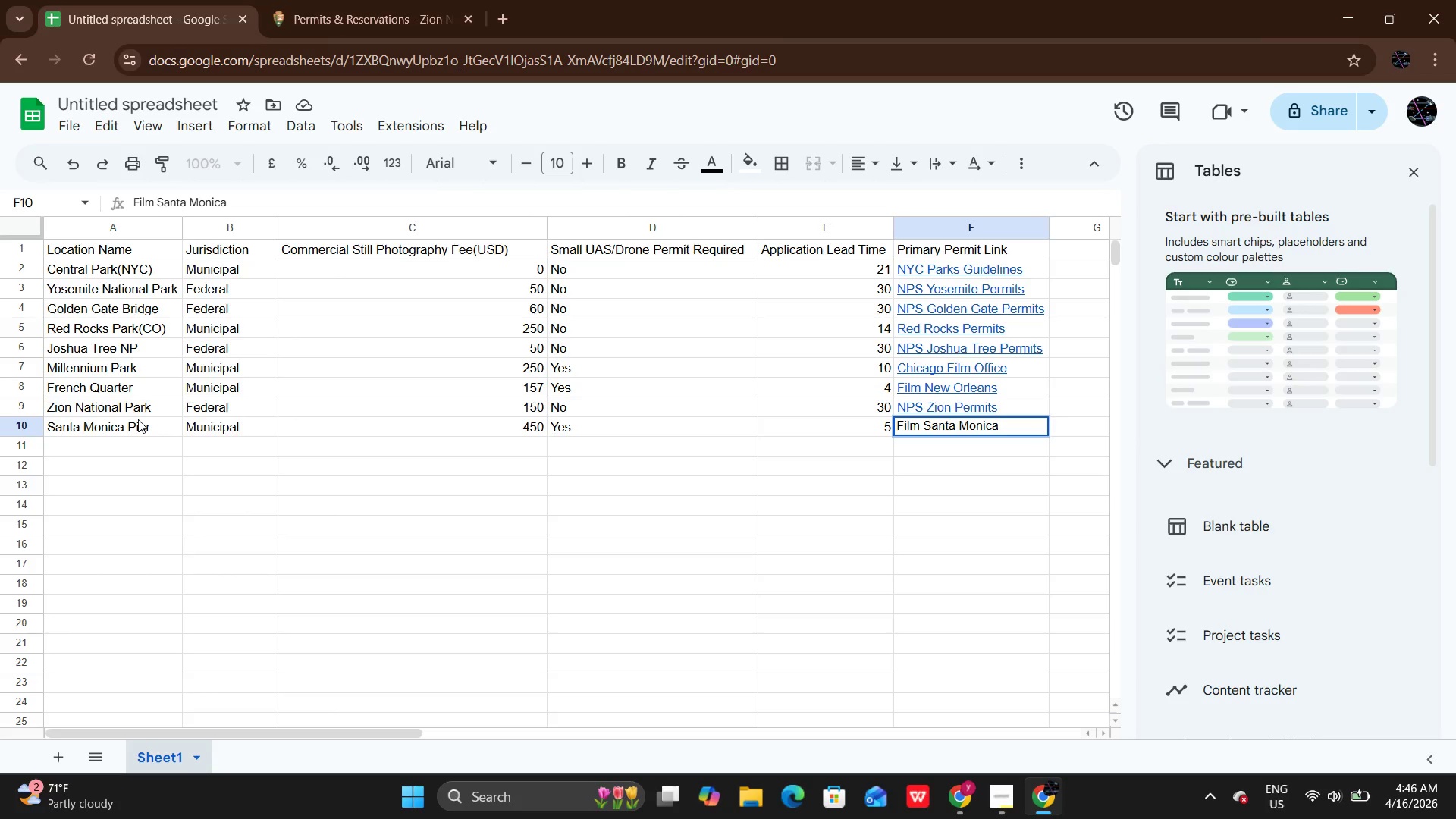 
key(Control+C)
 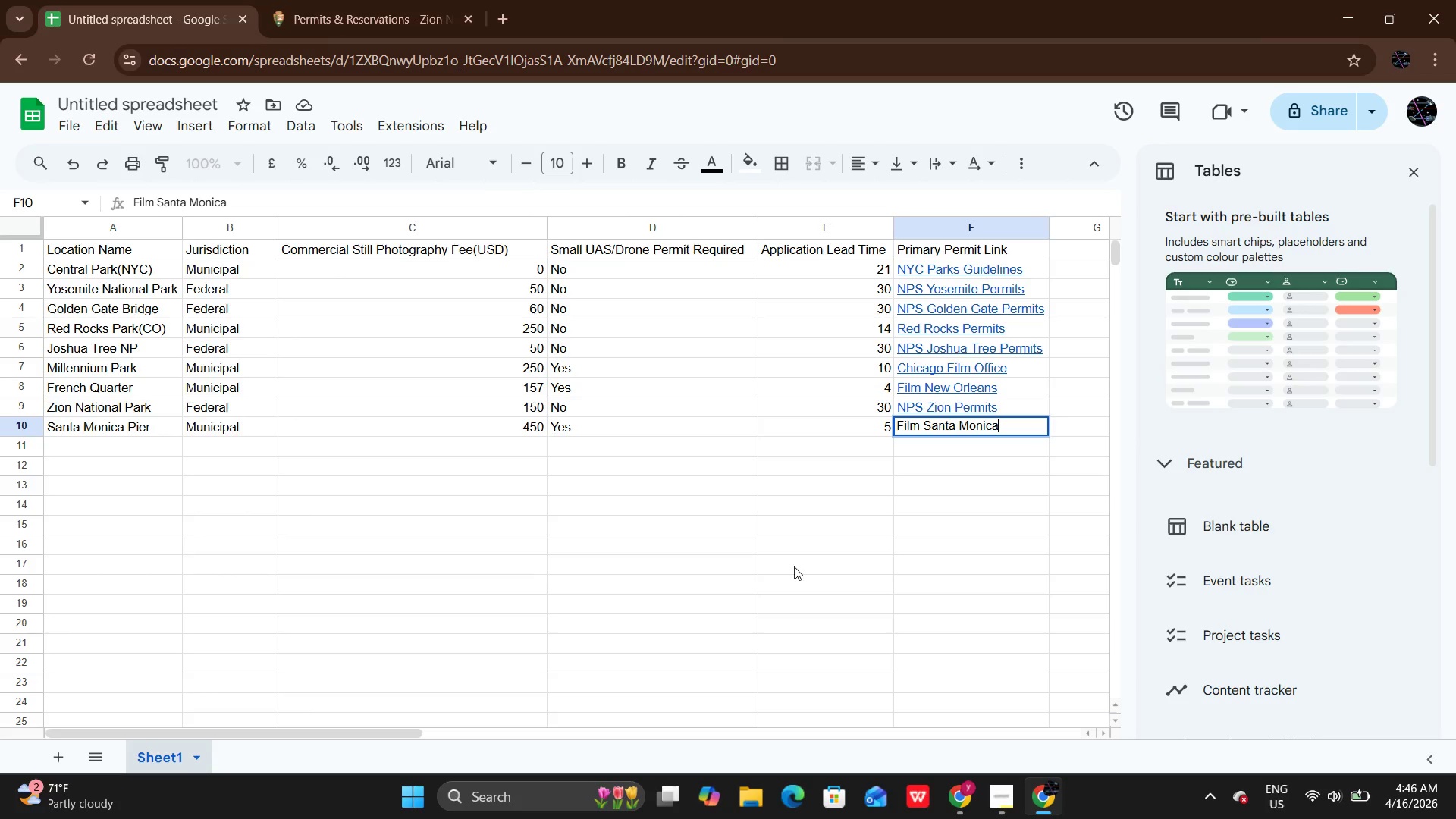 
left_click([902, 584])
 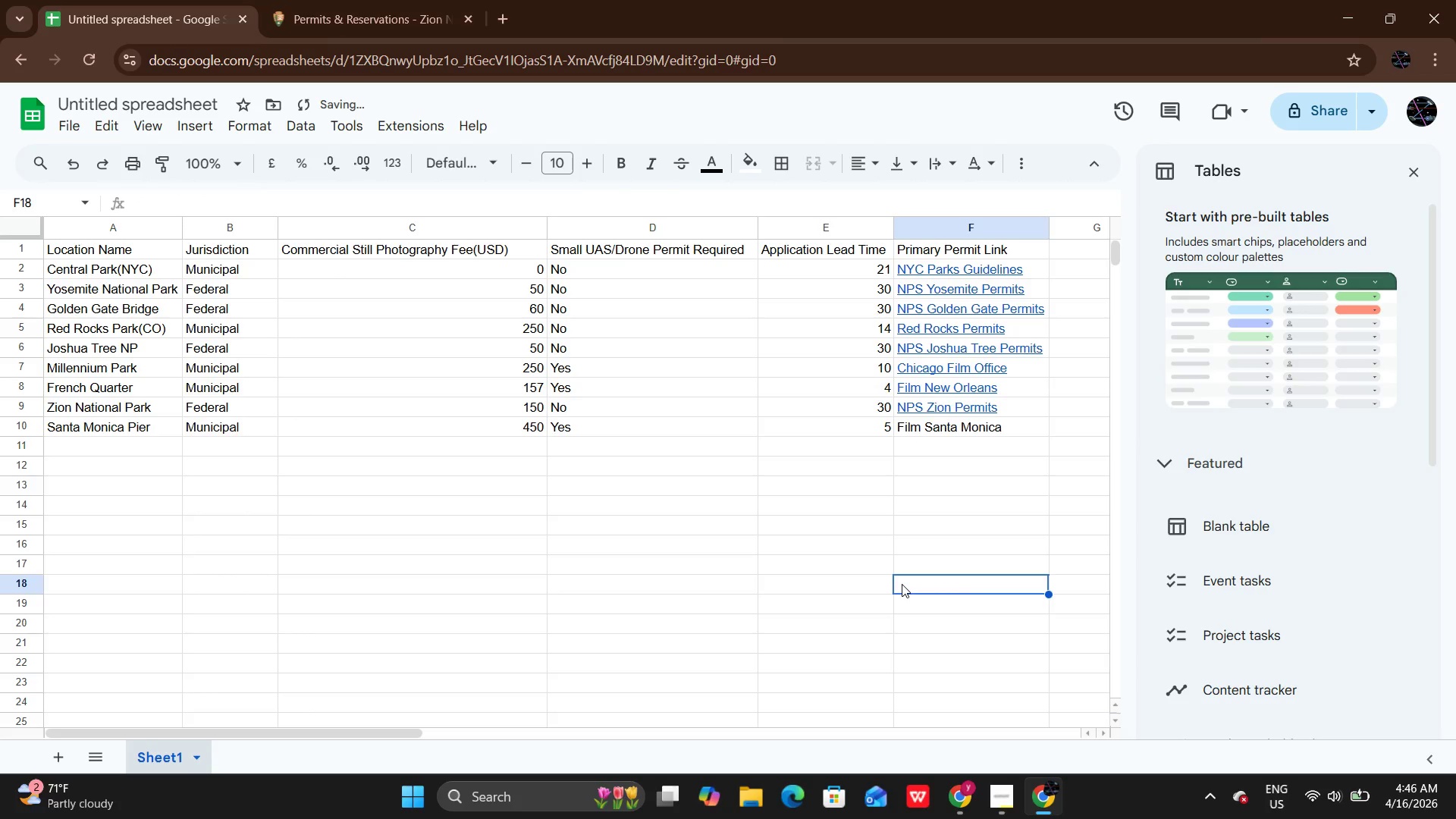 
key(ArrowUp)
 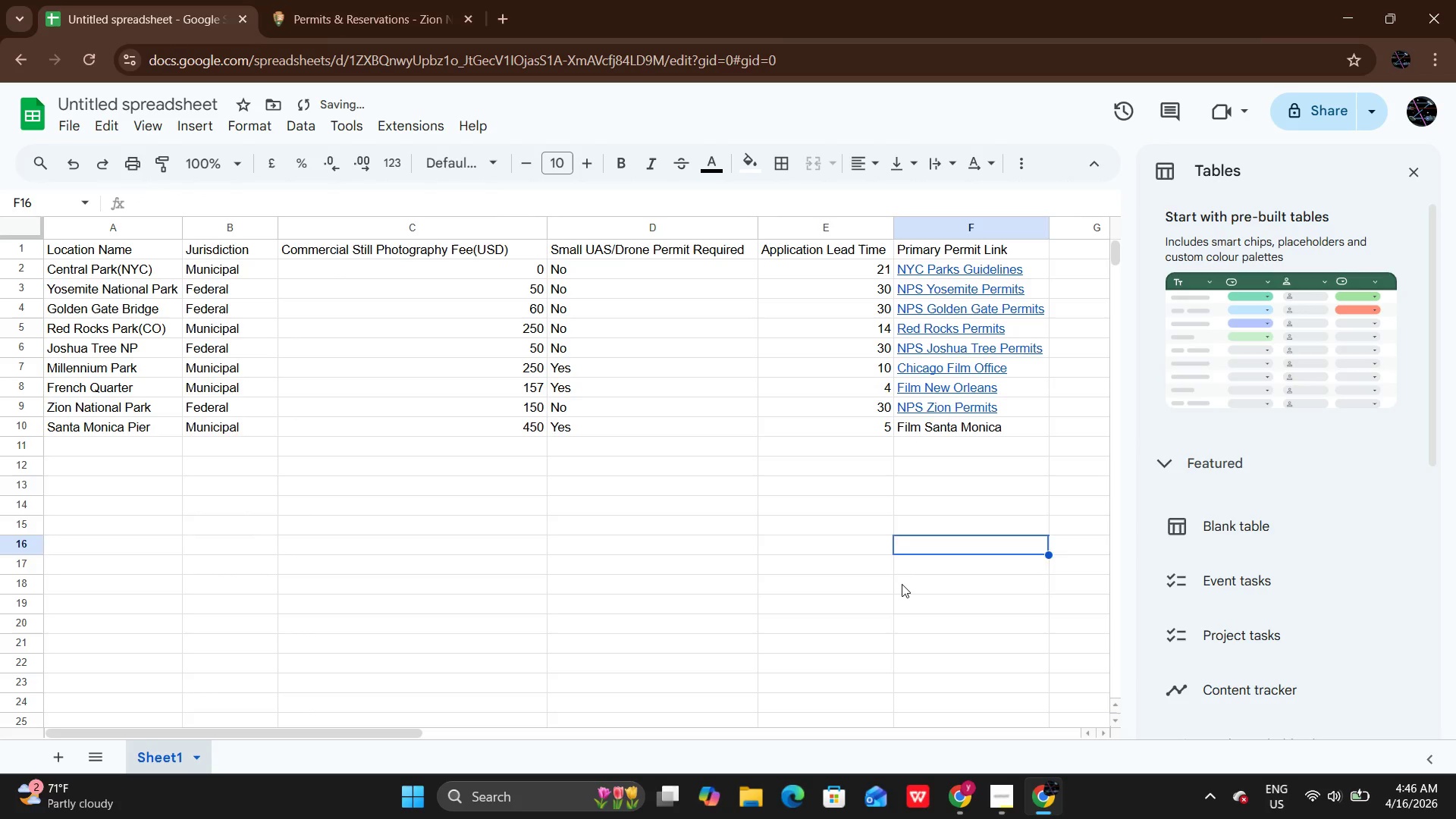 
key(ArrowUp)
 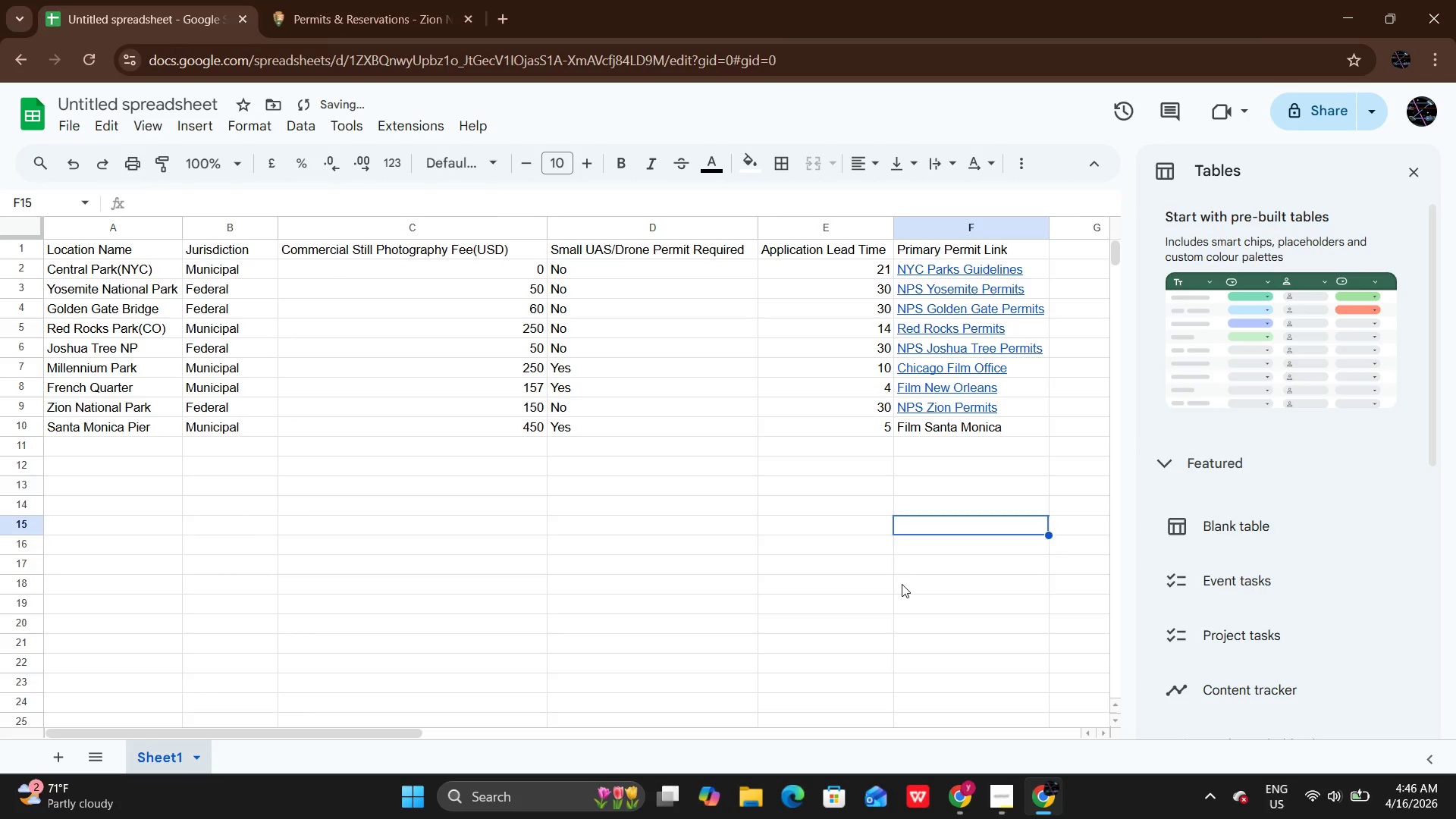 
key(ArrowUp)
 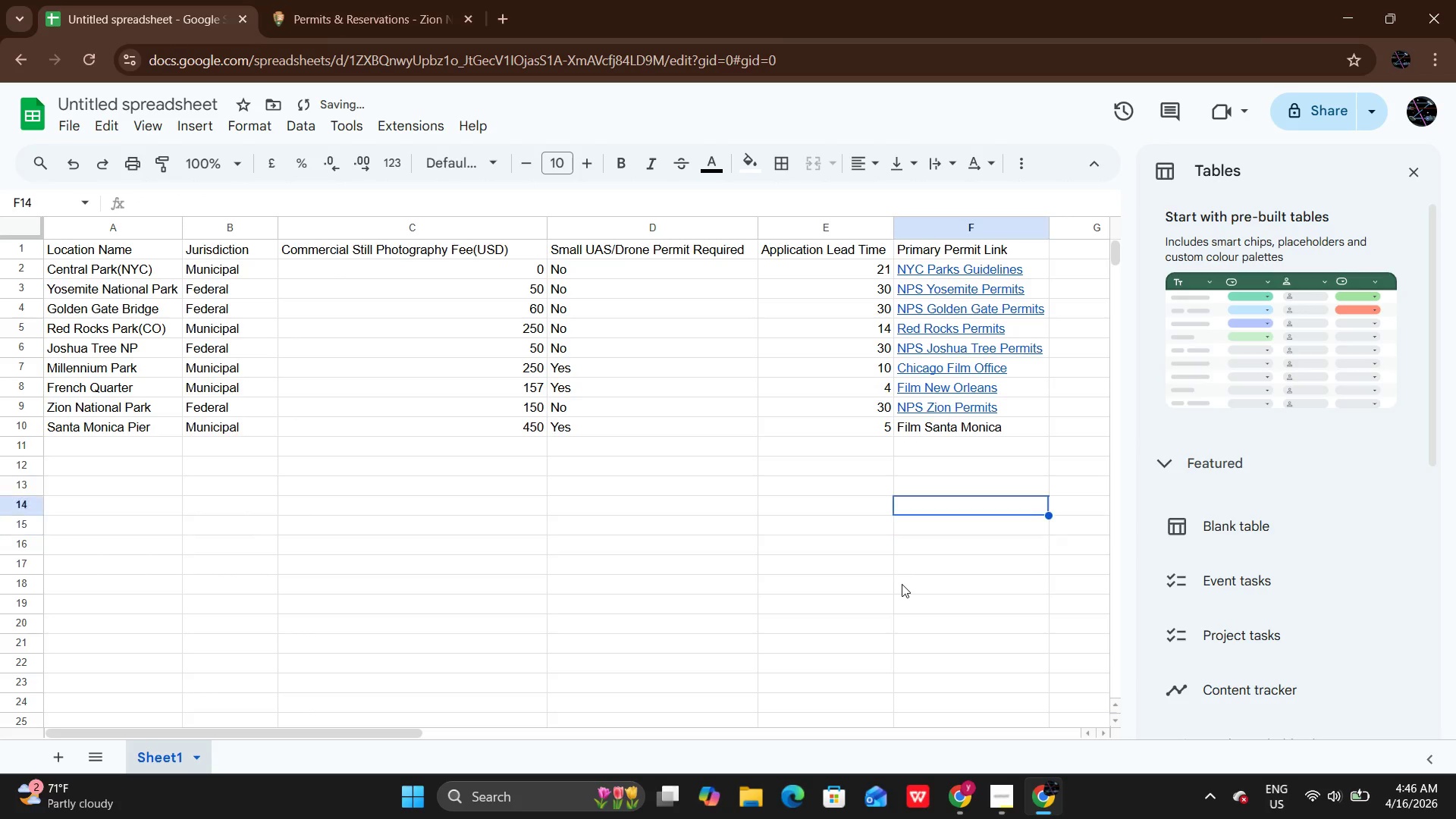 
key(ArrowUp)
 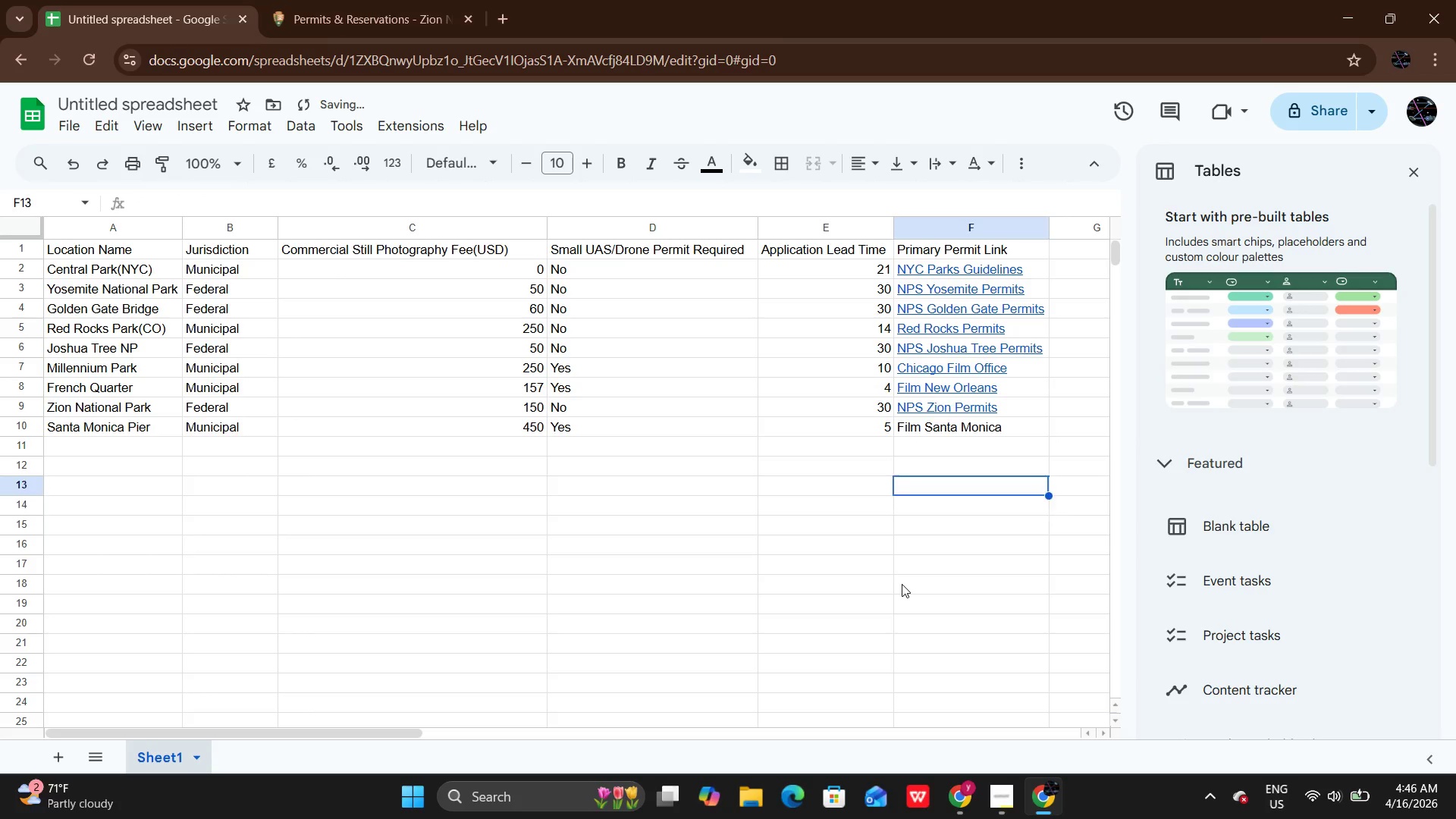 
key(ArrowUp)
 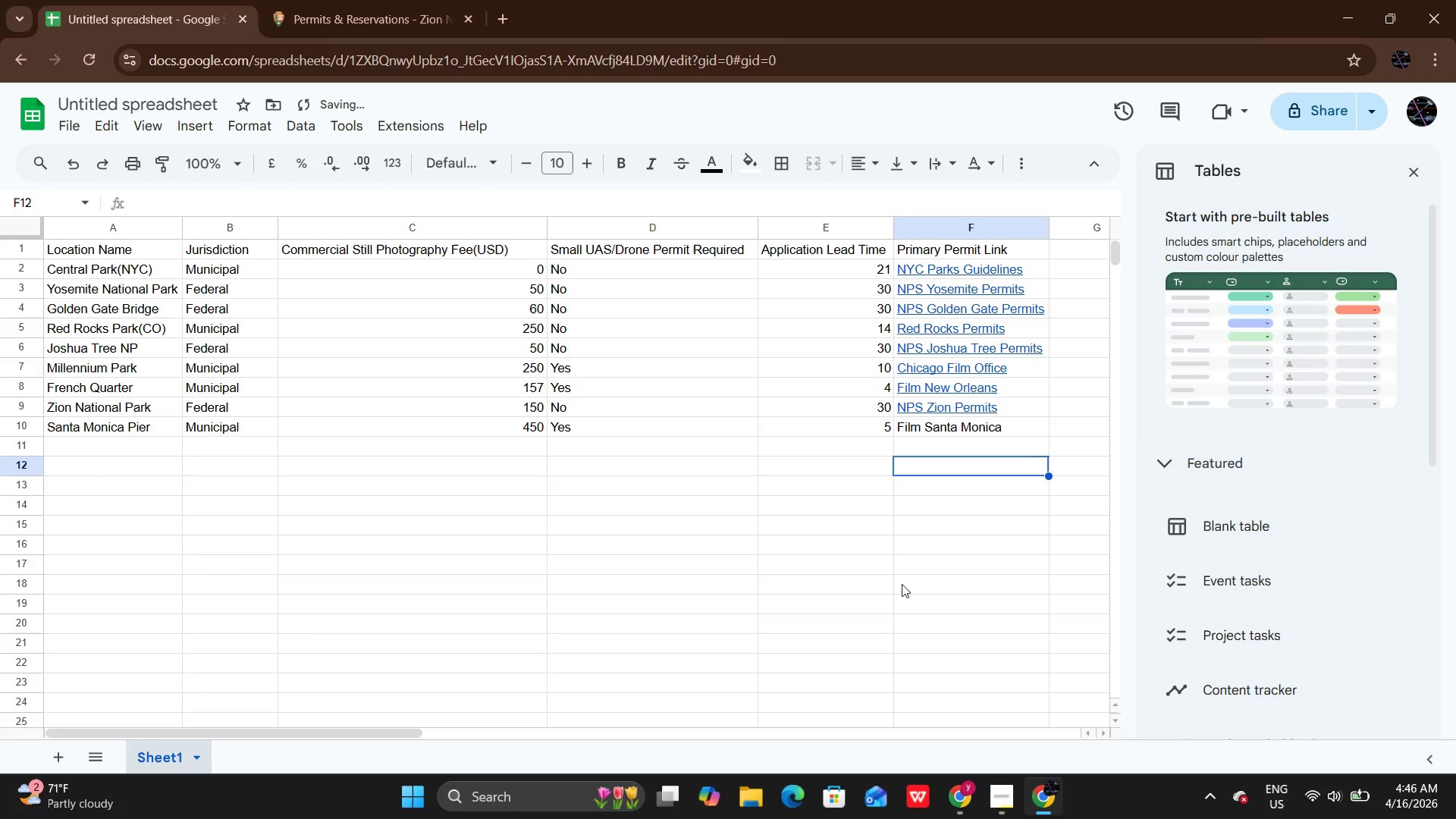 
key(ArrowUp)
 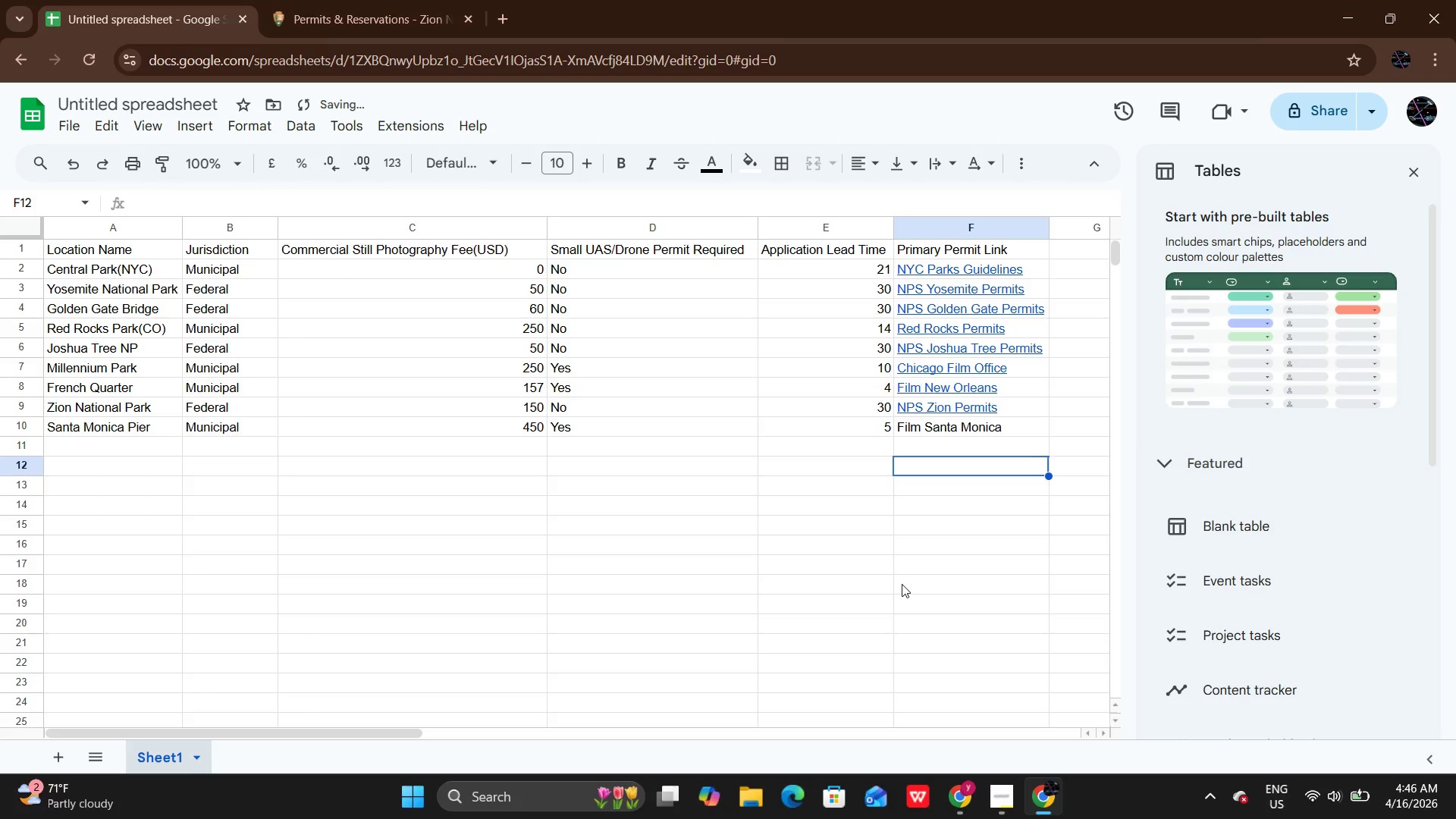 
key(ArrowUp)
 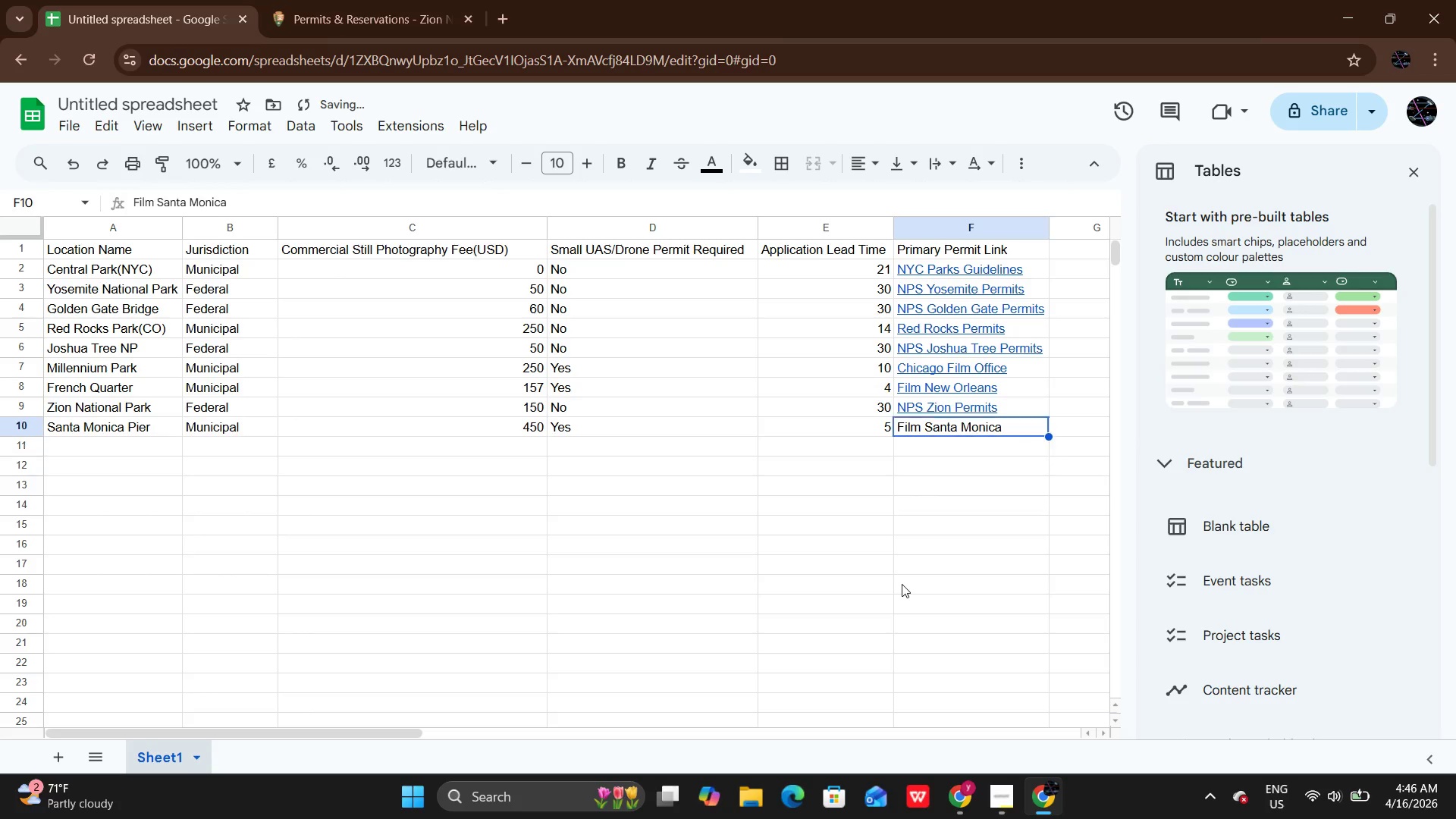 
key(ArrowUp)
 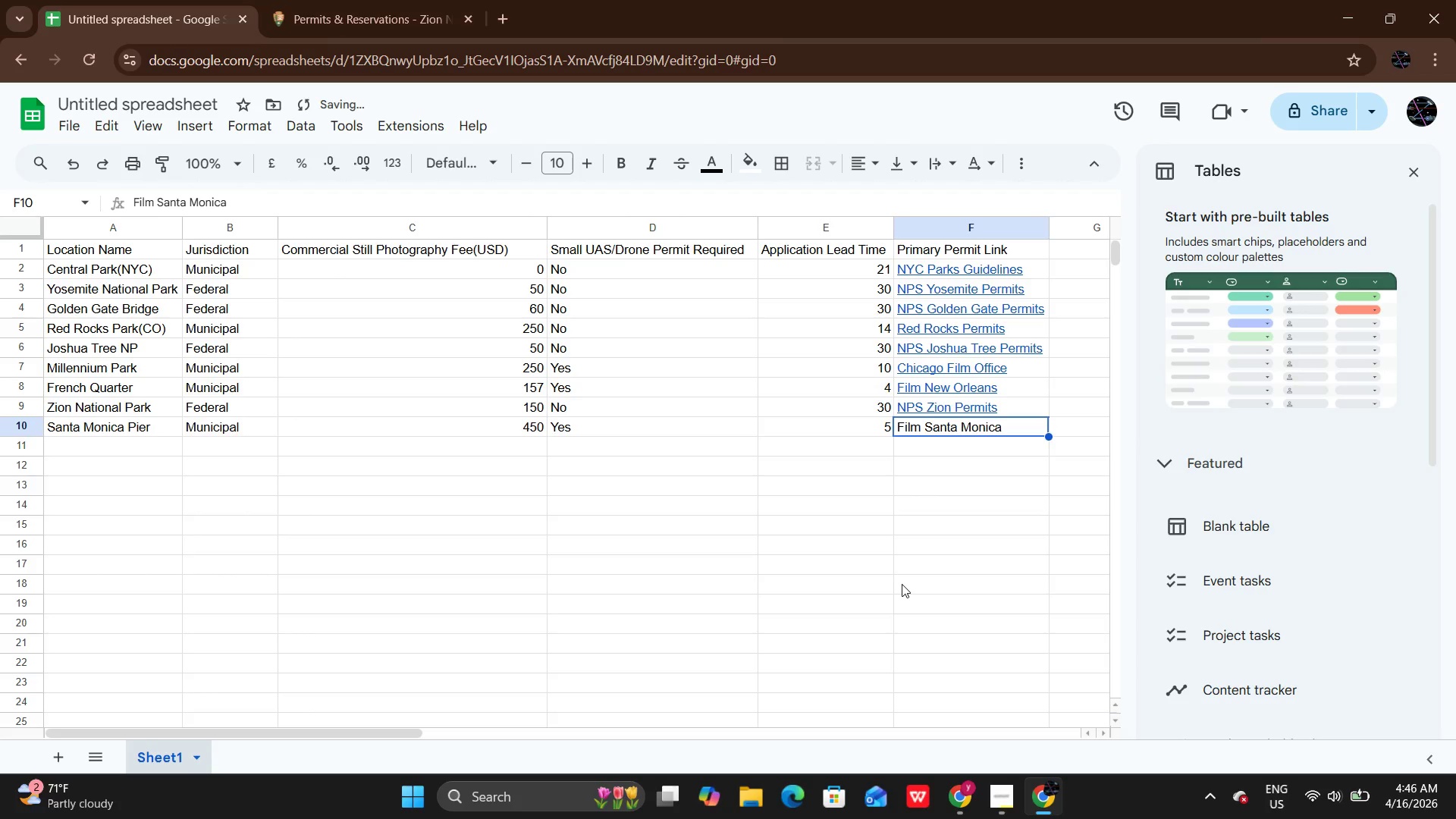 
key(Control+C)
 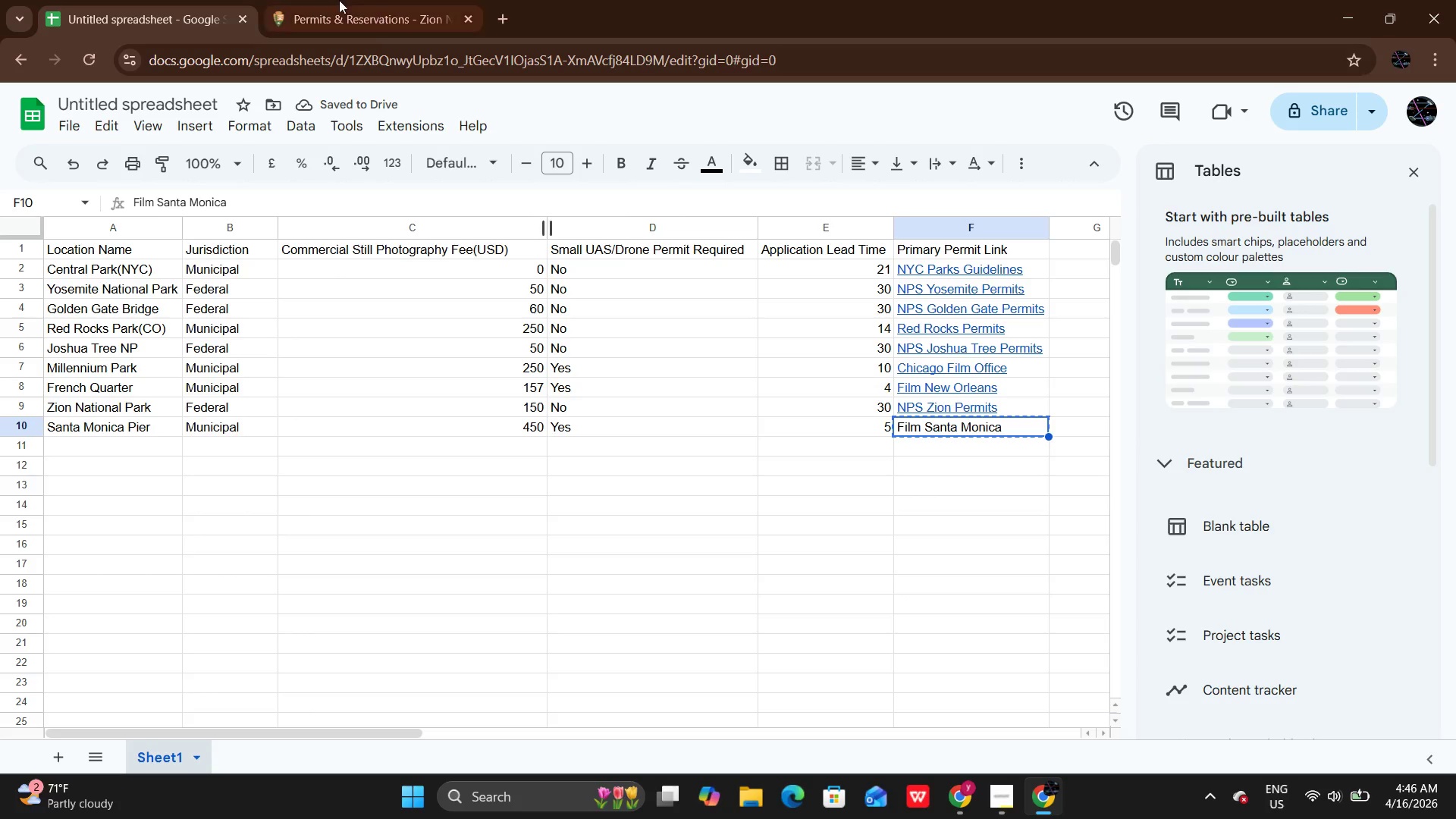 
left_click([339, 0])
 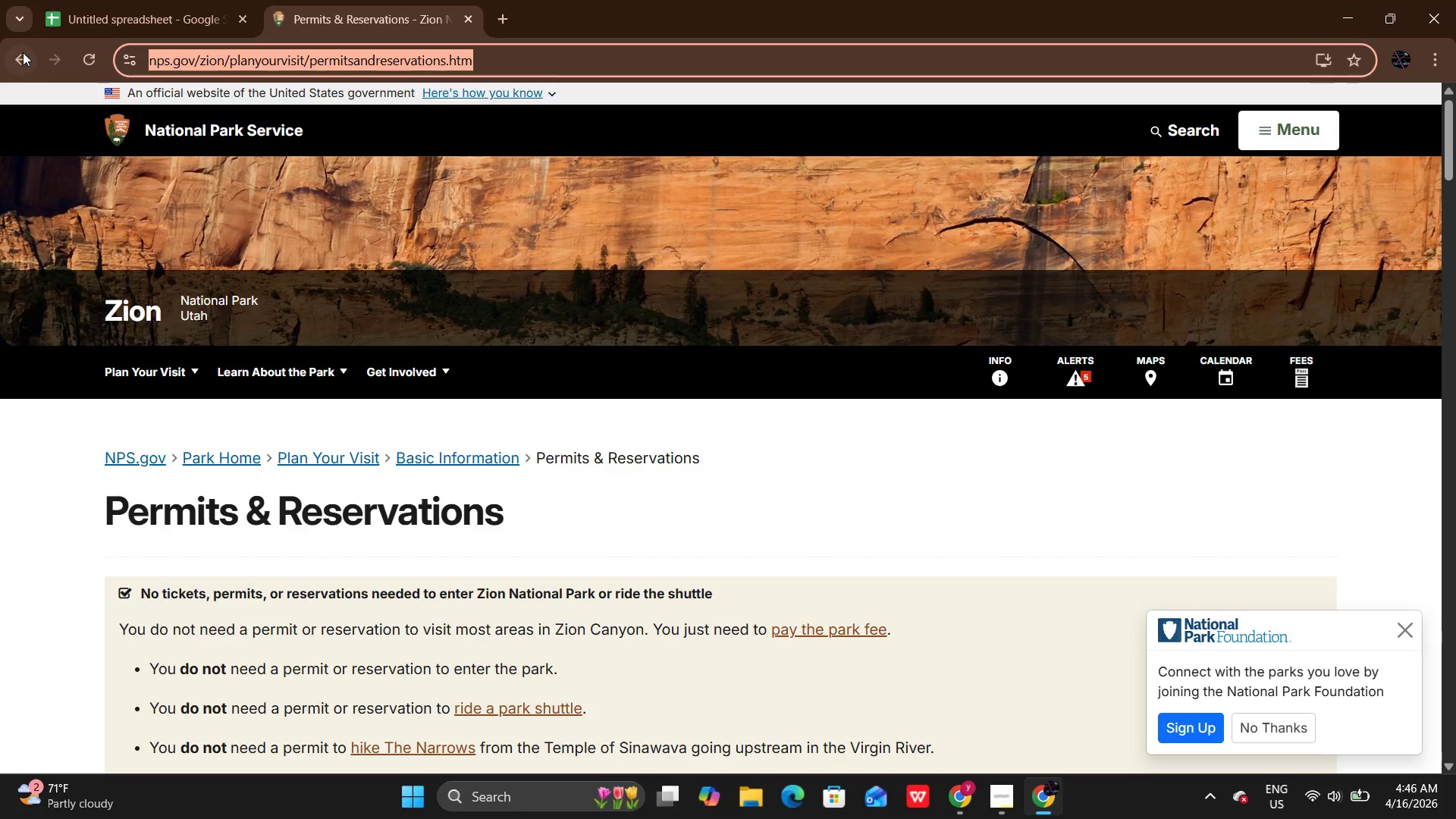 
left_click([23, 52])
 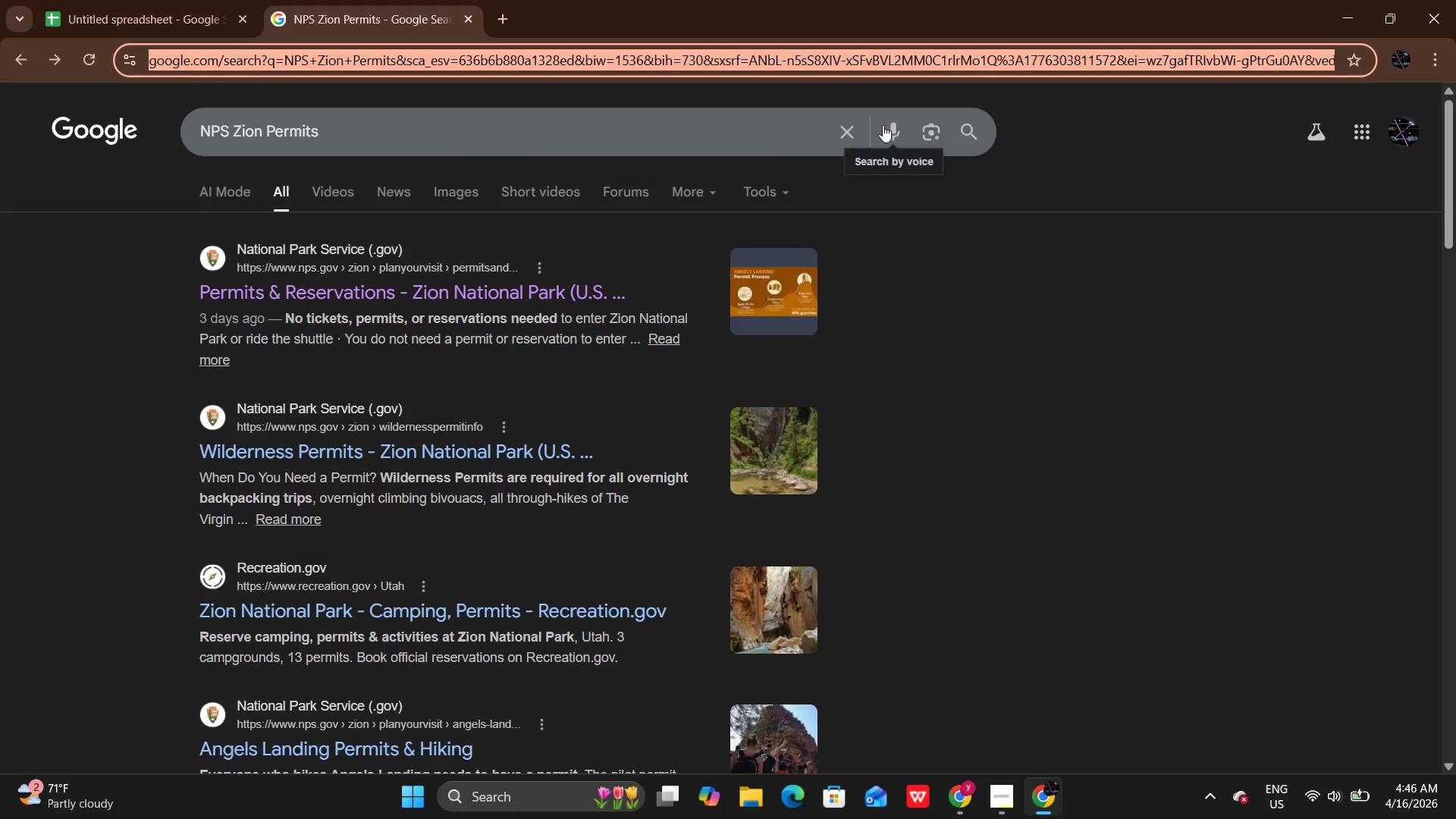 
left_click([864, 126])
 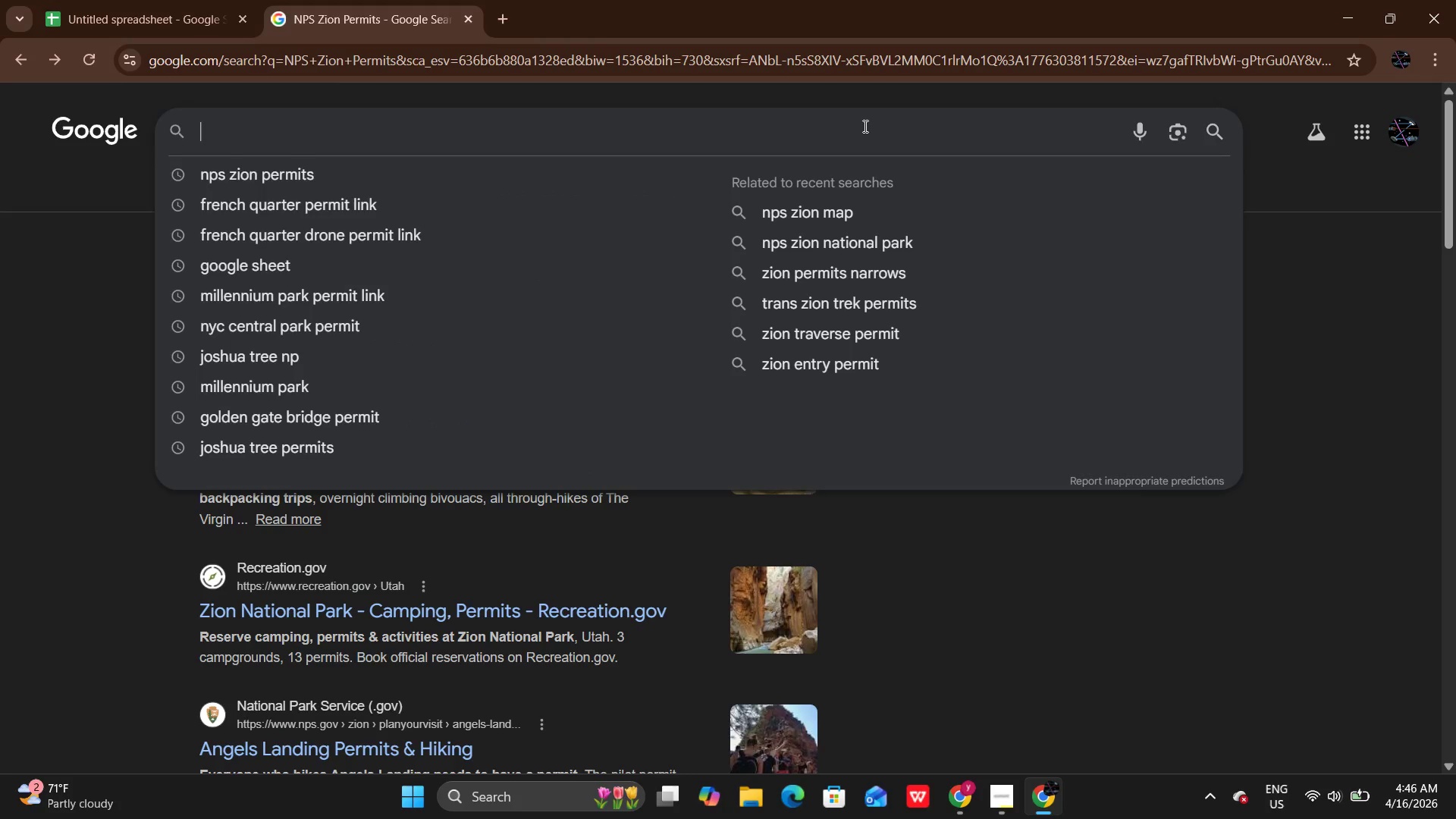 
key(Control+V)
 